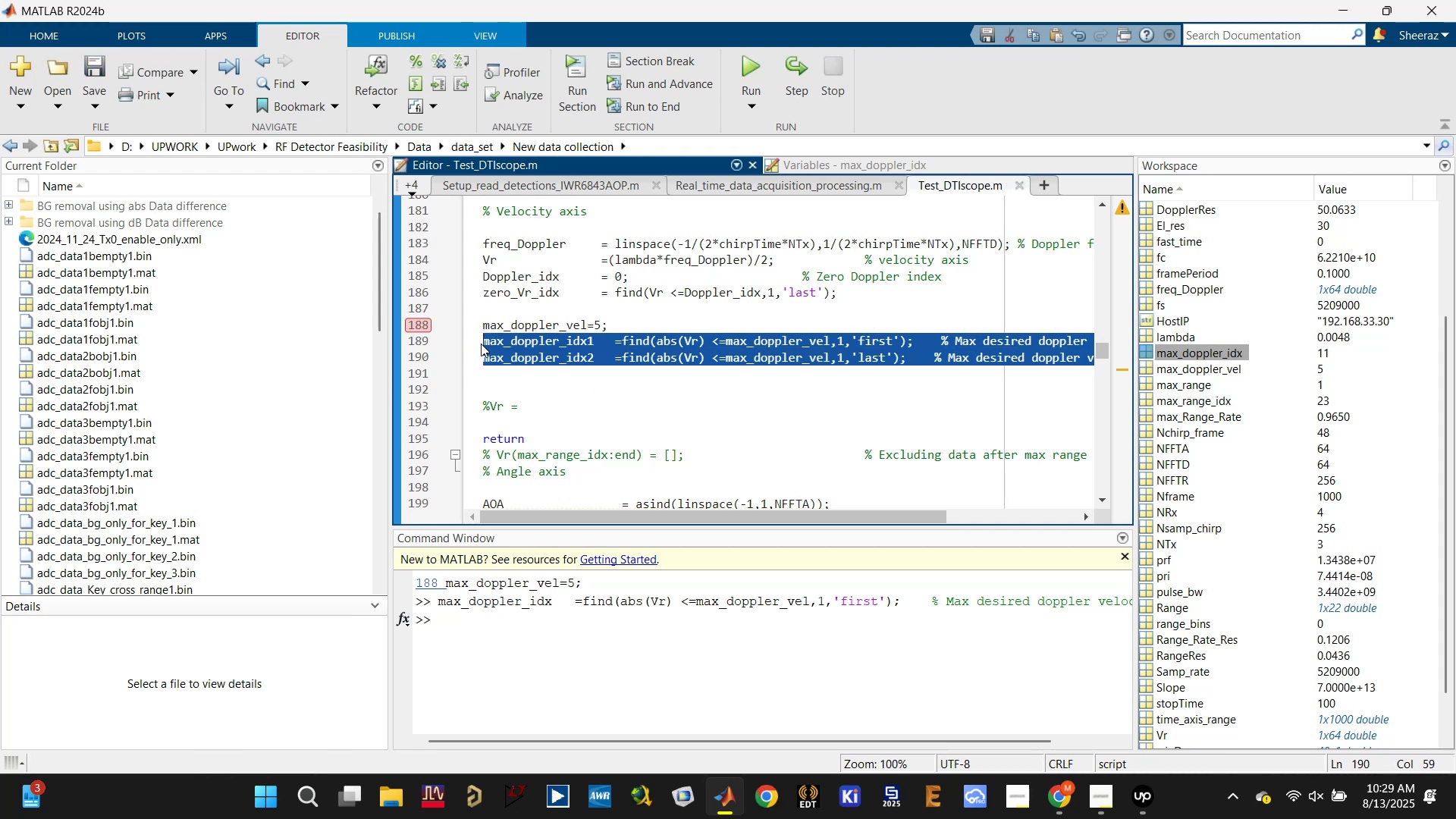 
key(Control+C)
 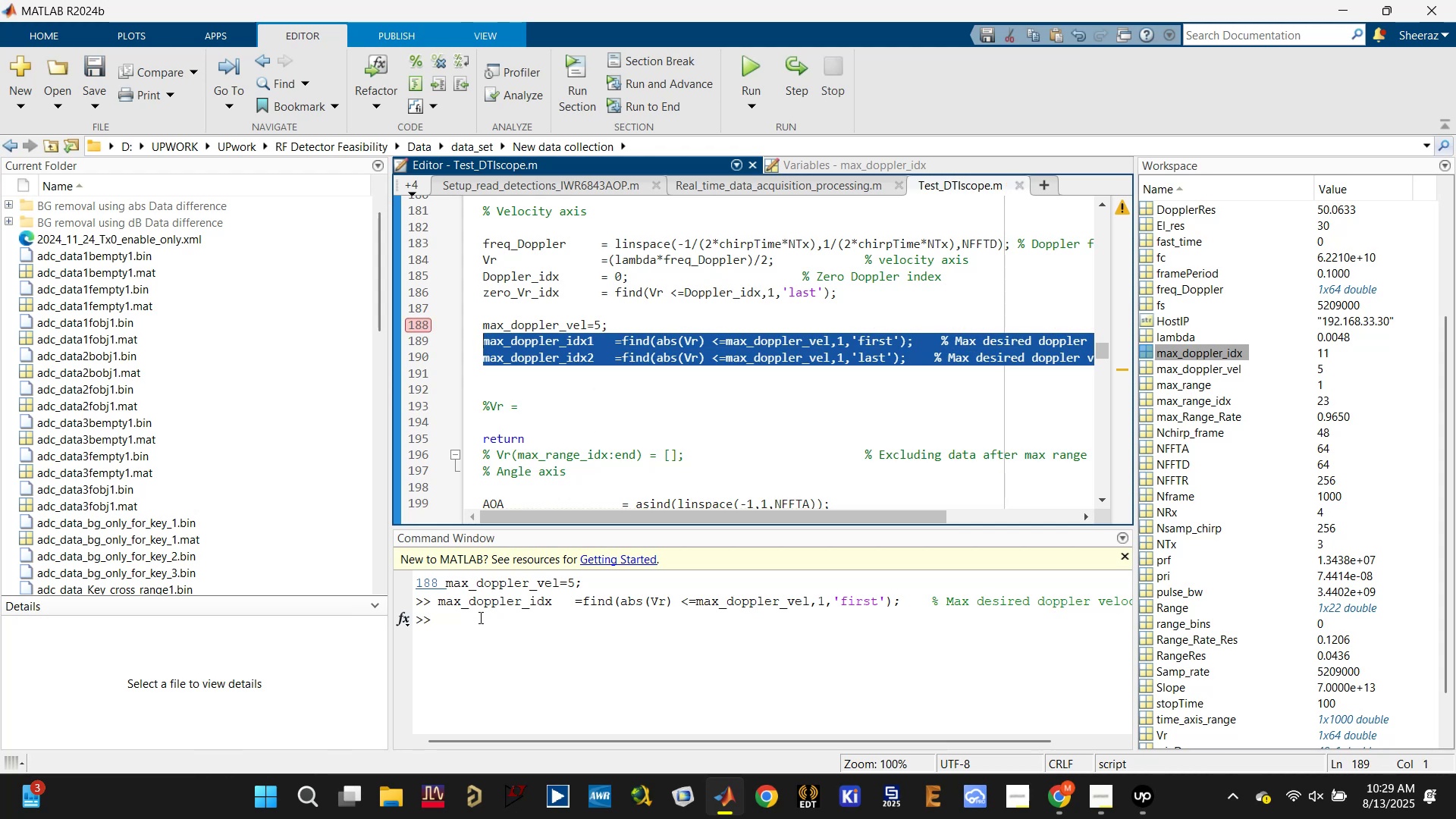 
left_click([479, 618])
 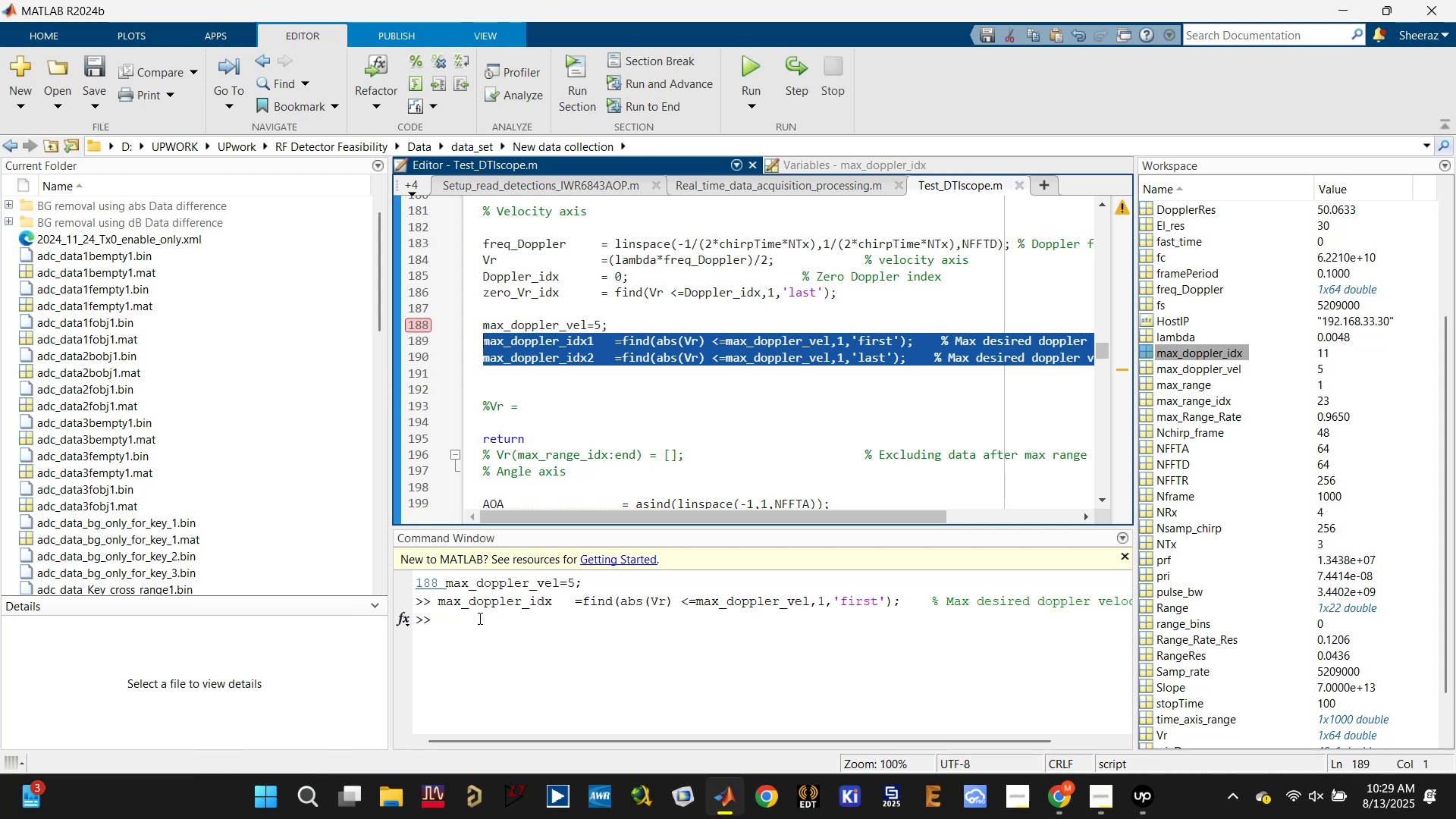 
key(Control+V)
 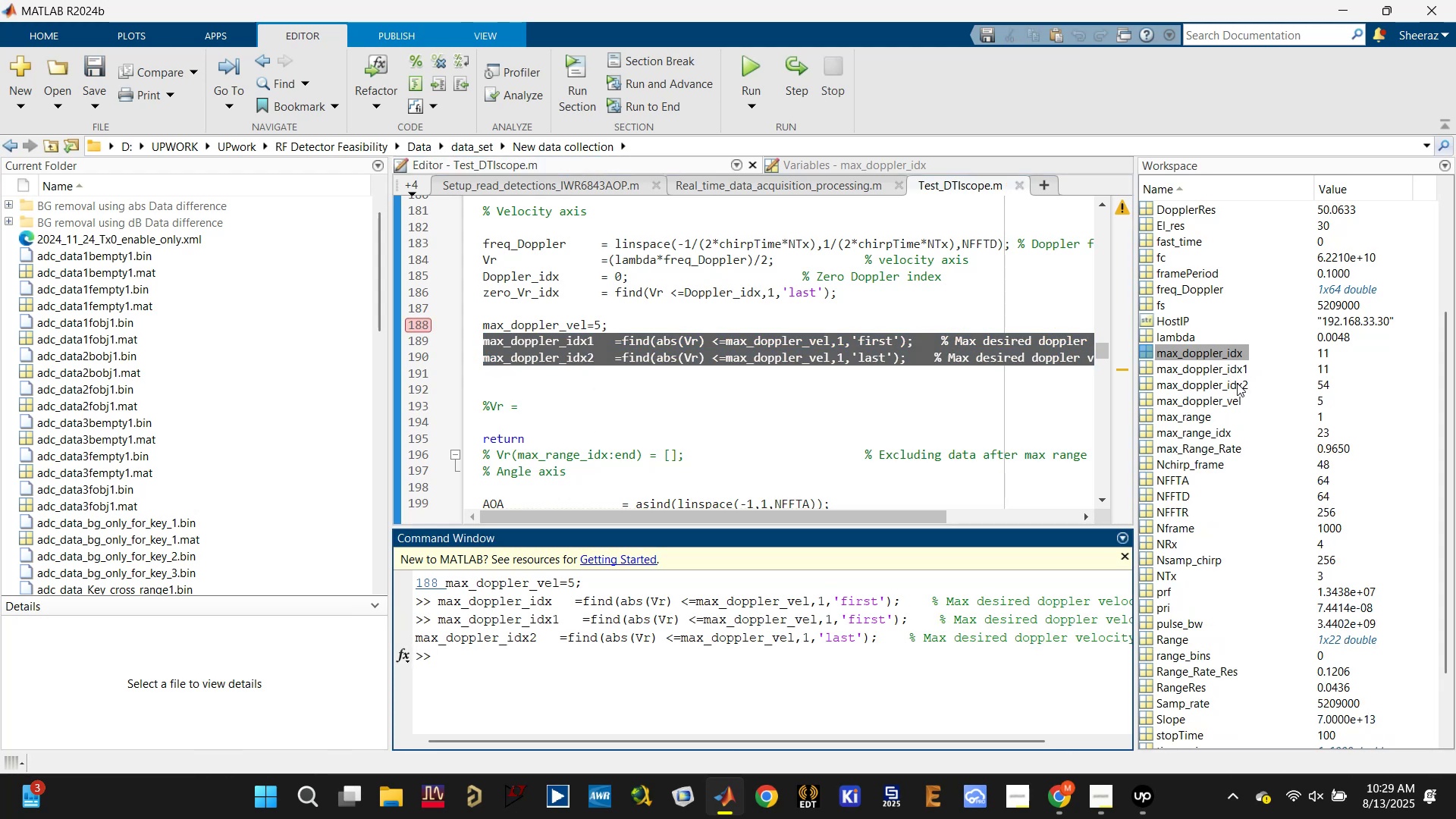 
double_click([1232, 382])
 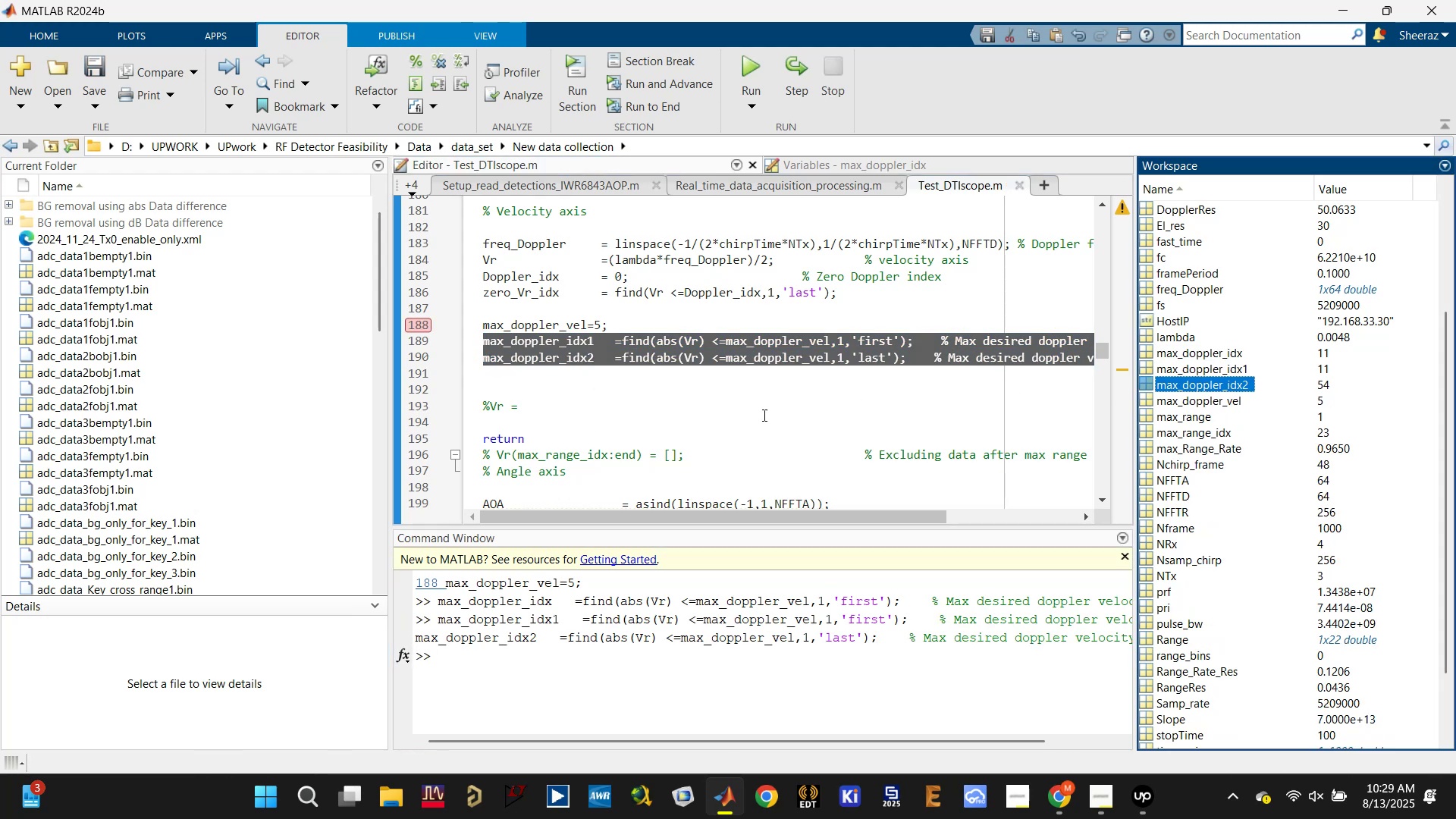 
left_click([708, 406])
 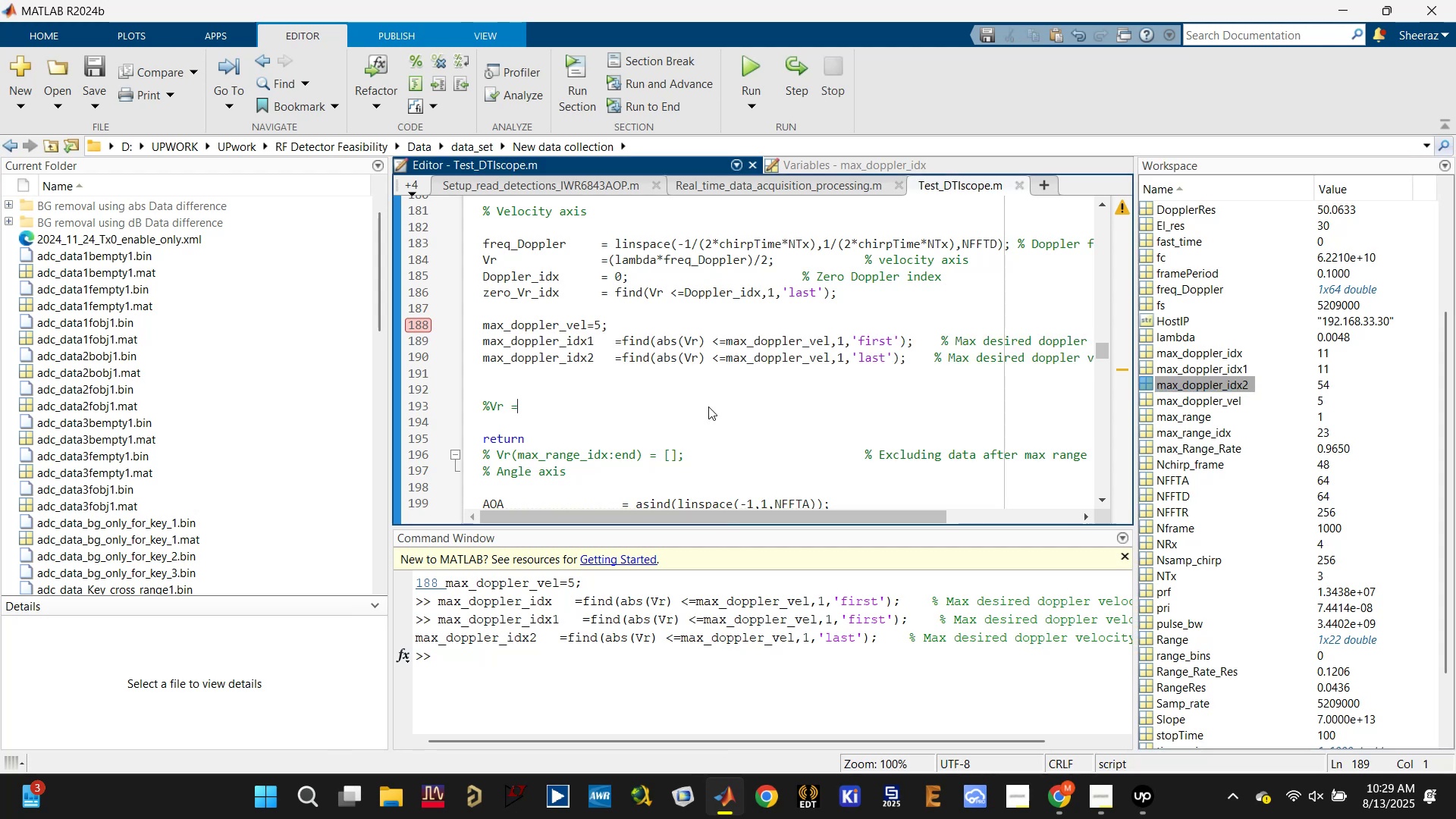 
key(Control+S)
 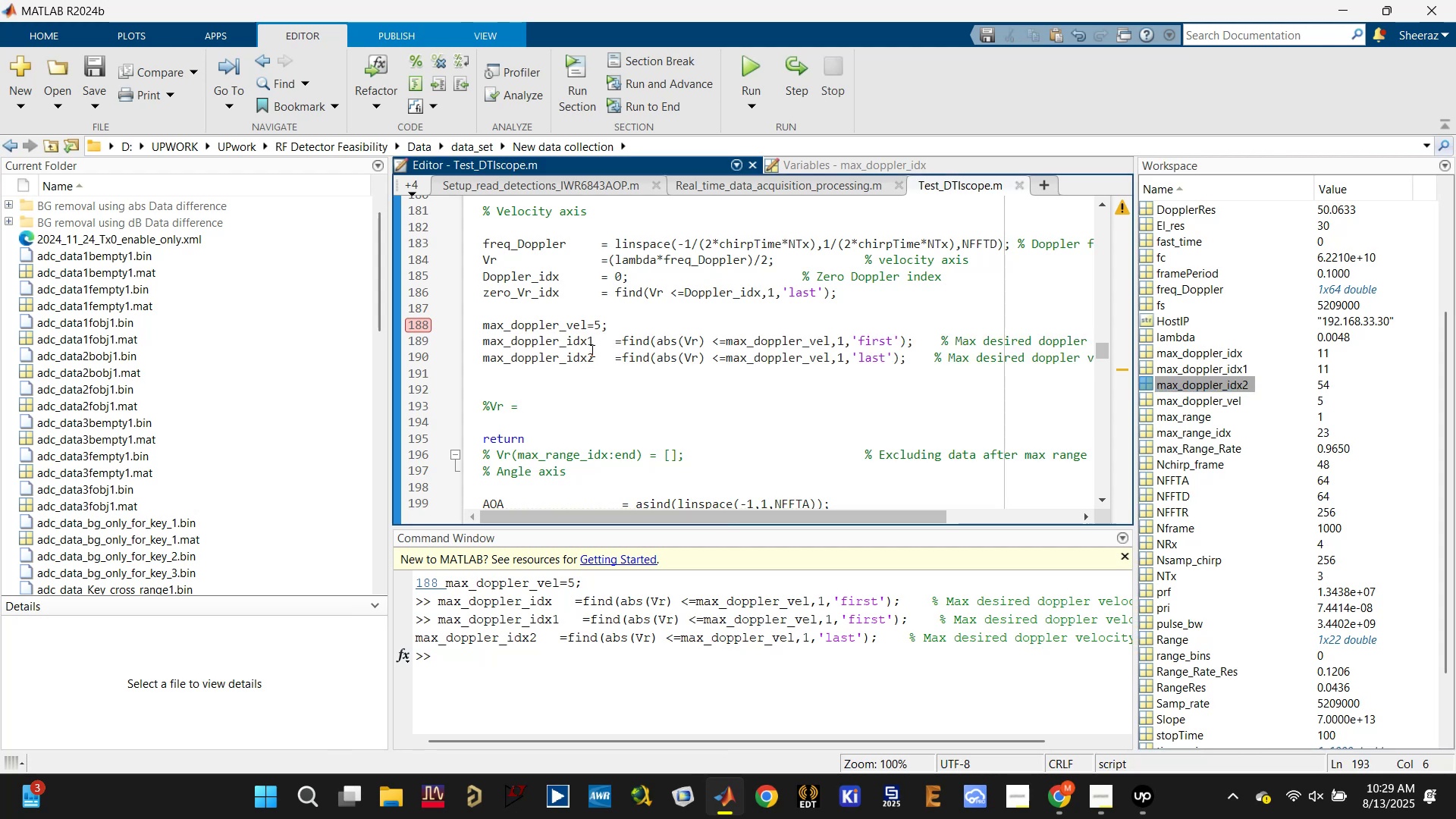 
left_click([589, 343])
 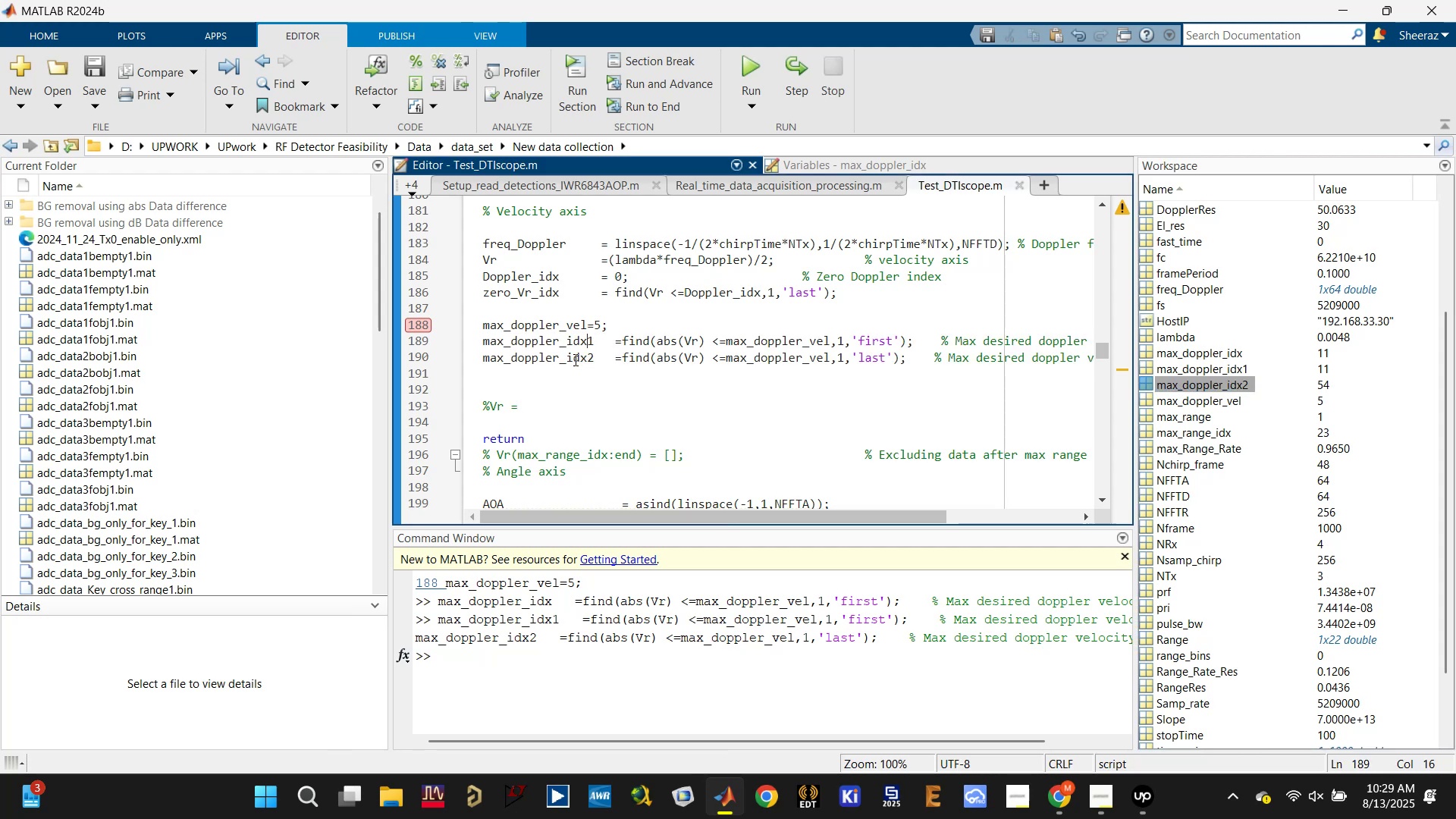 
double_click([573, 361])
 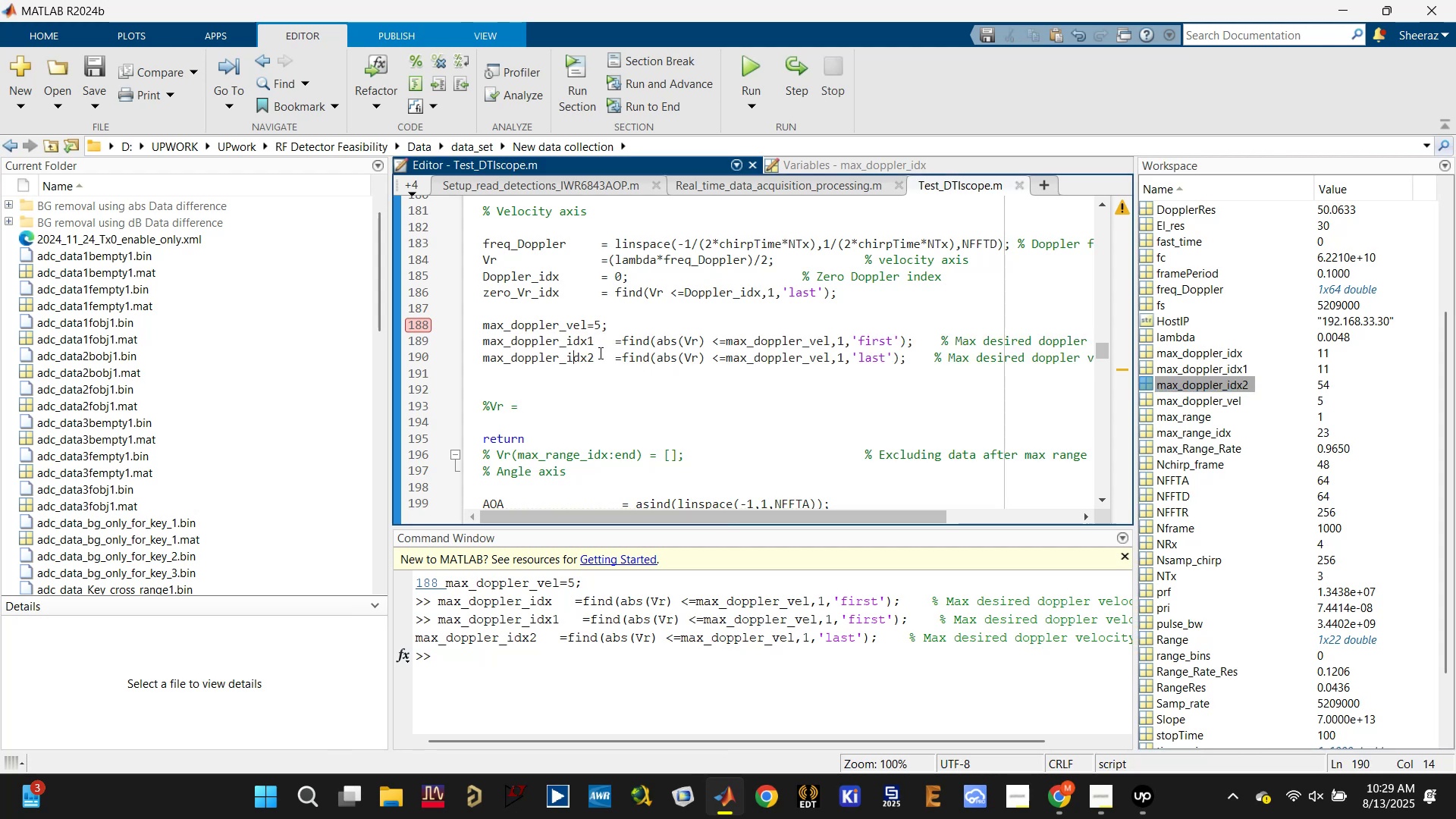 
left_click([558, 323])
 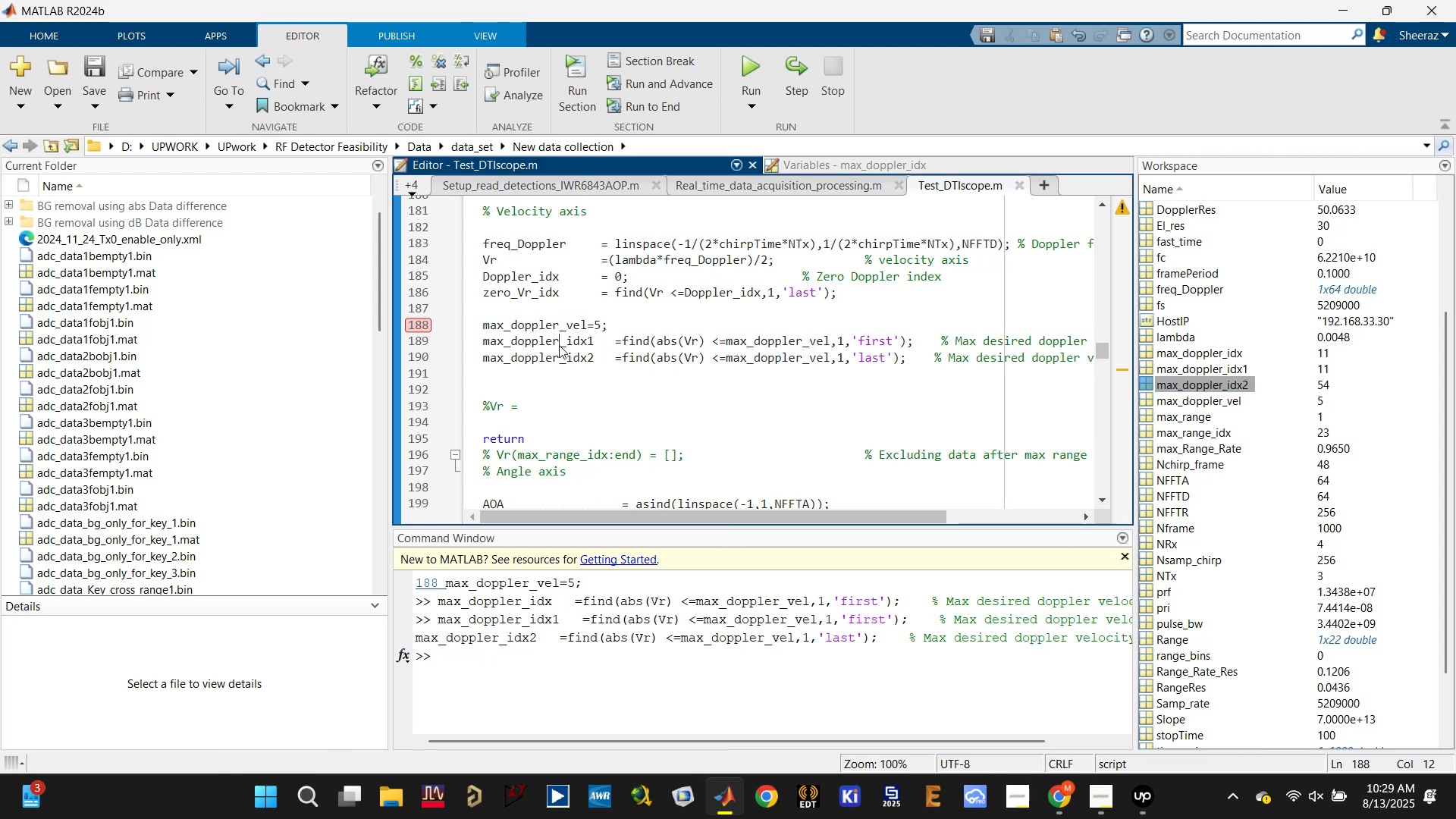 
double_click([562, 359])
 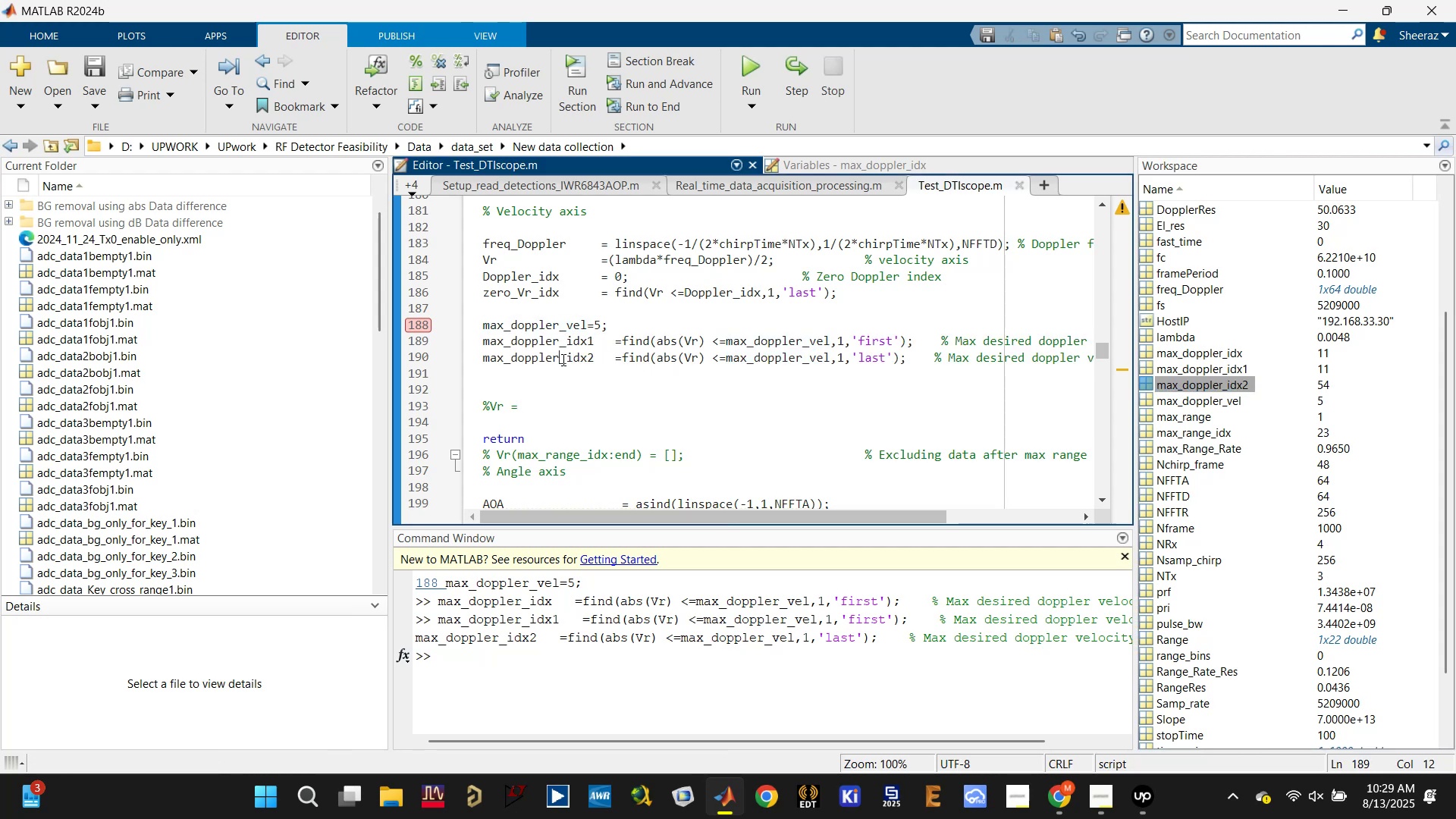 
key(Control+S)
 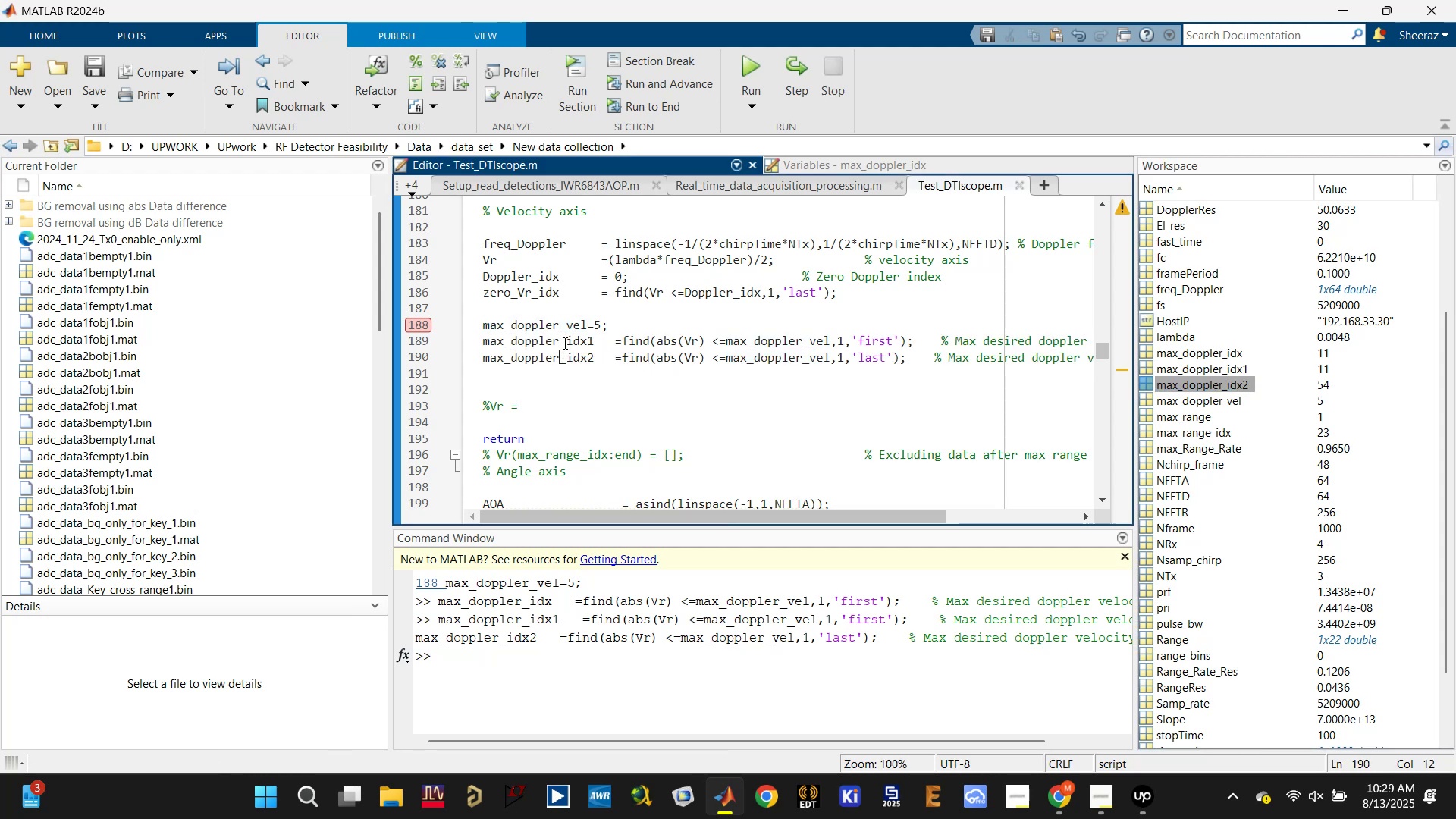 
left_click([563, 343])
 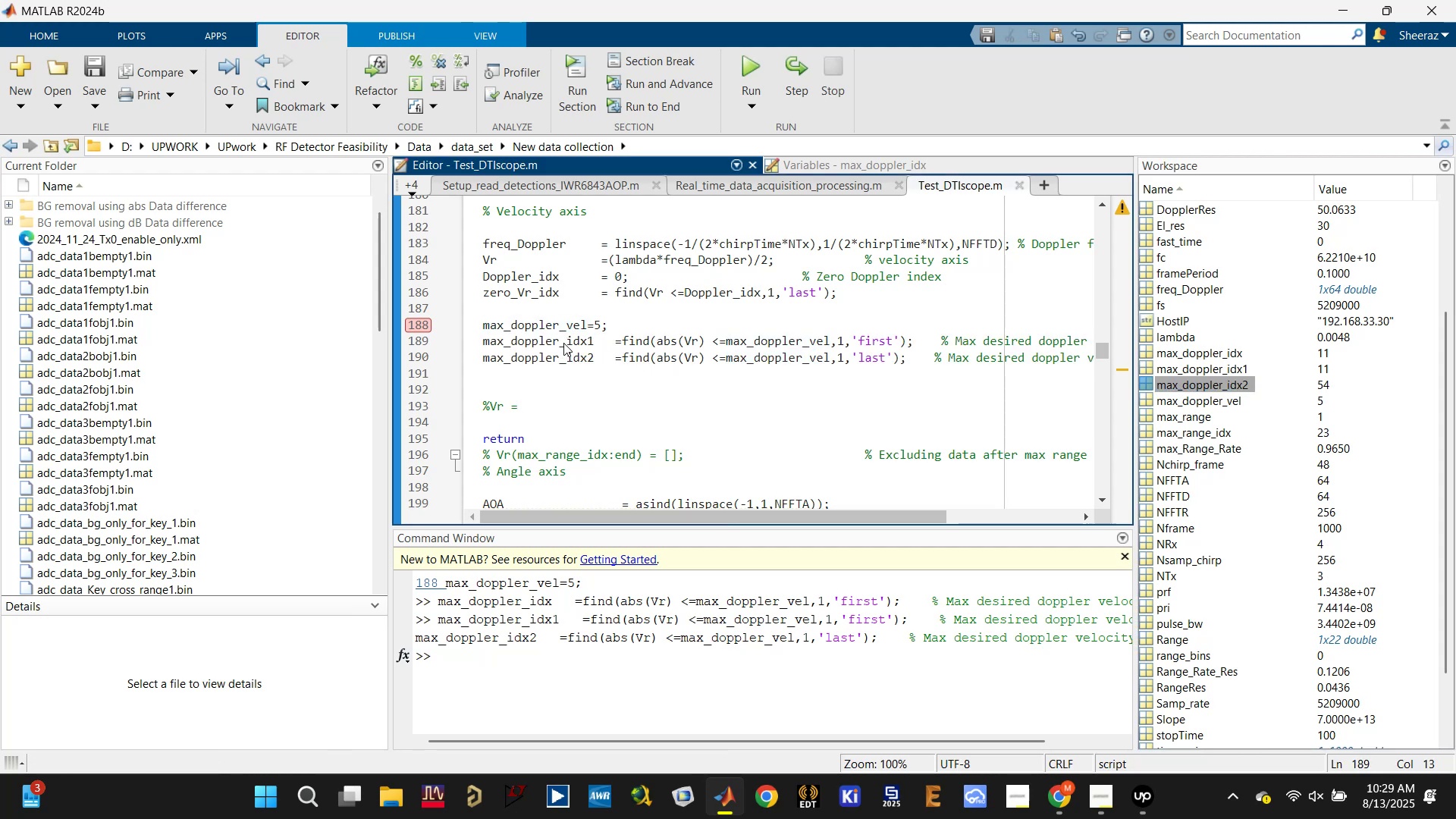 
double_click([563, 343])
 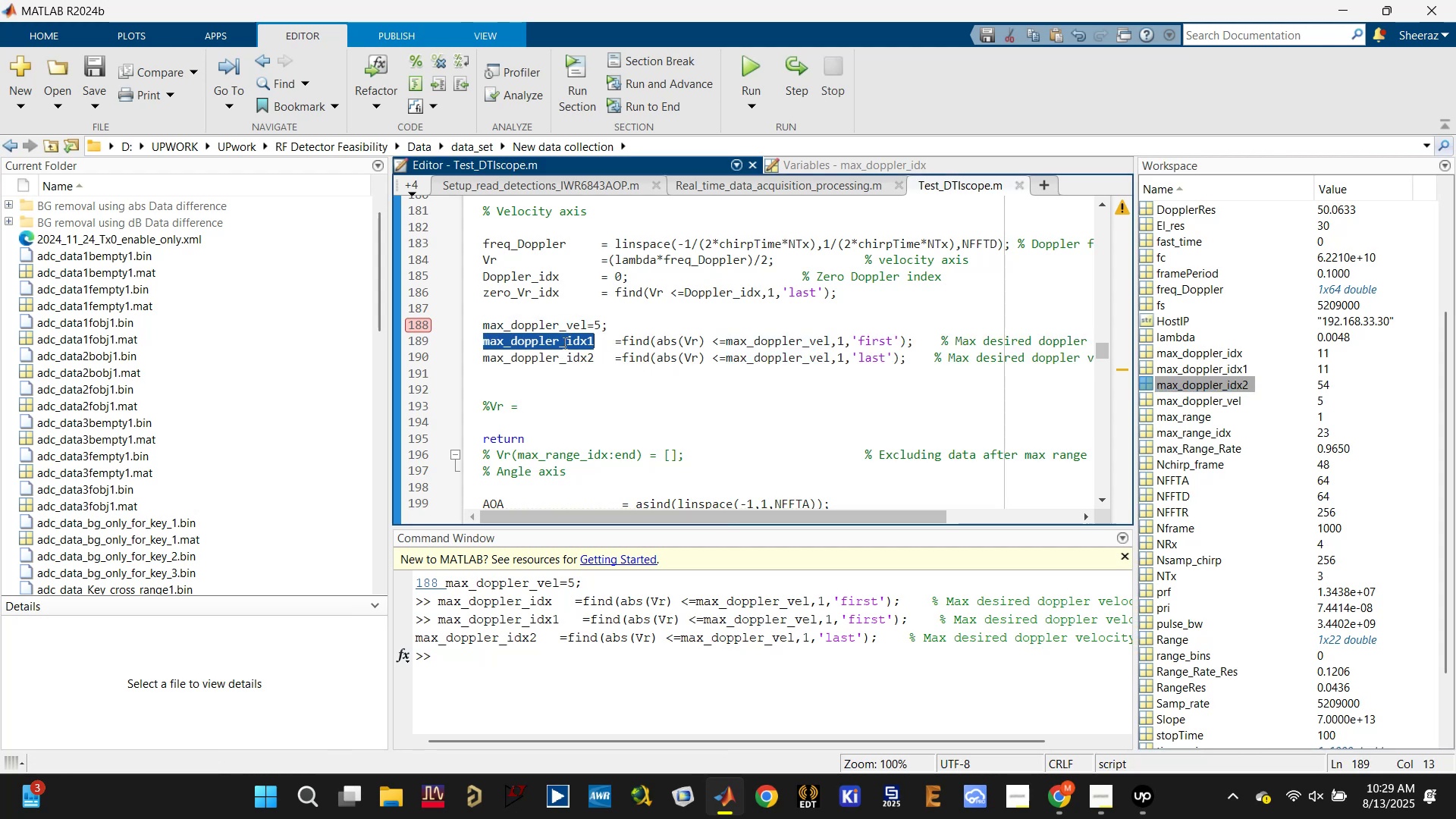 
hold_key(key=ControlLeft, duration=0.79)
 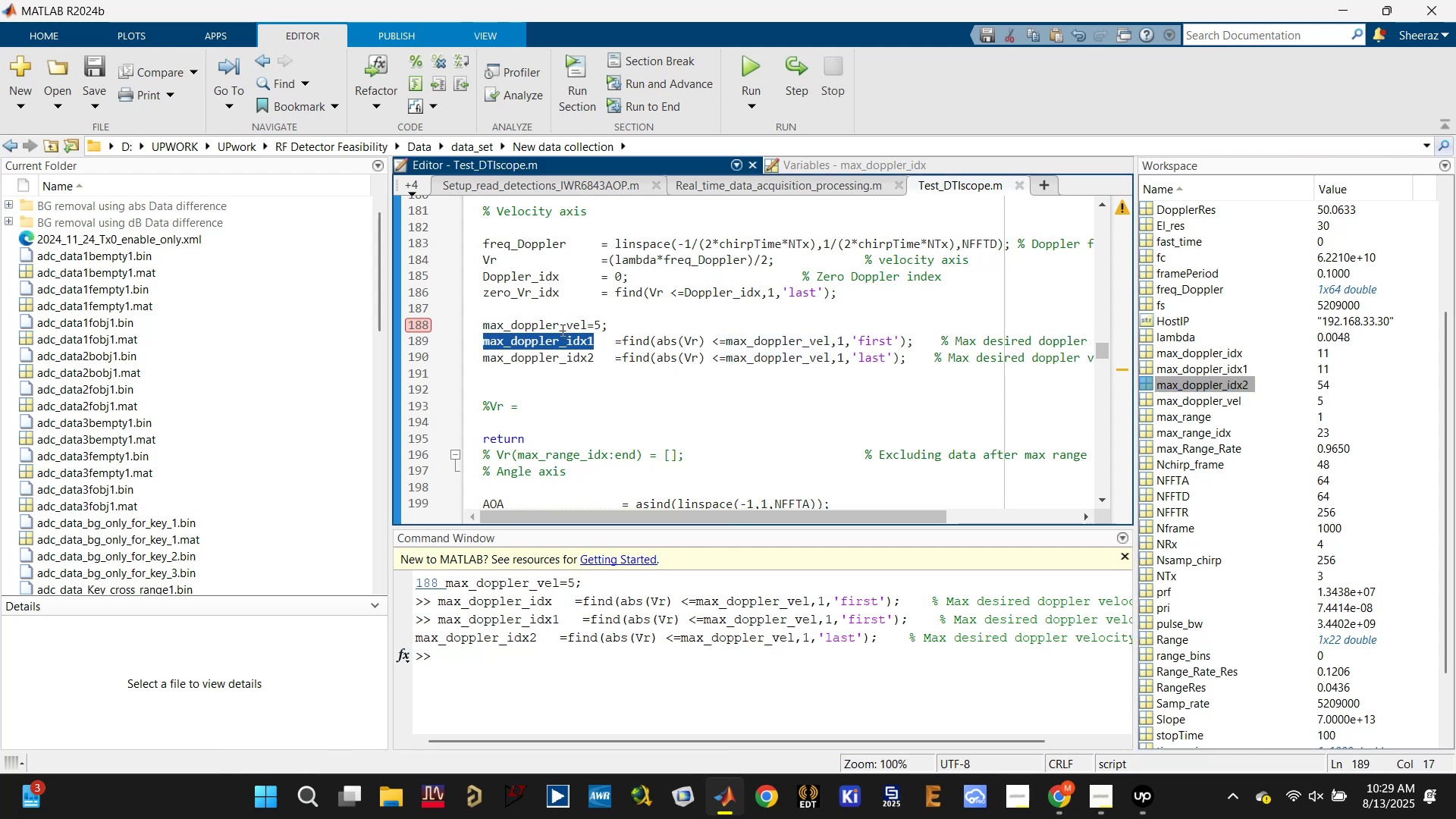 
key(Control+C)
 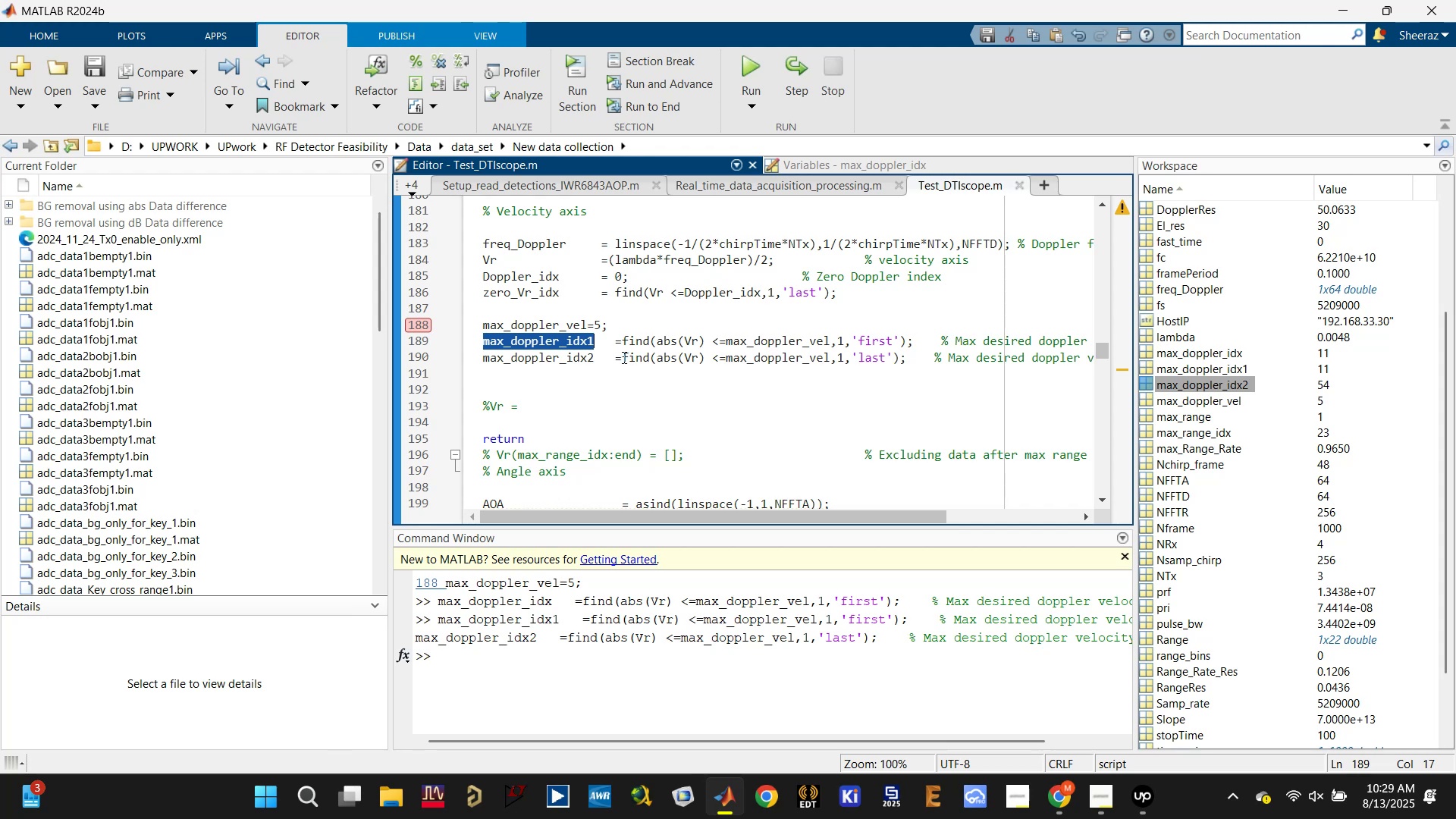 
left_click_drag(start_coordinate=[551, 441], to_coordinate=[466, 430])
 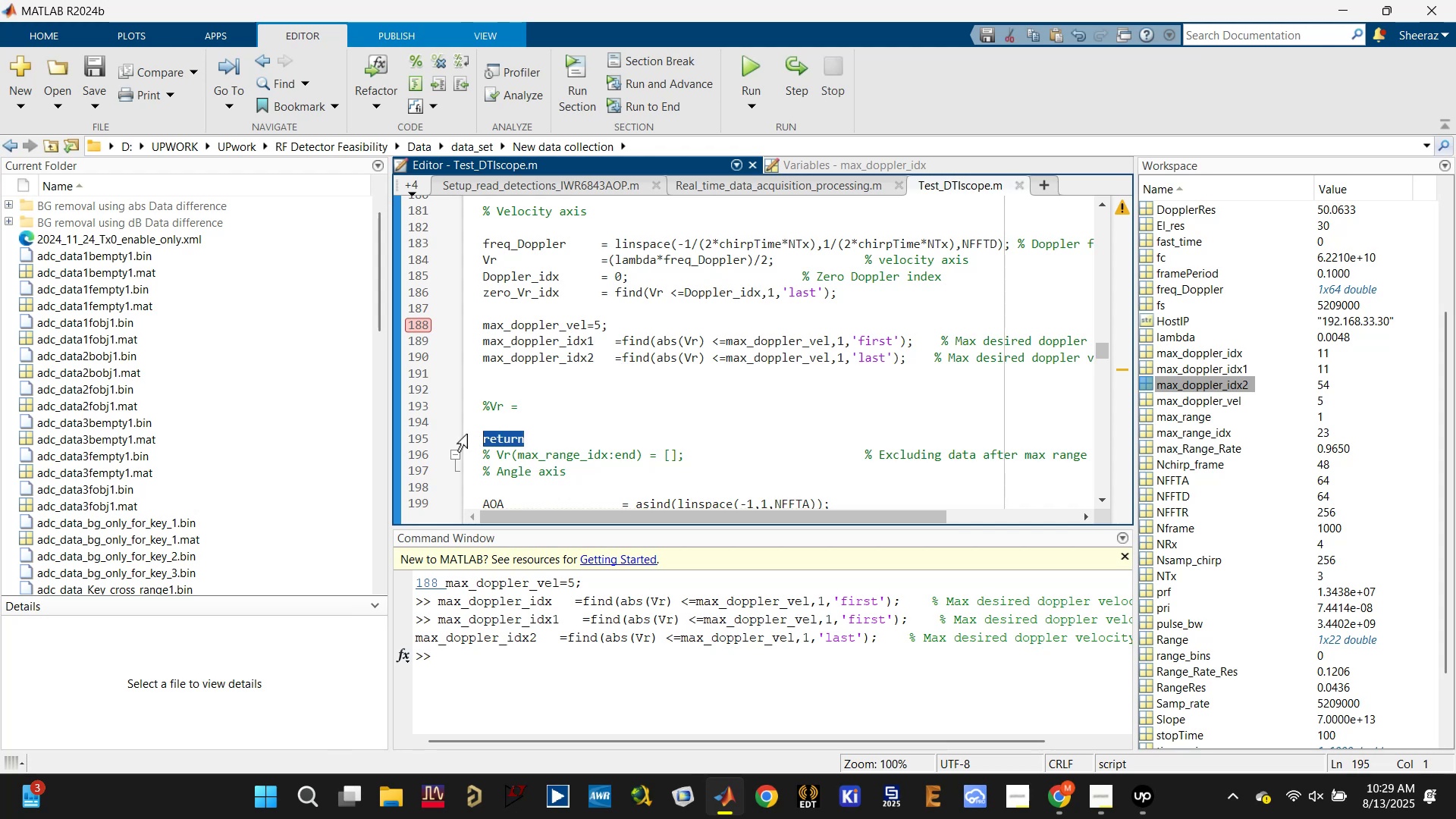 
key(Backspace)
 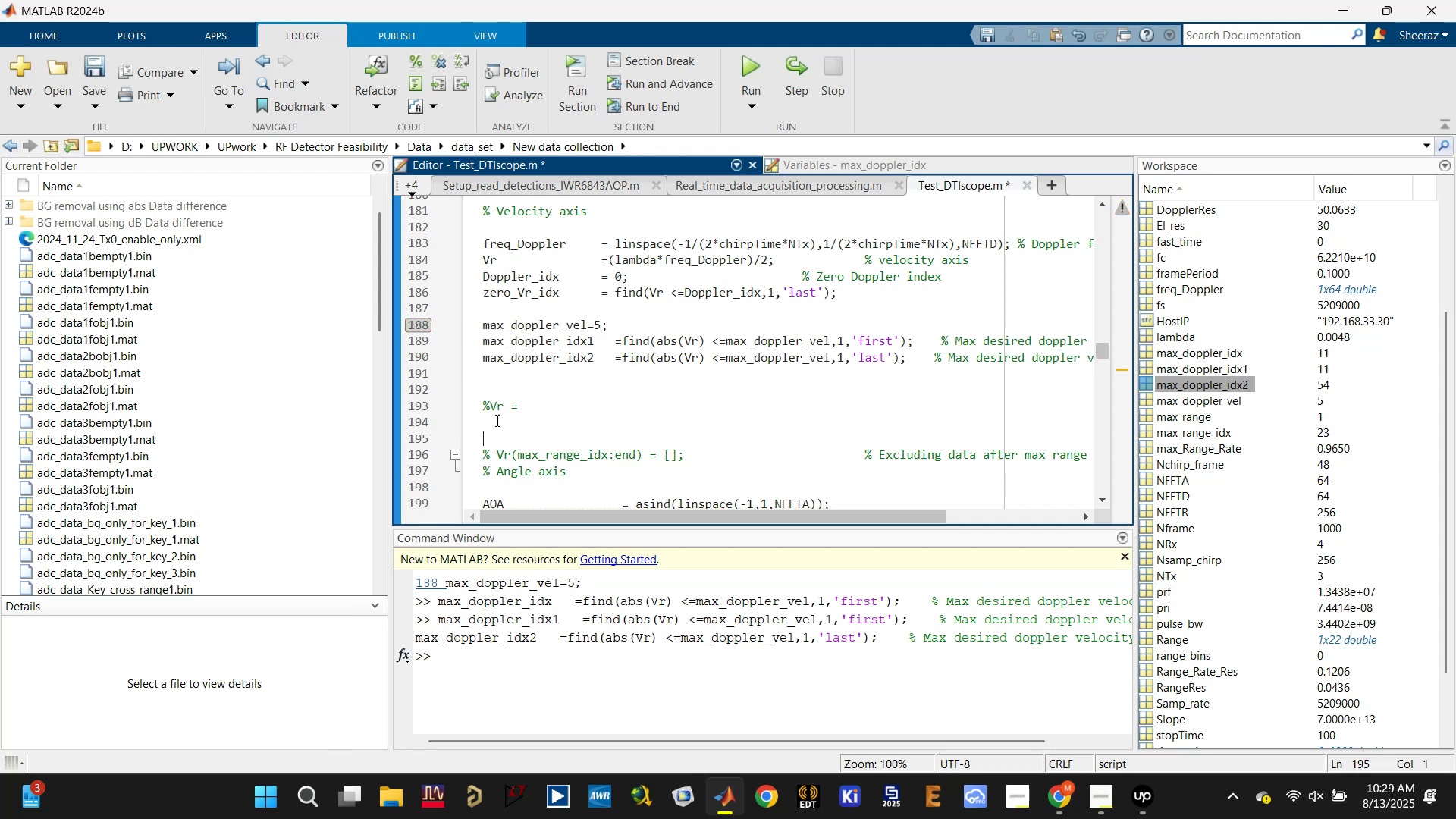 
key(Backspace)
 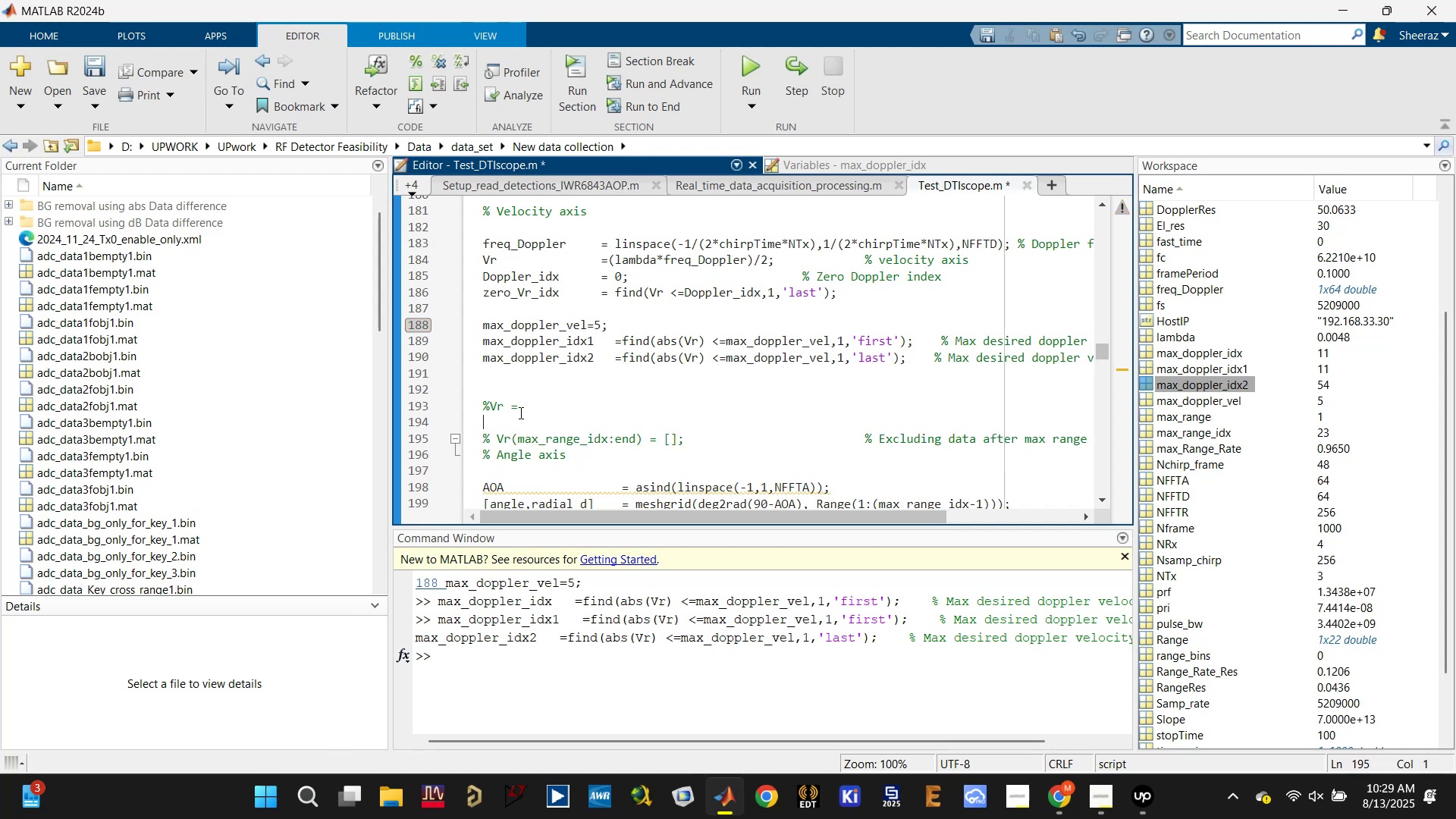 
key(Backspace)
 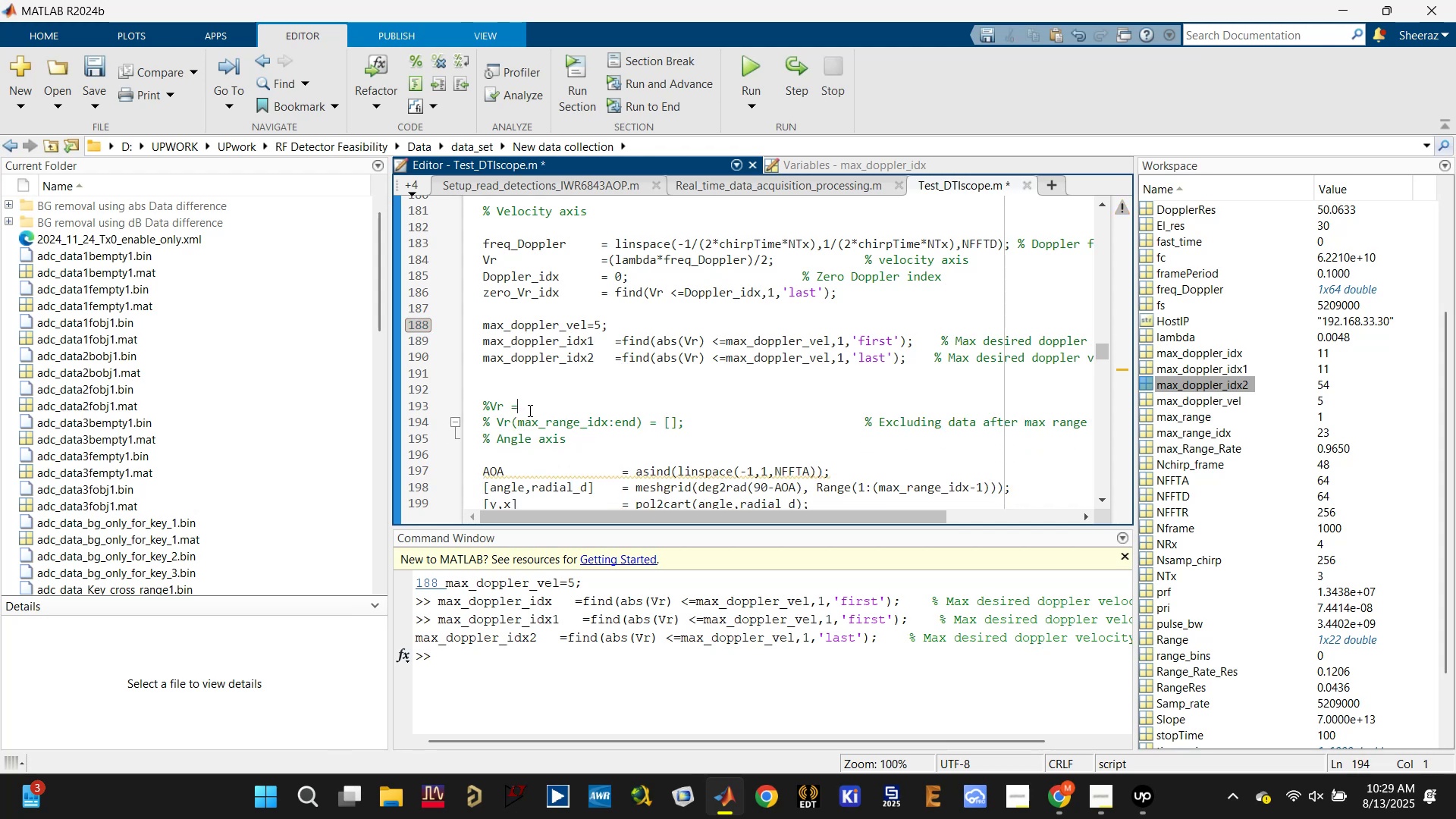 
left_click_drag(start_coordinate=[529, 409], to_coordinate=[466, 404])
 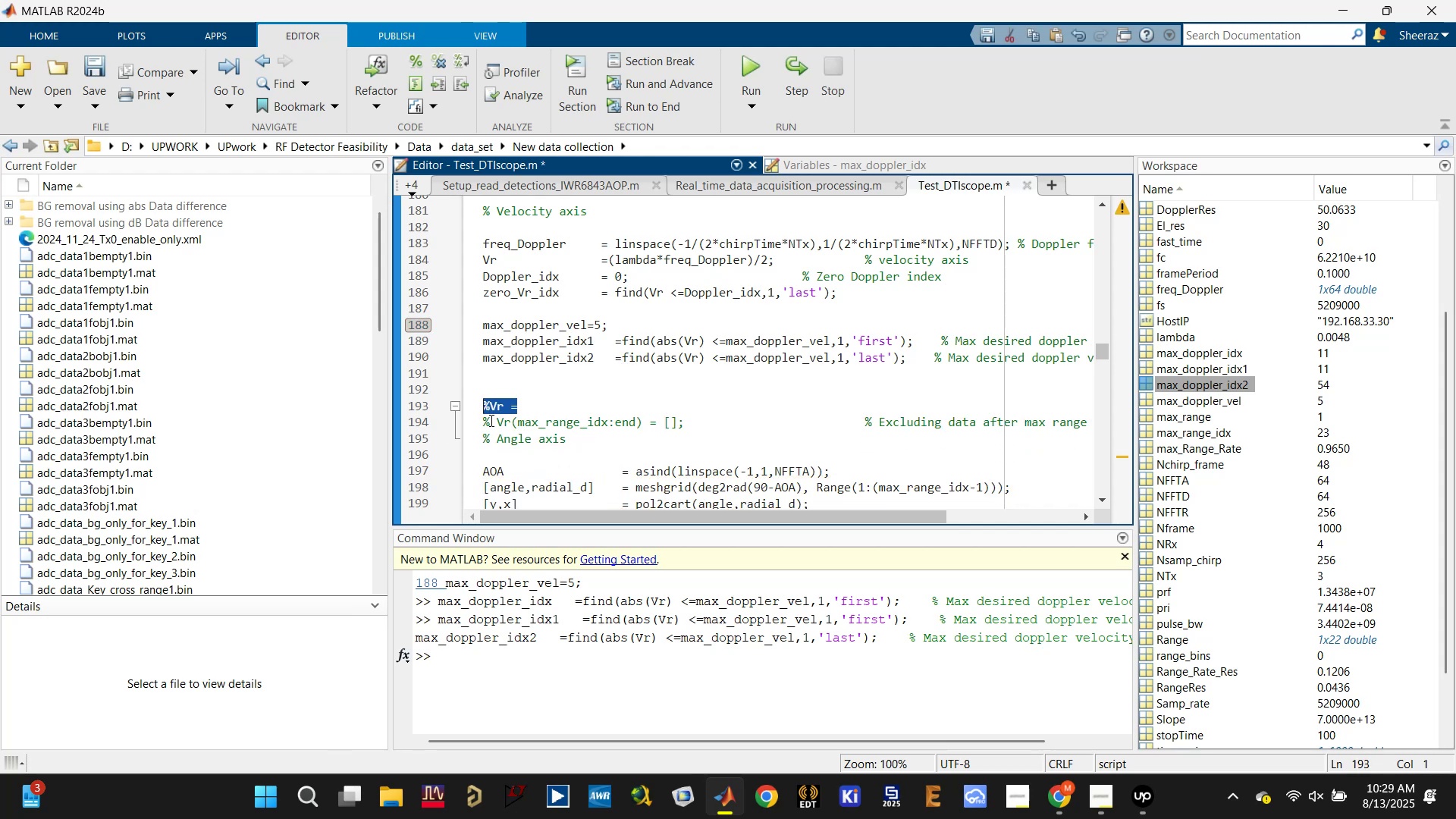 
left_click_drag(start_coordinate=[494, 419], to_coordinate=[476, 419])
 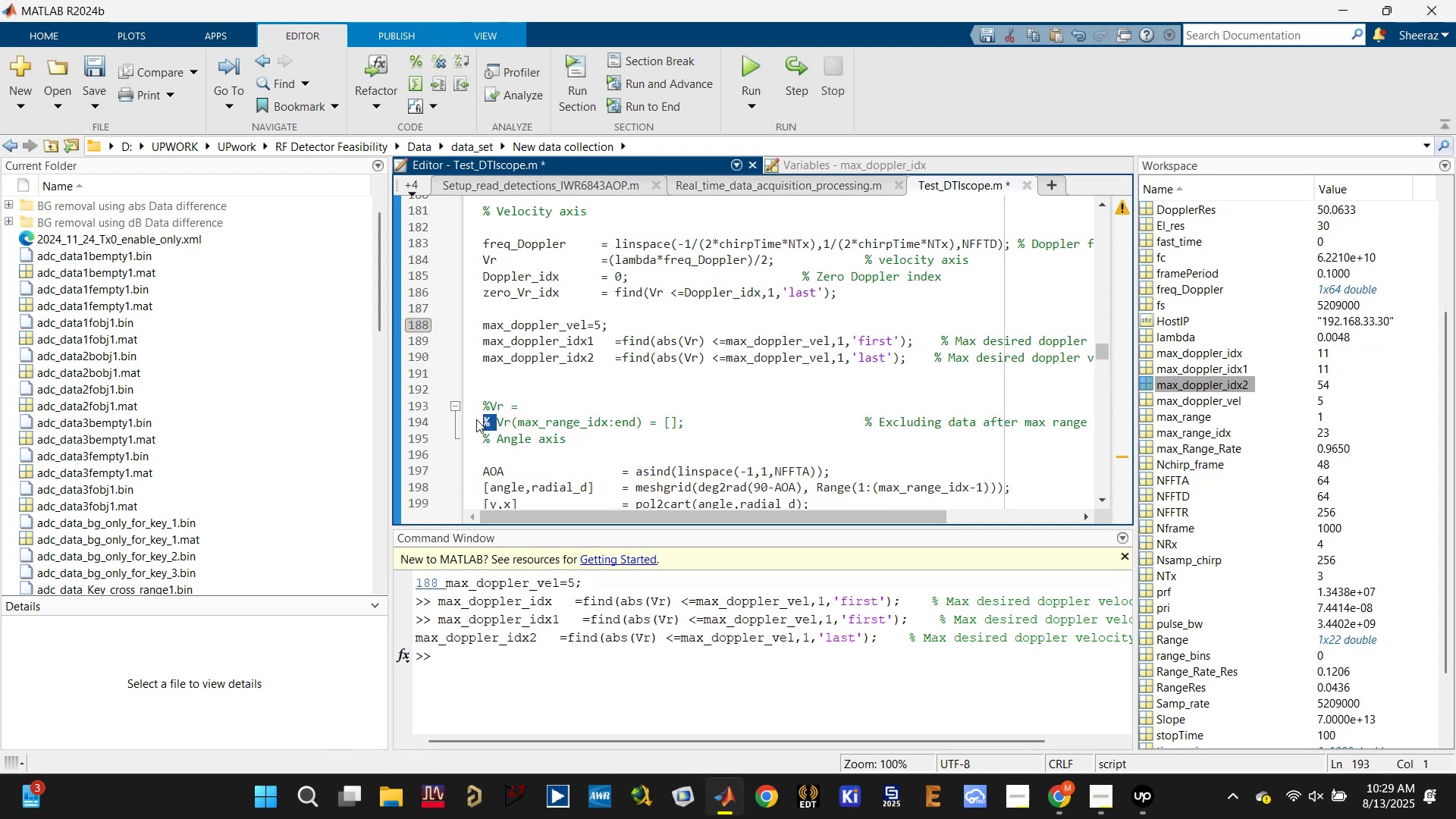 
key(Backspace)
 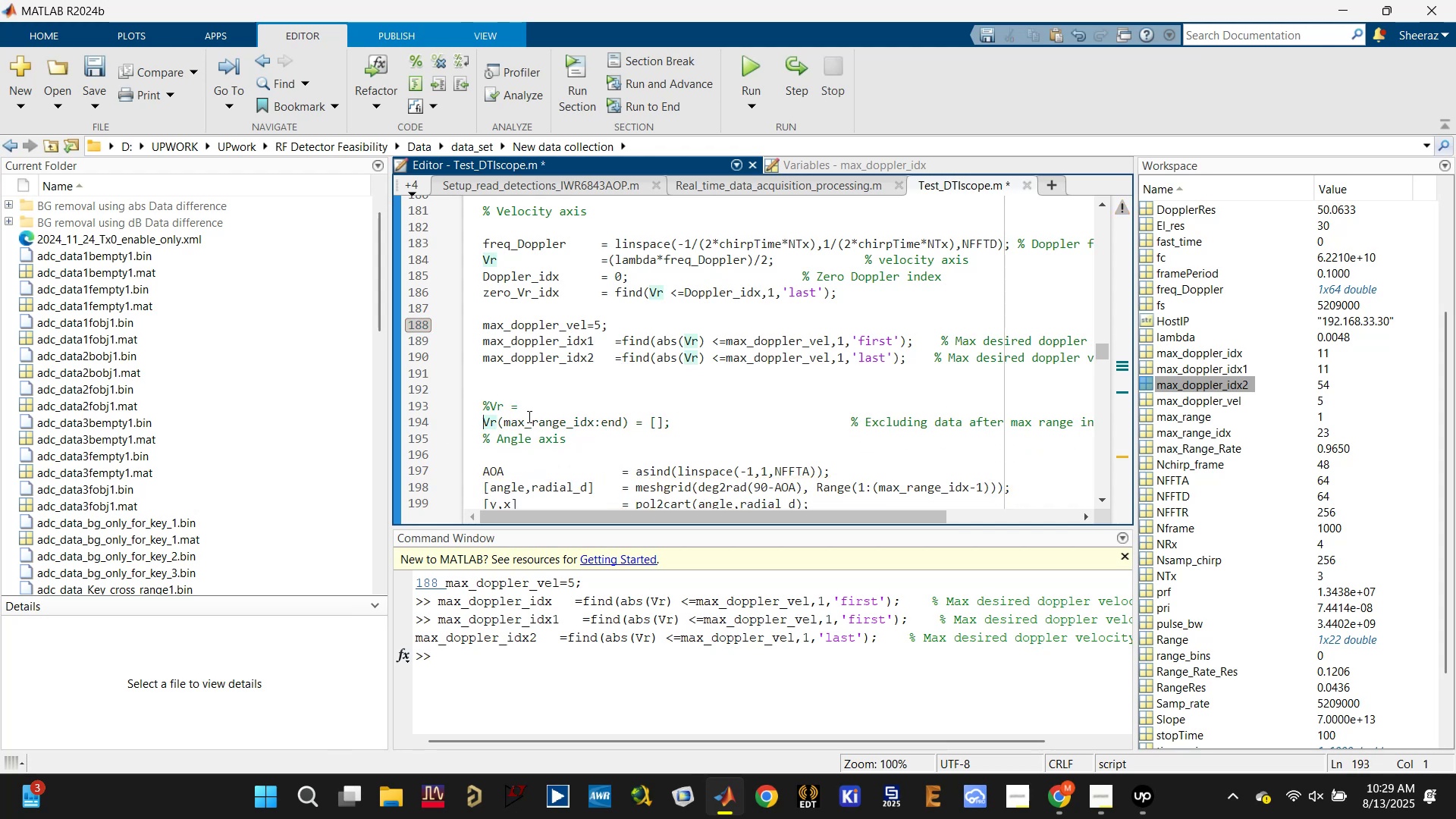 
left_click_drag(start_coordinate=[536, 409], to_coordinate=[481, 407])
 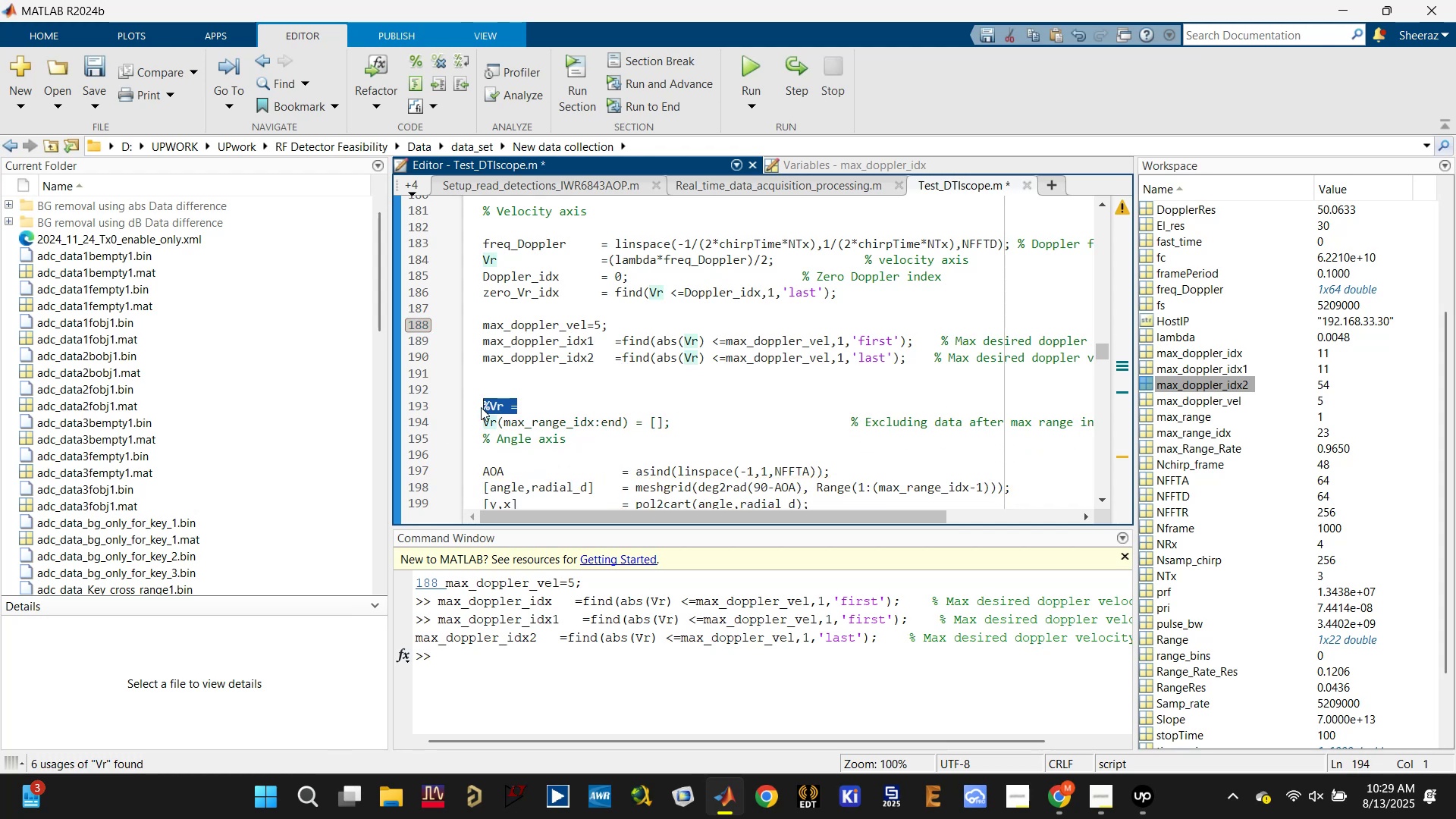 
key(Backspace)
 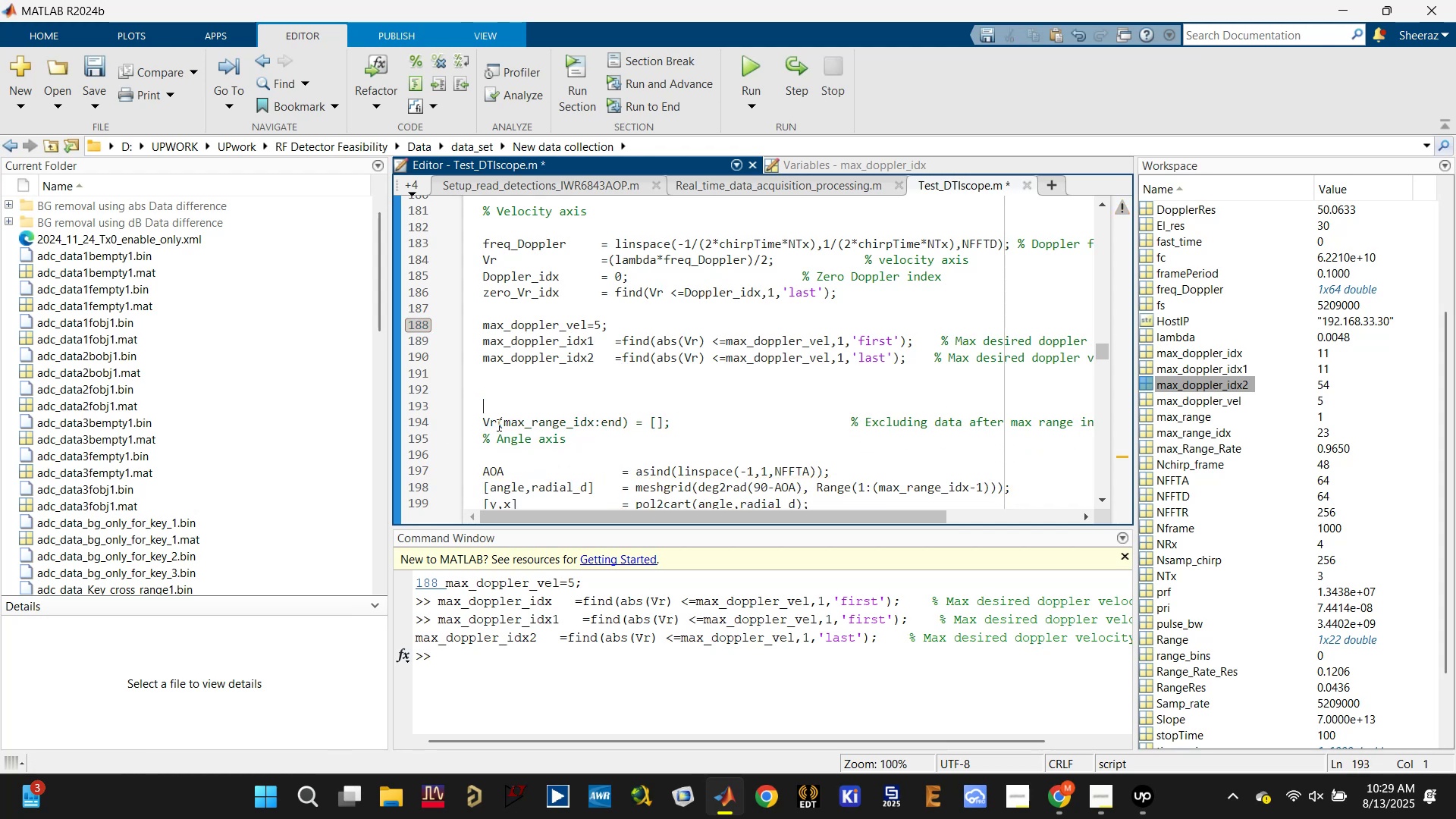 
left_click([485, 435])
 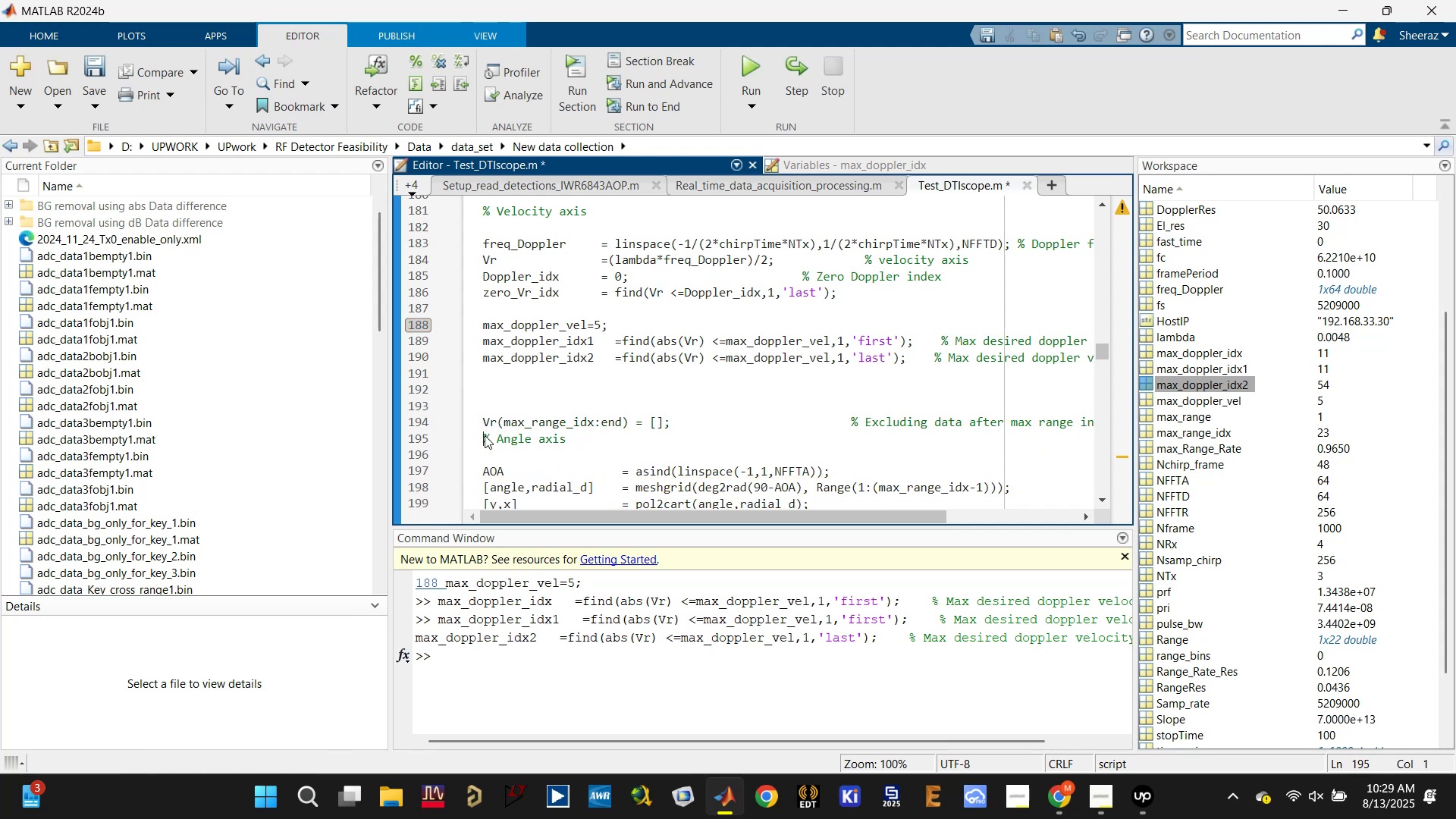 
key(Enter)
 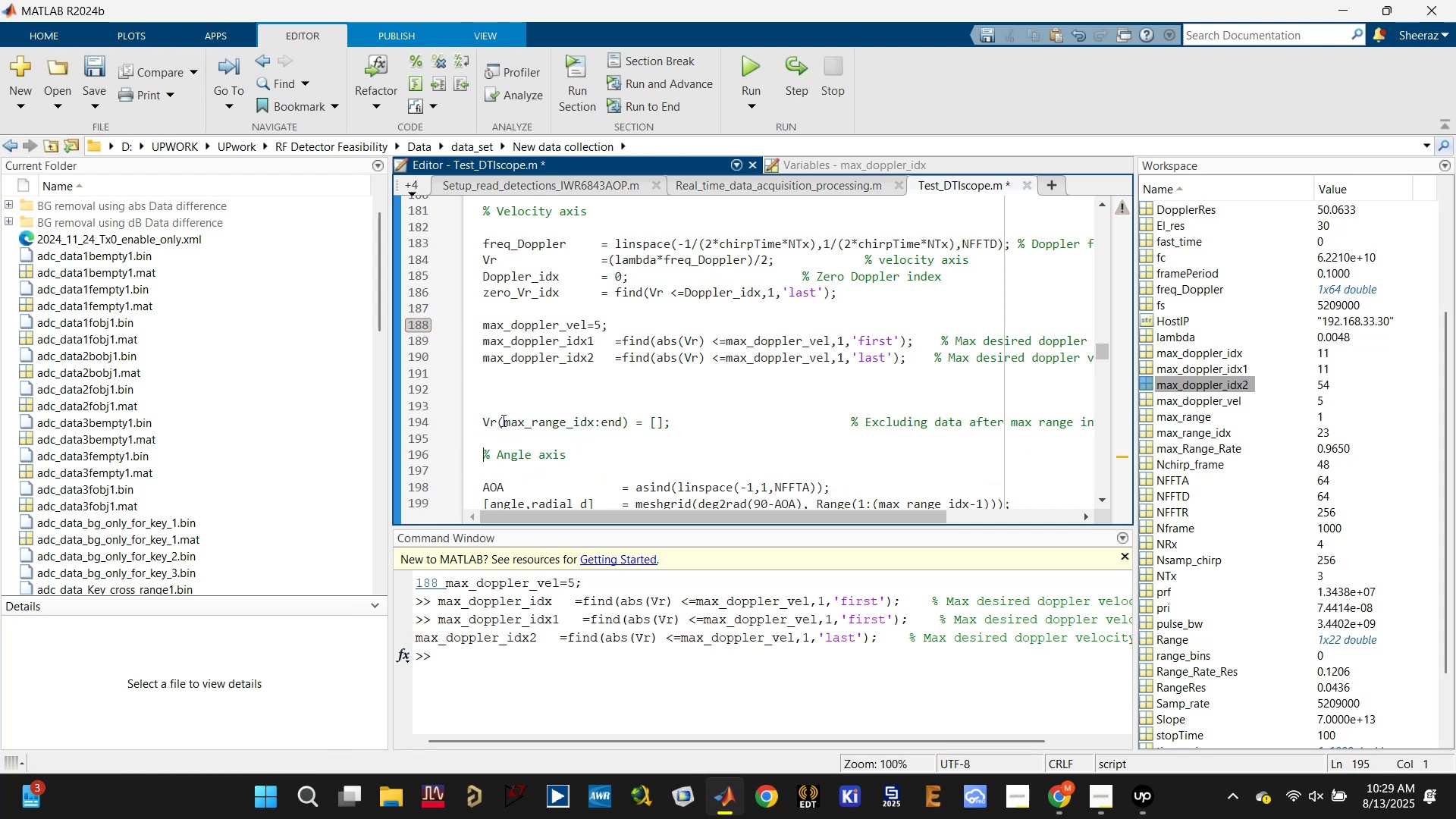 
left_click([504, 402])
 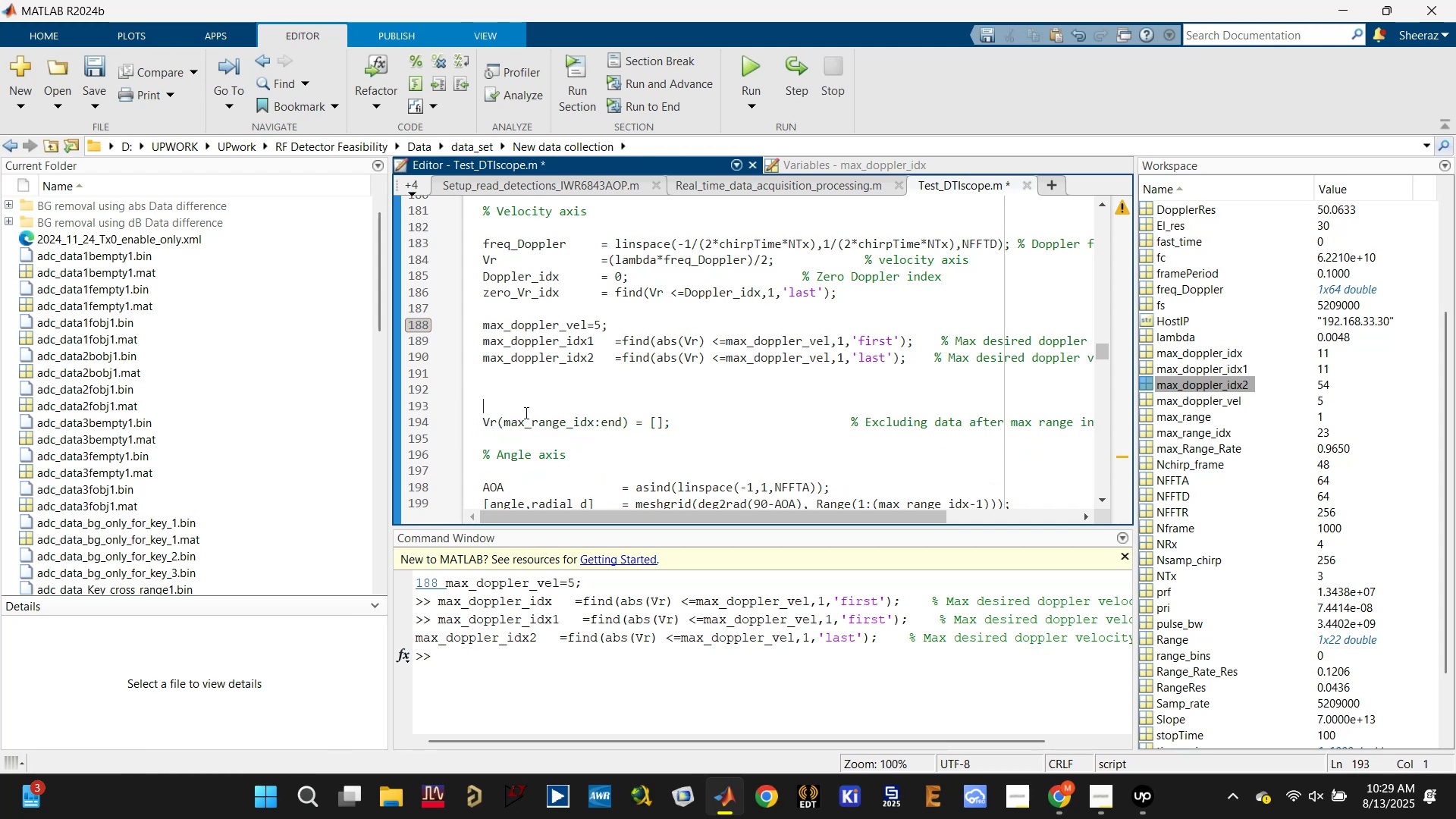 
left_click([526, 427])
 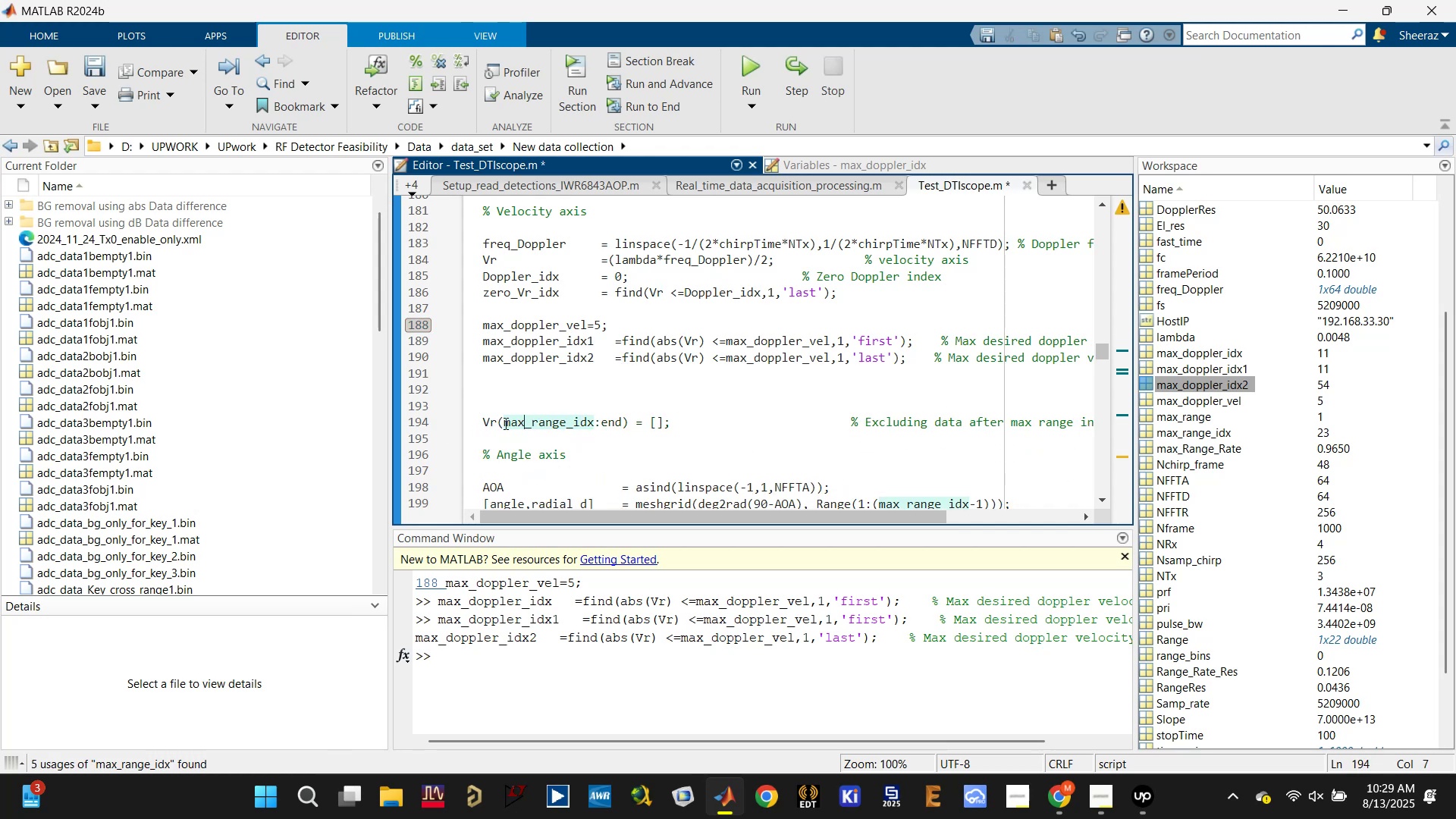 
left_click([504, 423])
 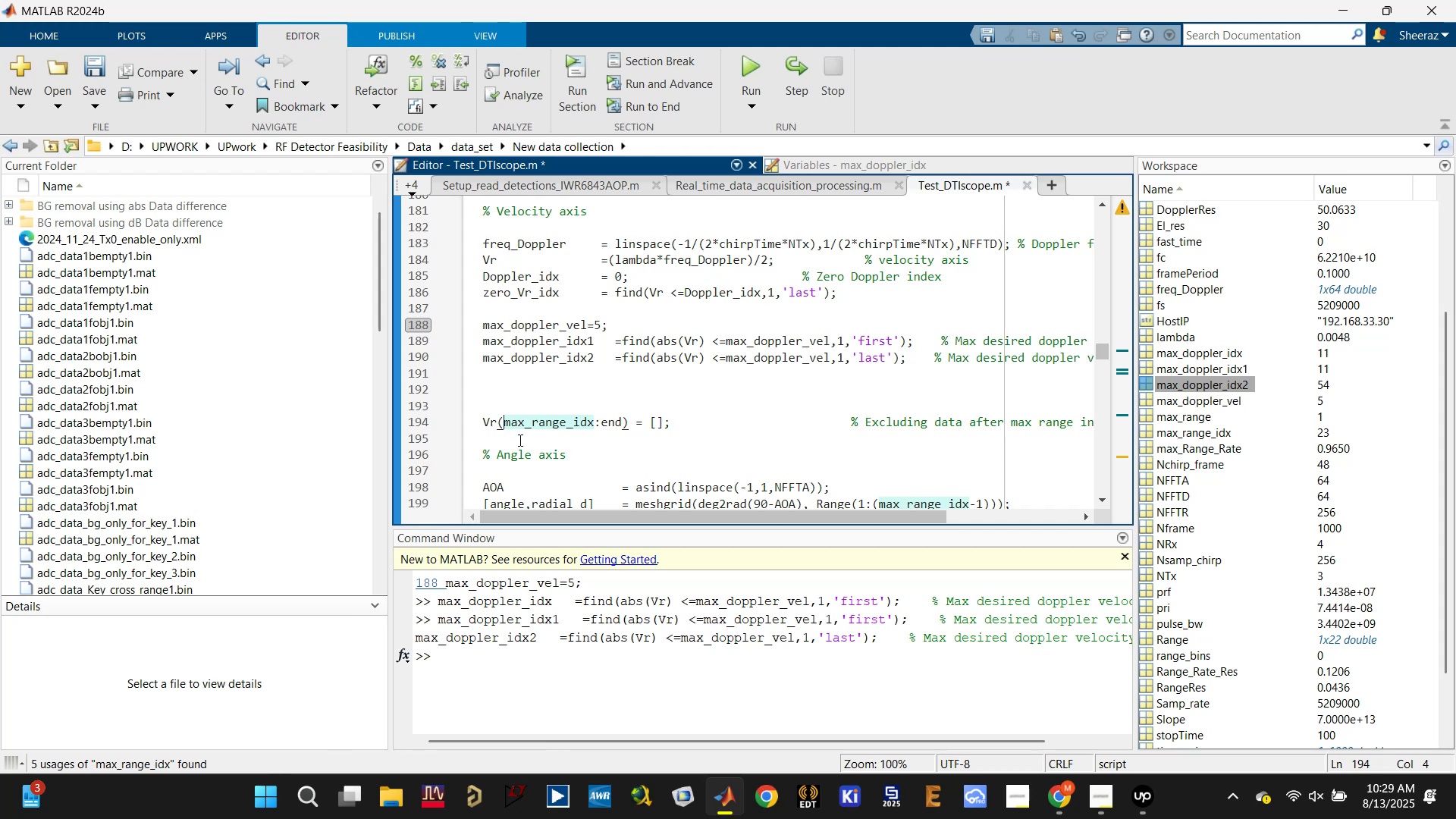 
hold_key(key=ShiftLeft, duration=0.45)
 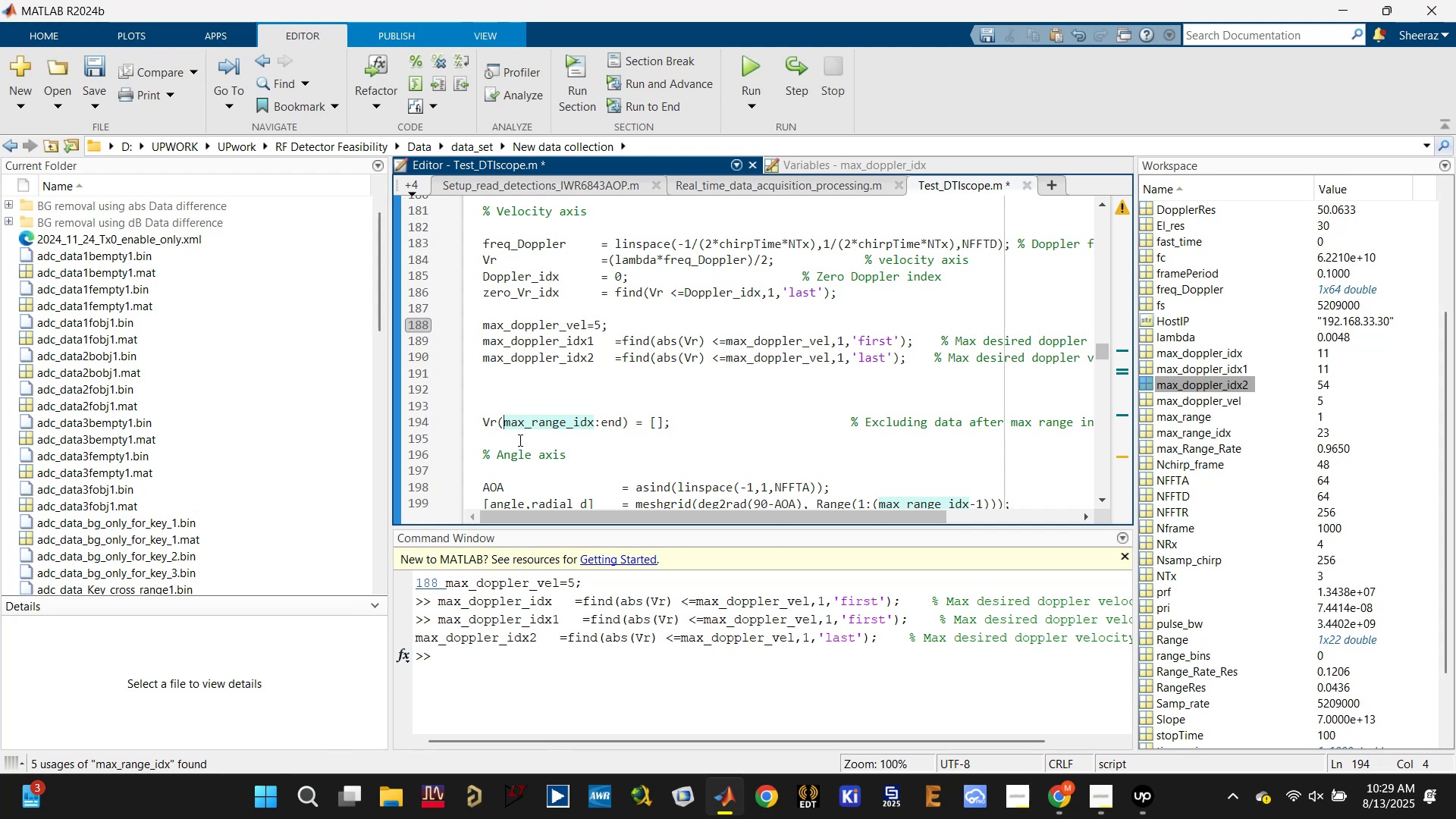 
hold_key(key=ControlLeft, duration=2.0)
 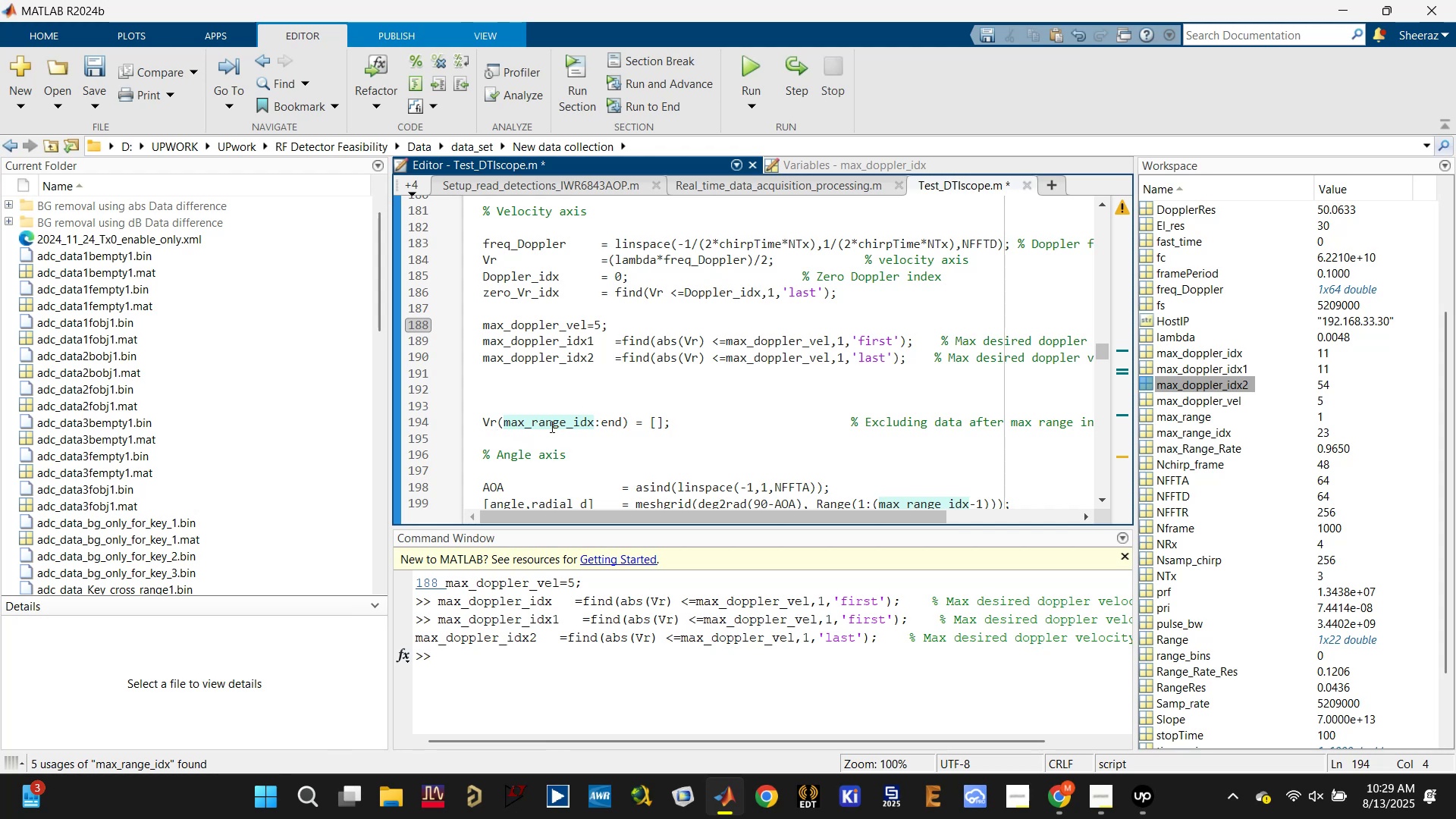 
left_click([542, 423])
 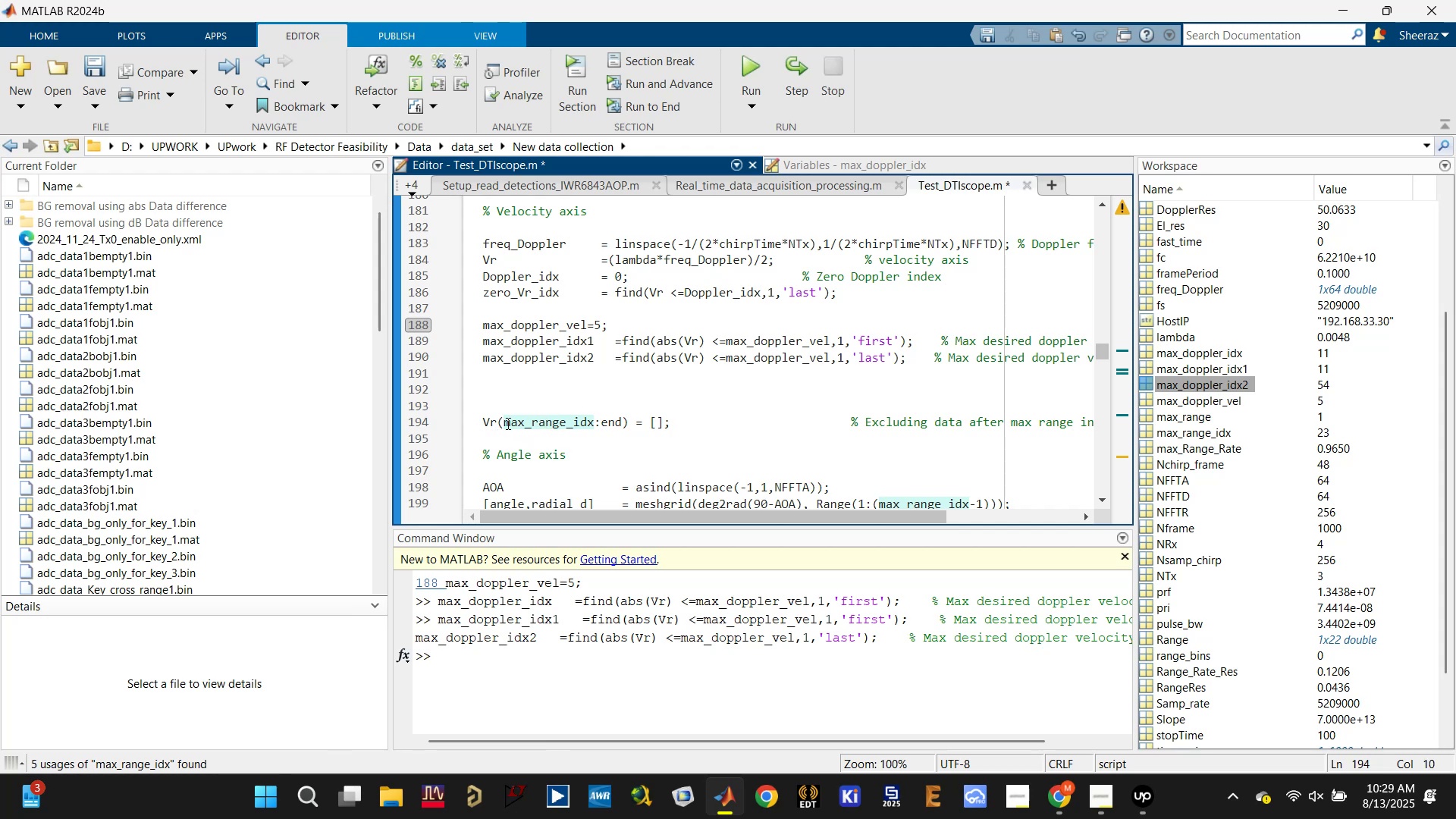 
left_click([504, 423])
 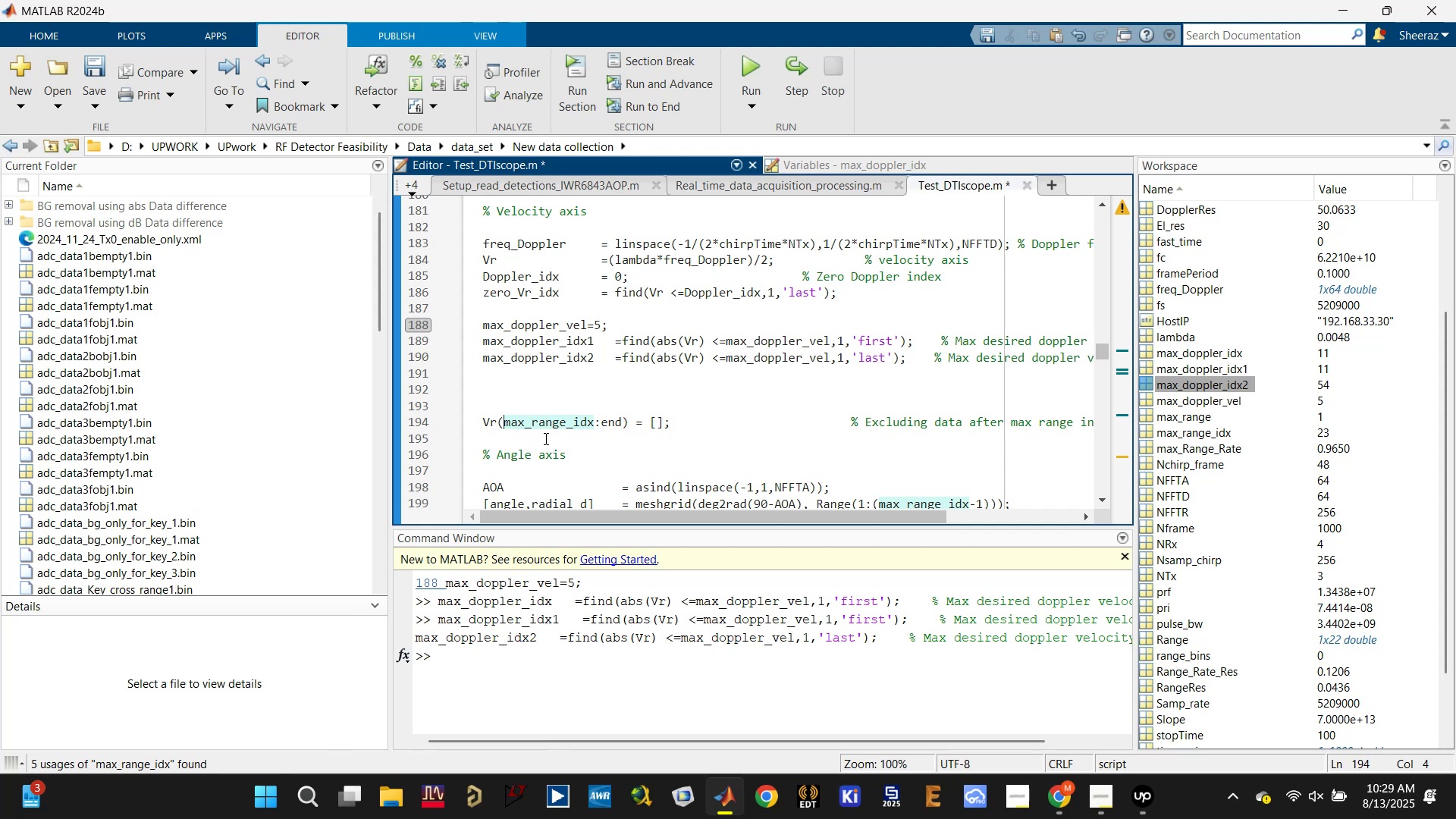 
key(1)
 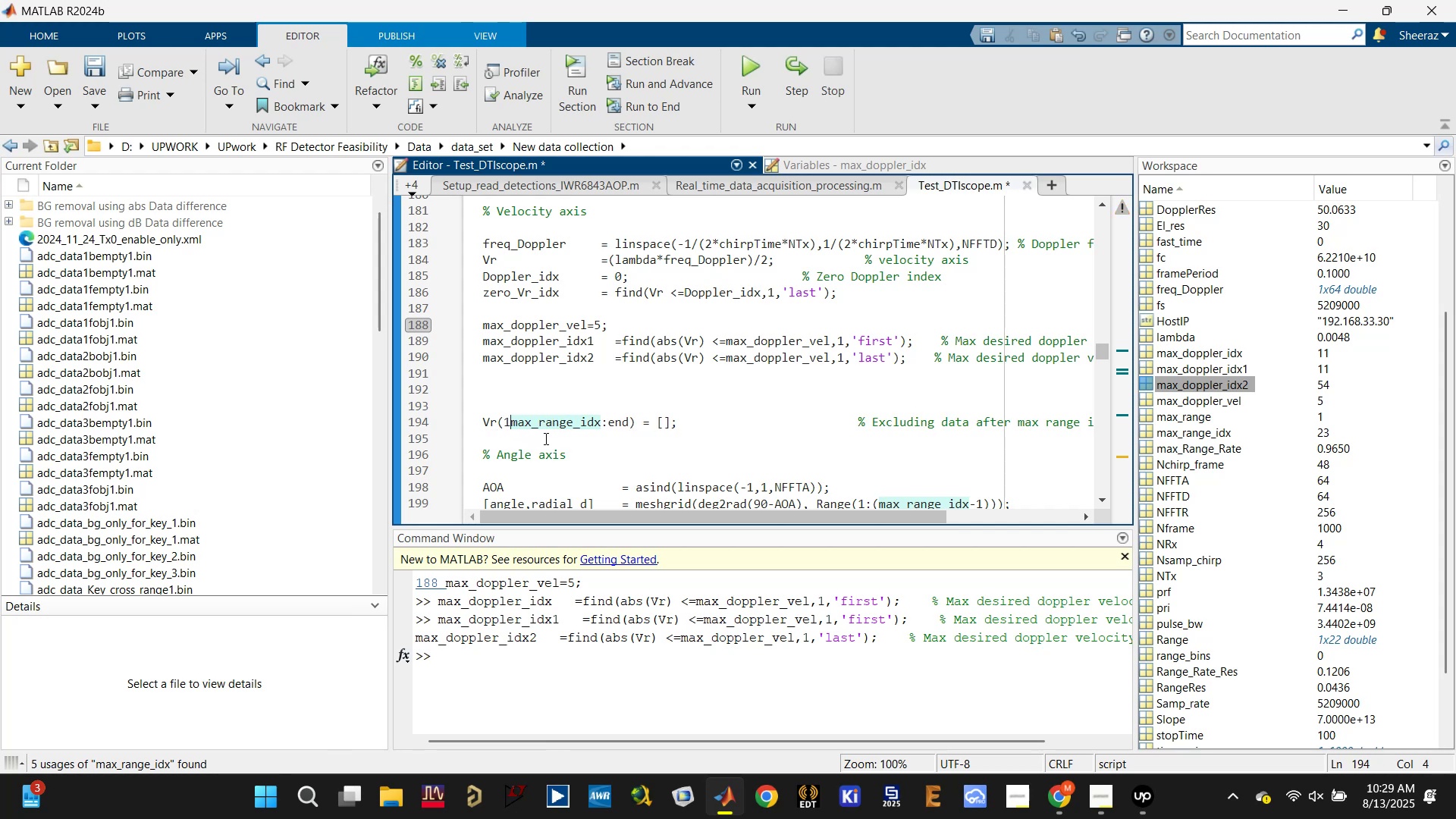 
key(Shift+ShiftLeft)
 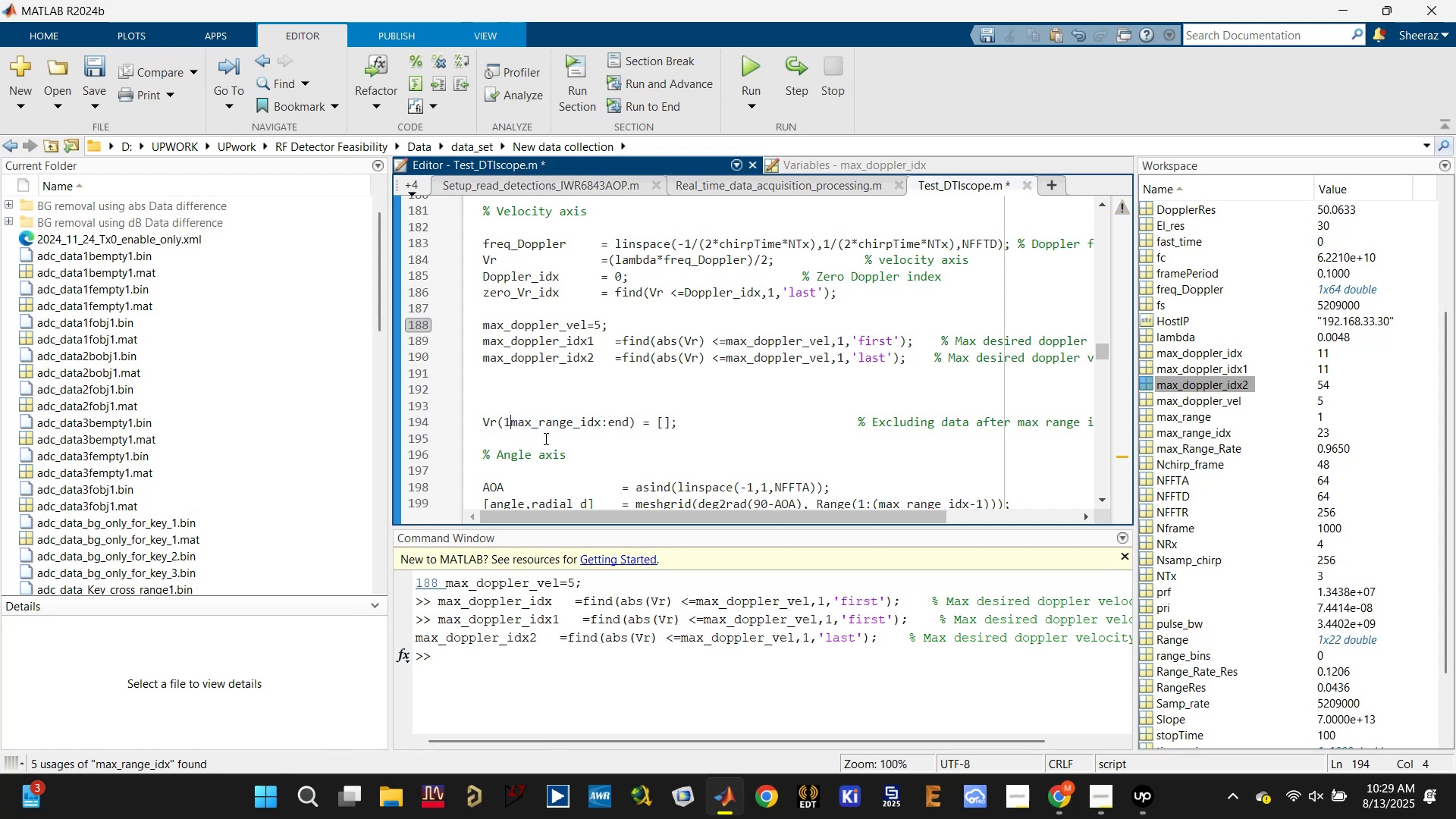 
key(Shift+Semicolon)
 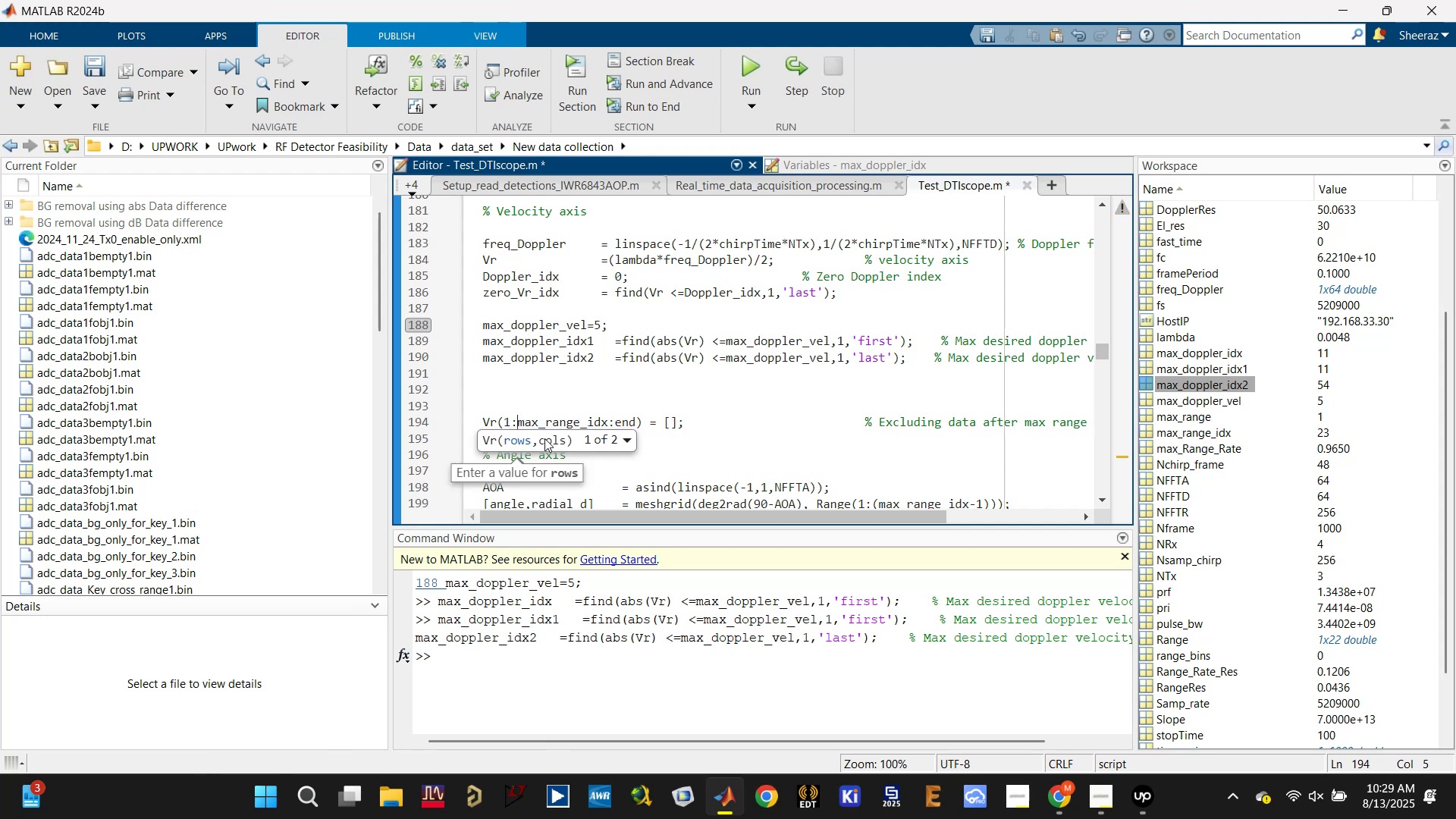 
key(Control+V)
 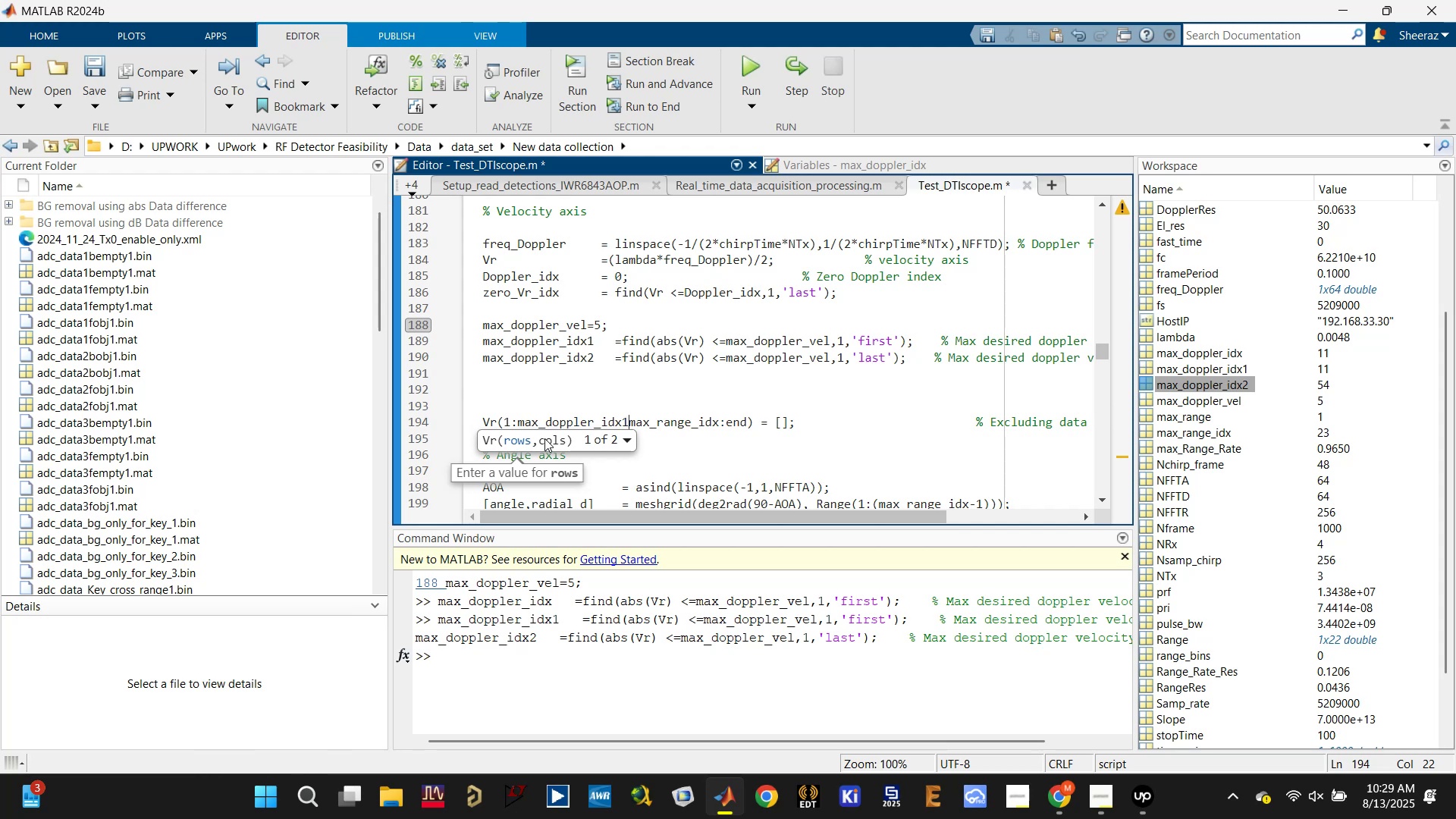 
wait(5.35)
 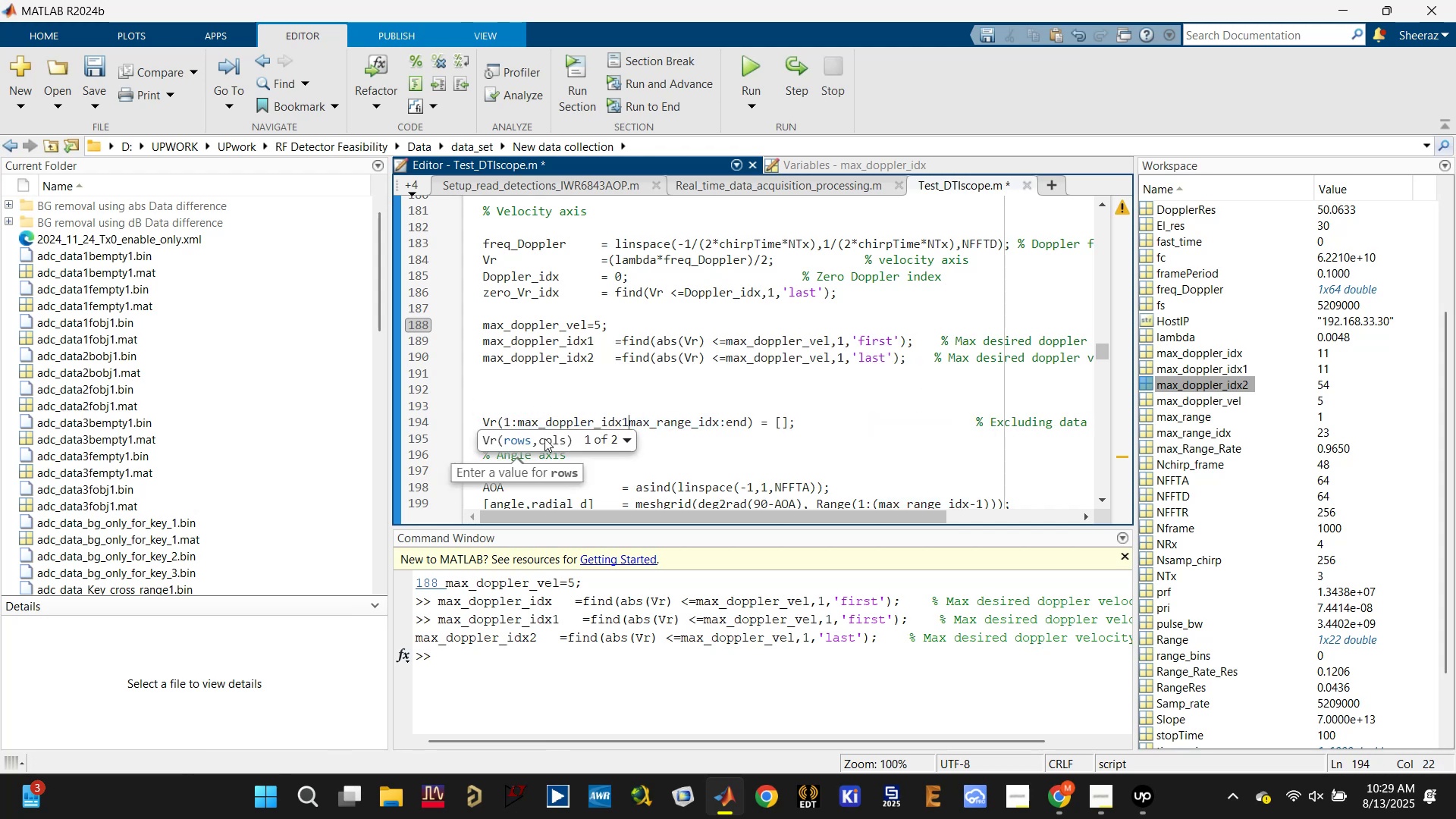 
left_click([669, 429])
 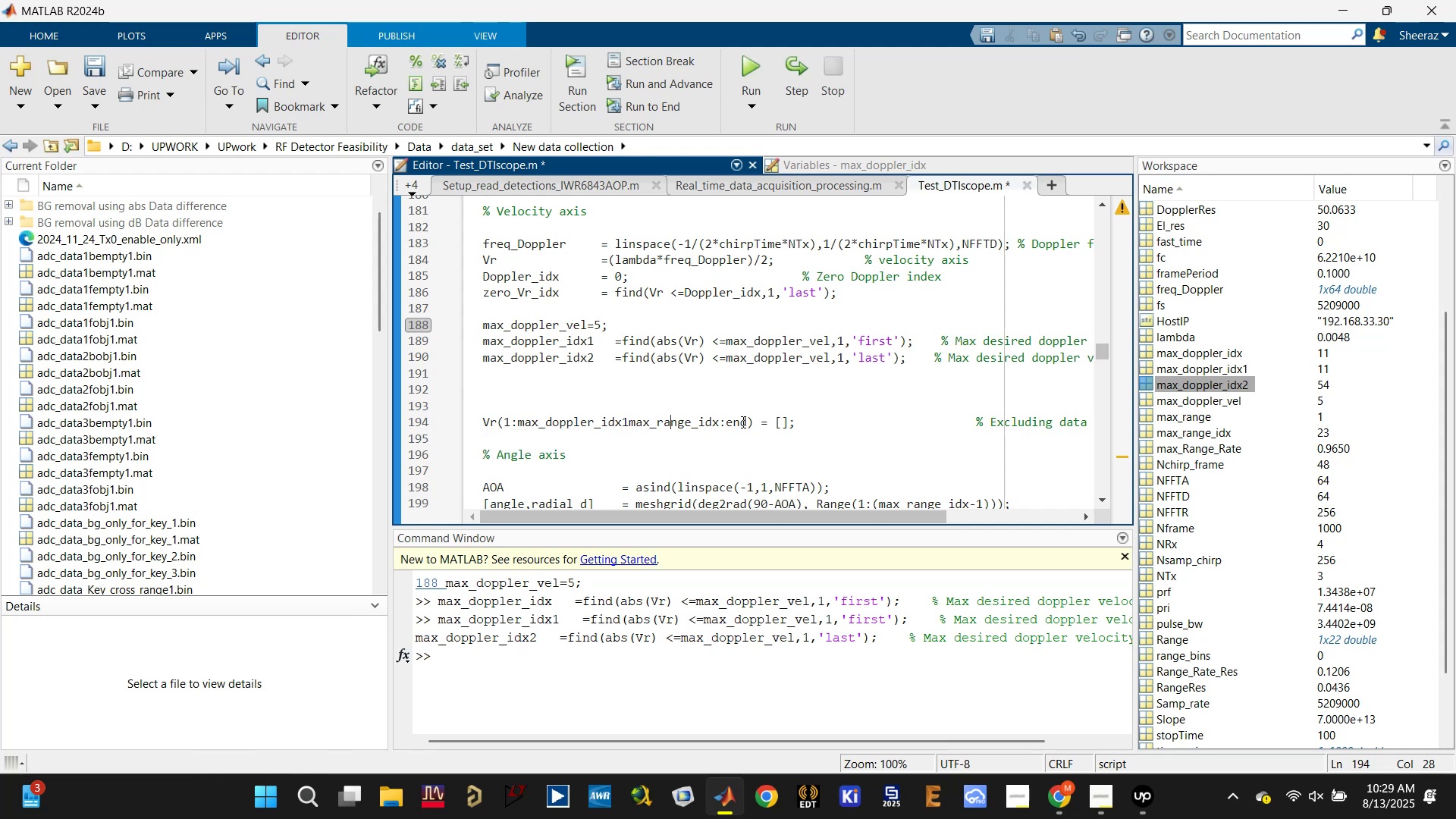 
left_click_drag(start_coordinate=[745, 421], to_coordinate=[628, 422])
 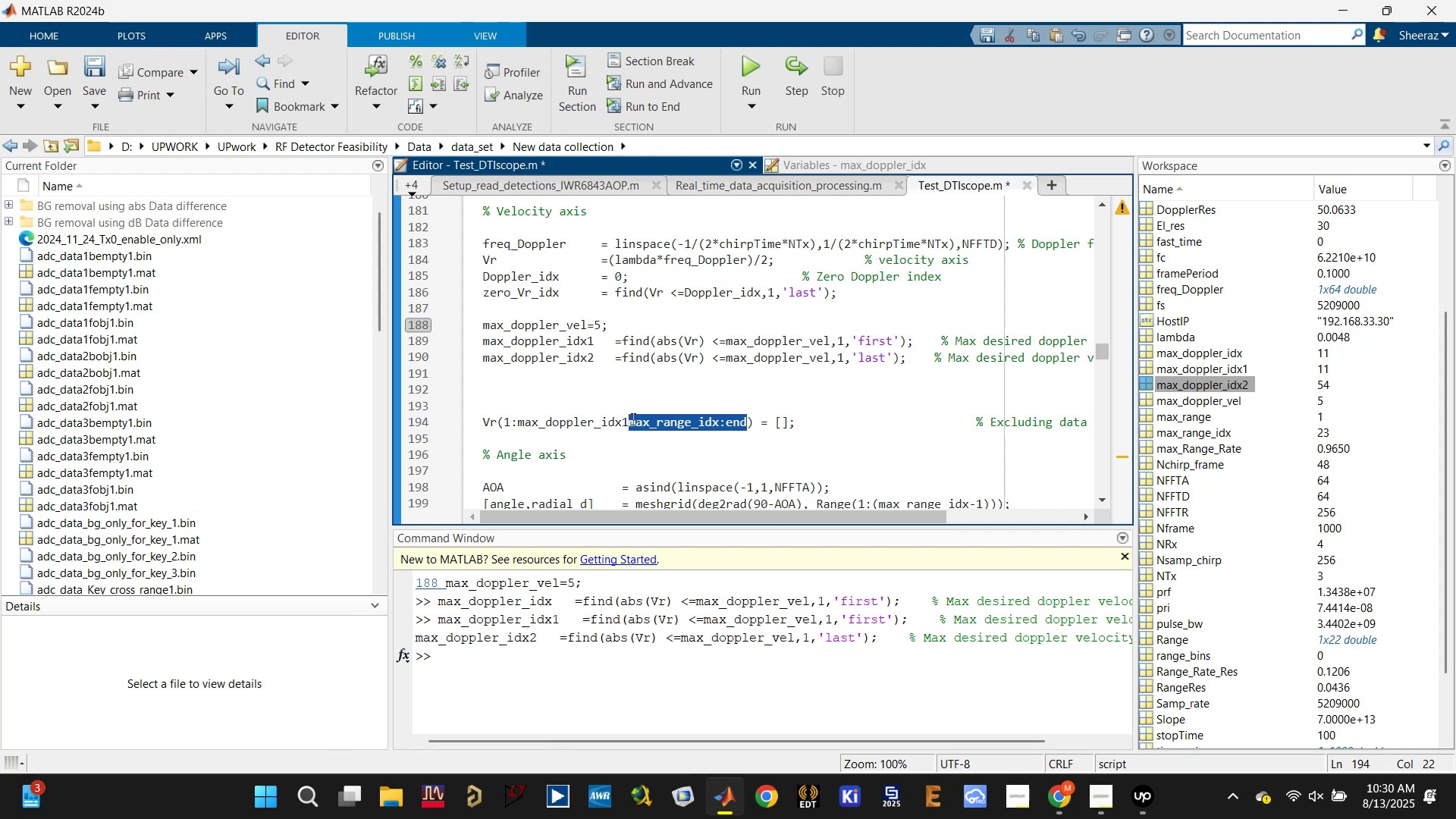 
wait(6.51)
 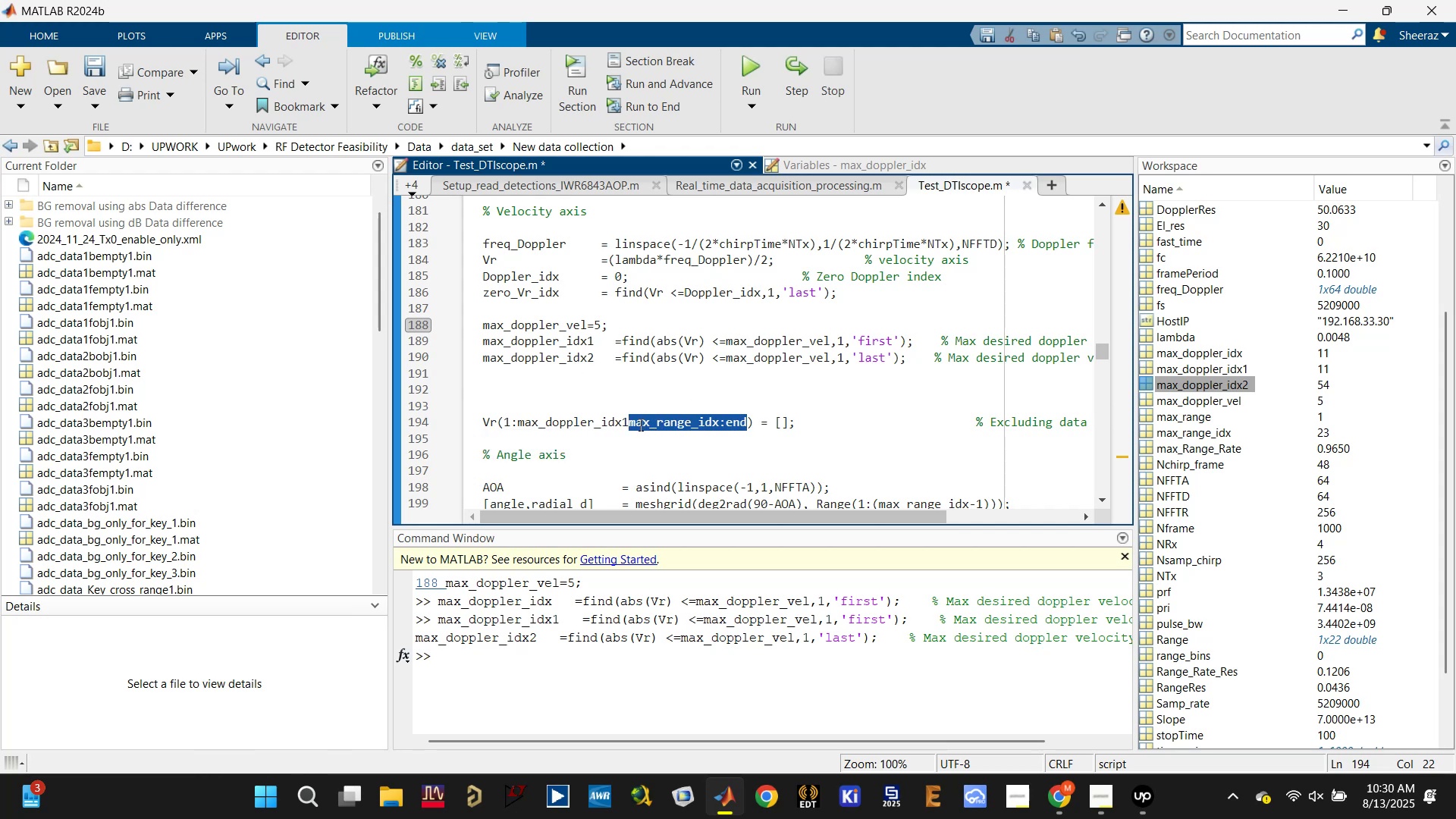 
key(Shift+Semicolon)
 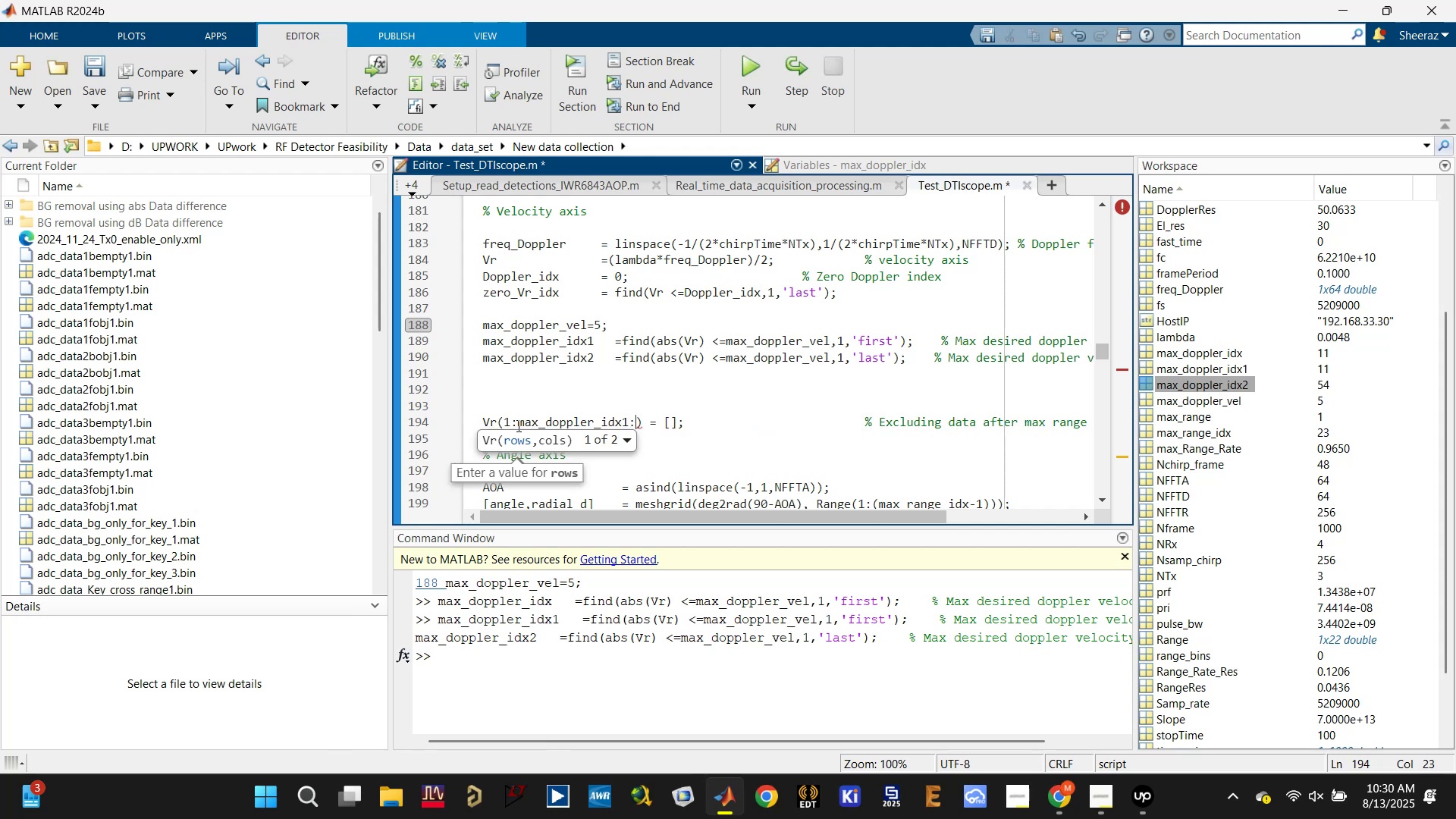 
left_click([496, 422])
 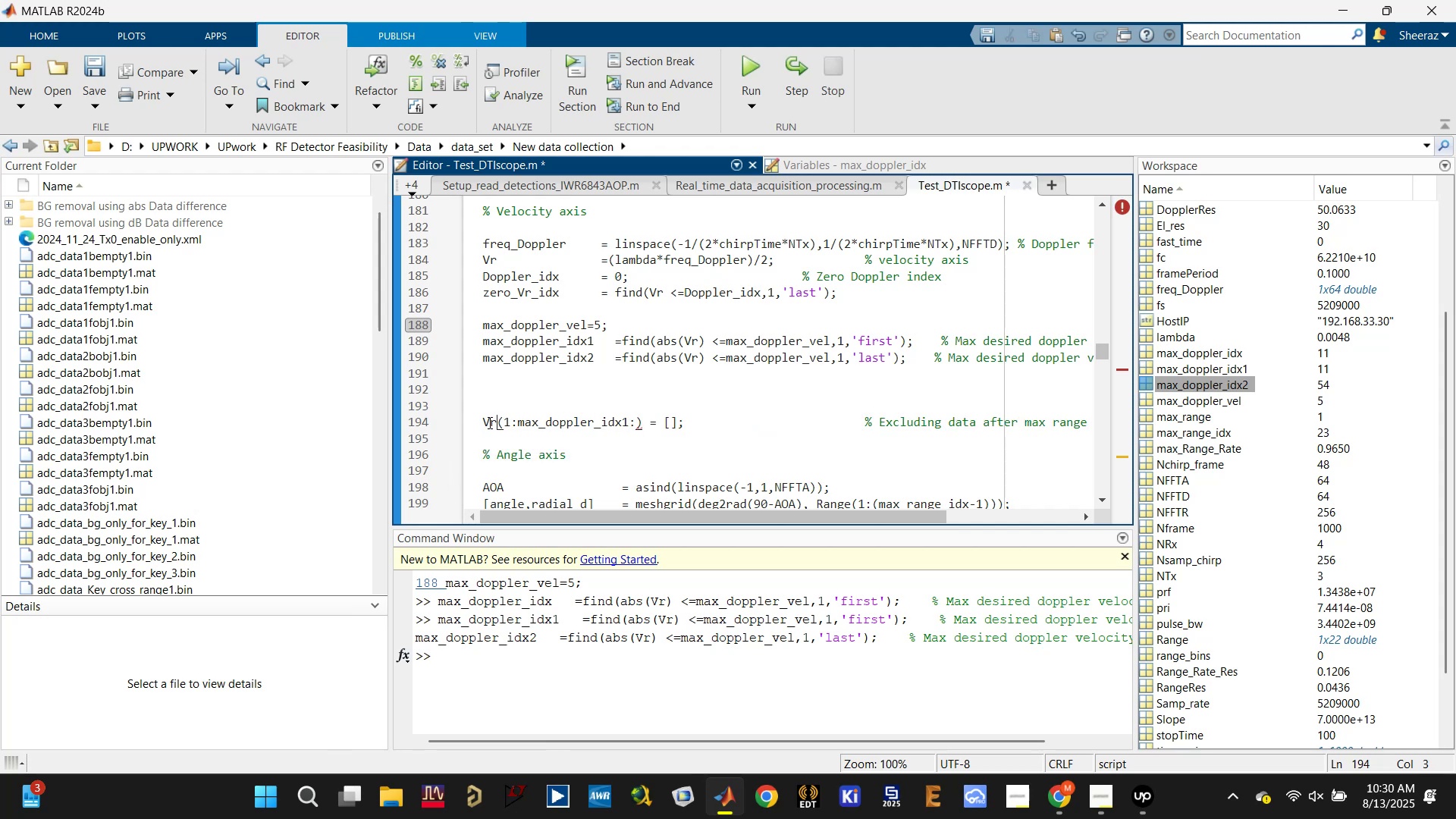 
double_click([484, 424])
 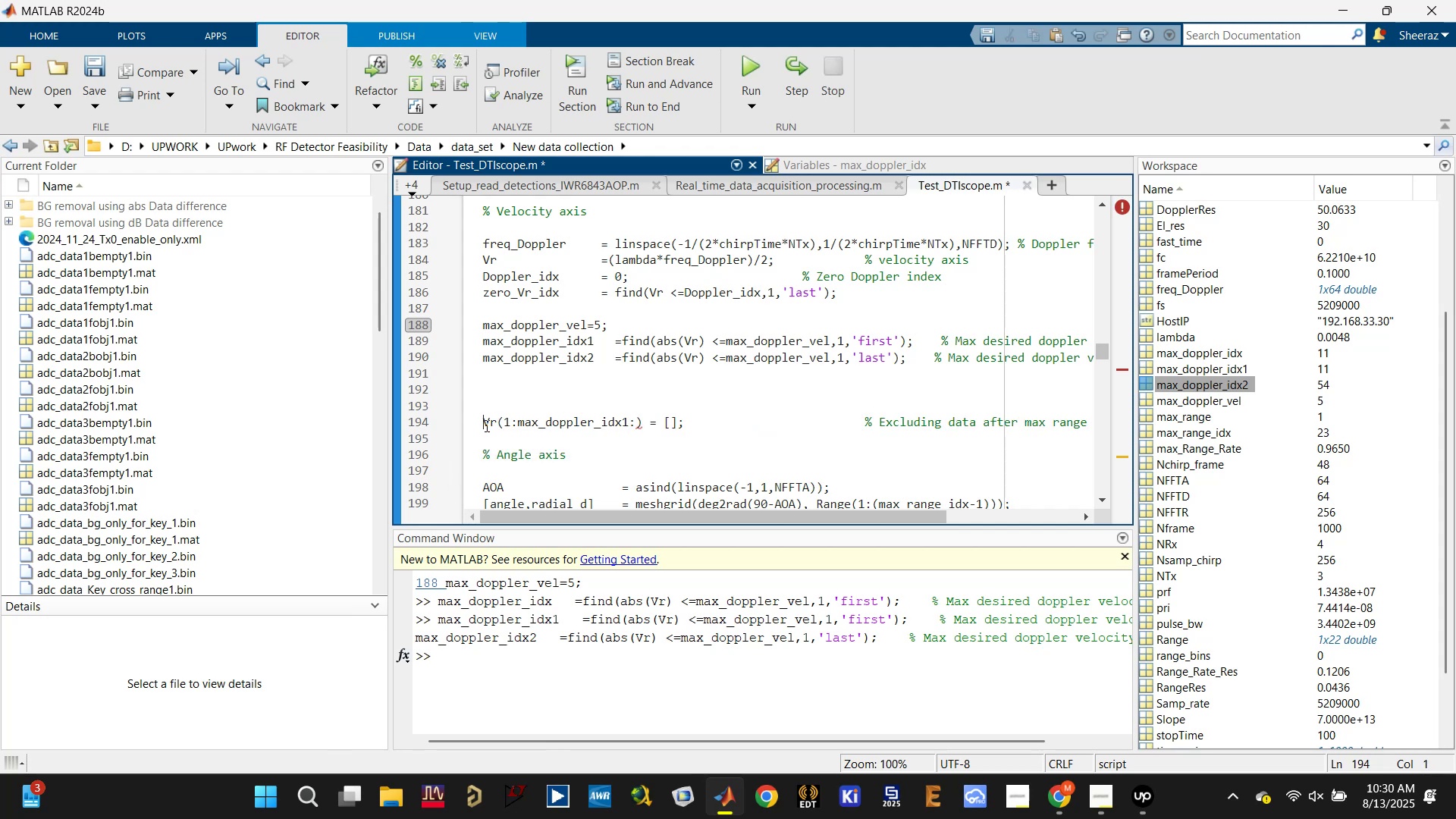 
type(Vr=)
 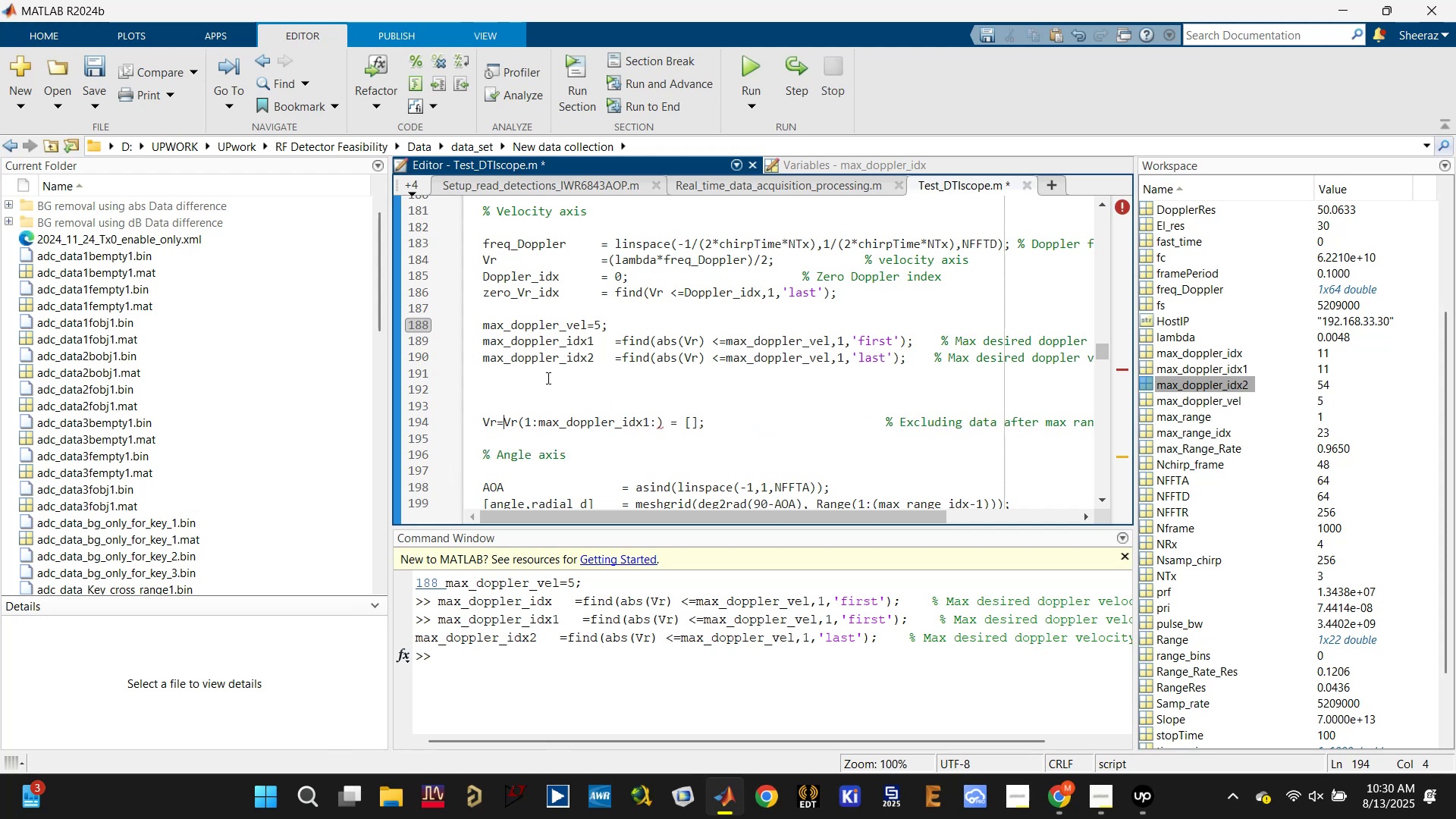 
double_click([556, 340])
 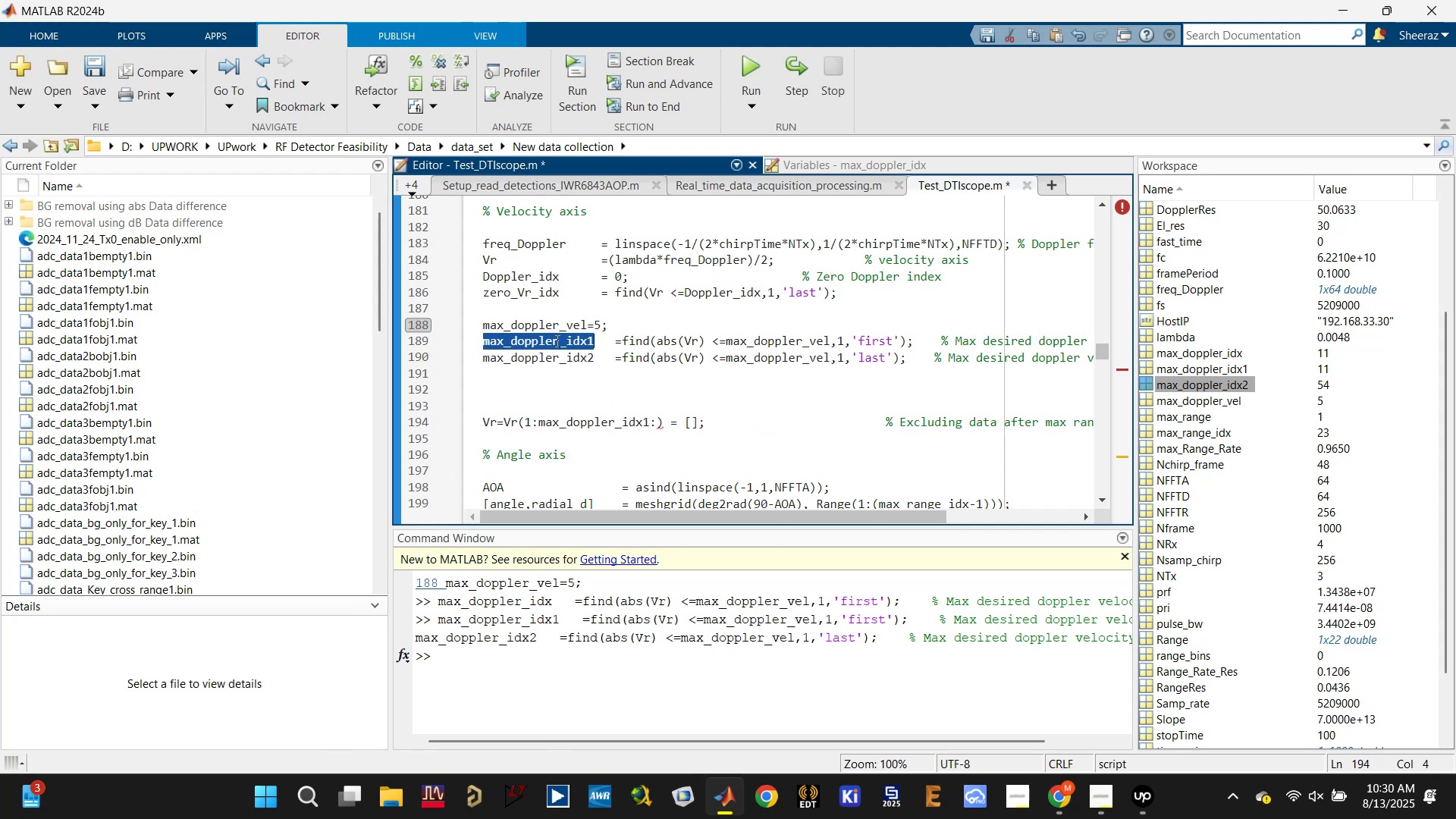 
key(Control+C)
 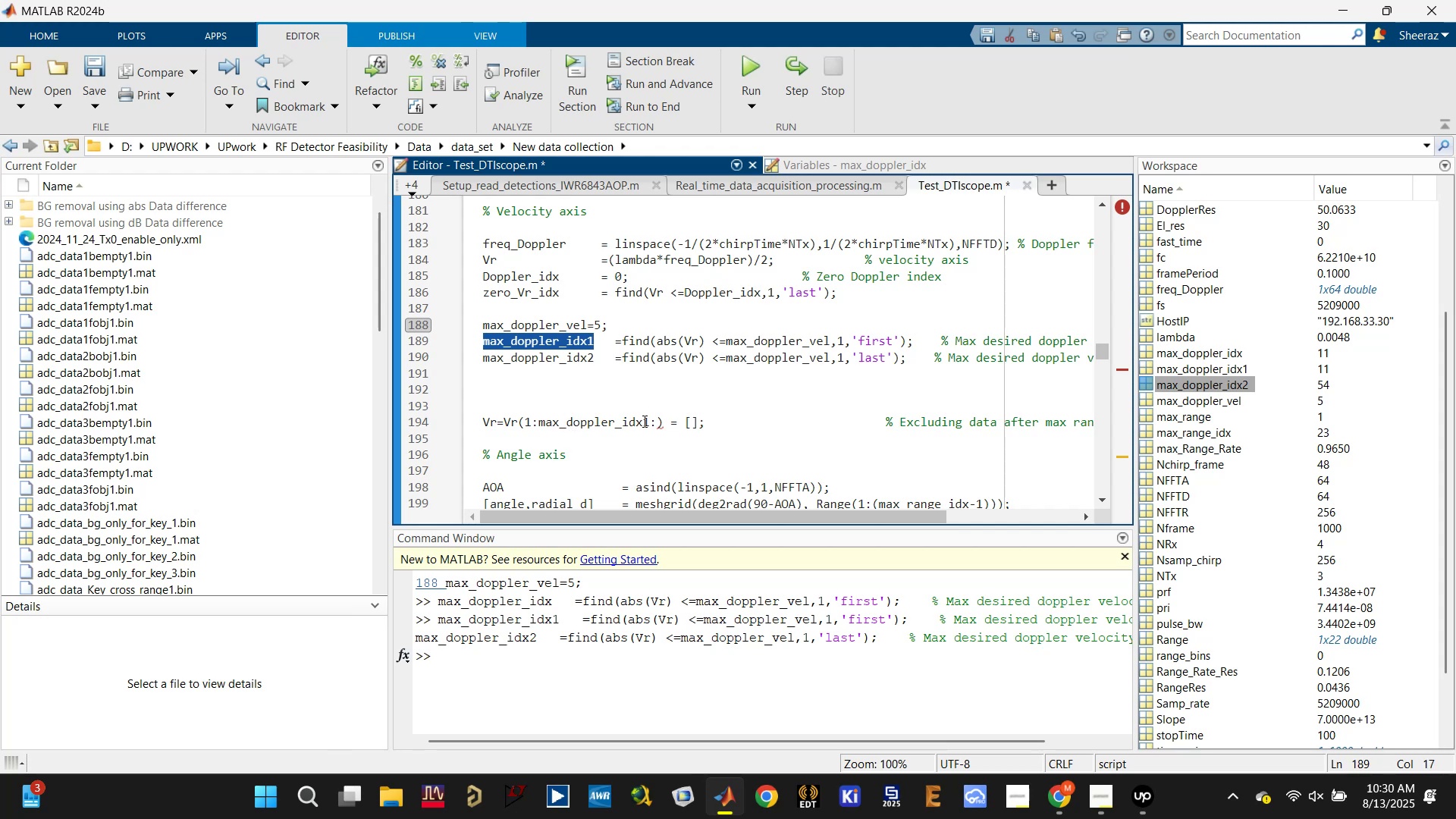 
left_click_drag(start_coordinate=[648, 421], to_coordinate=[526, 422])
 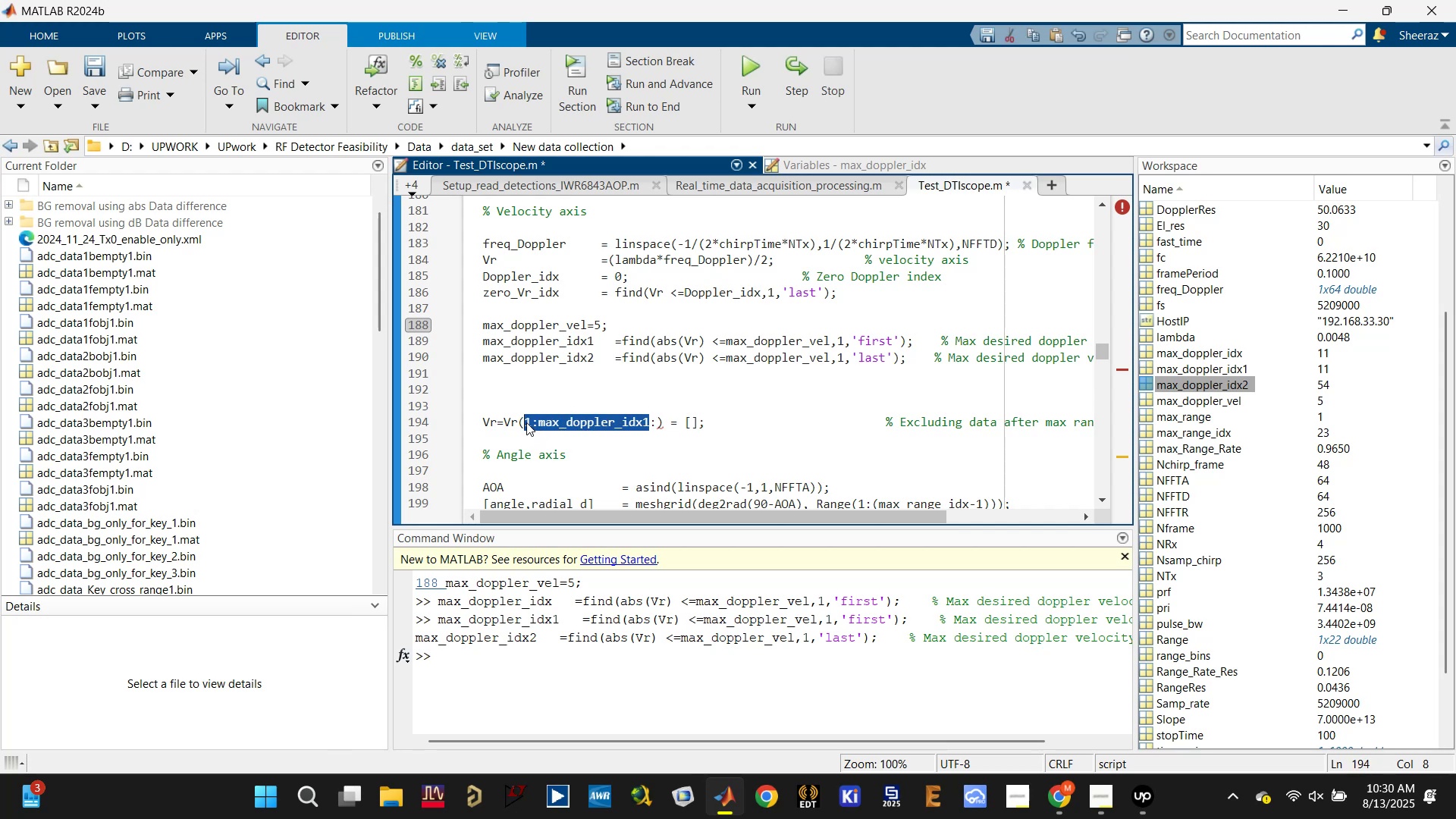 
key(Control+V)
 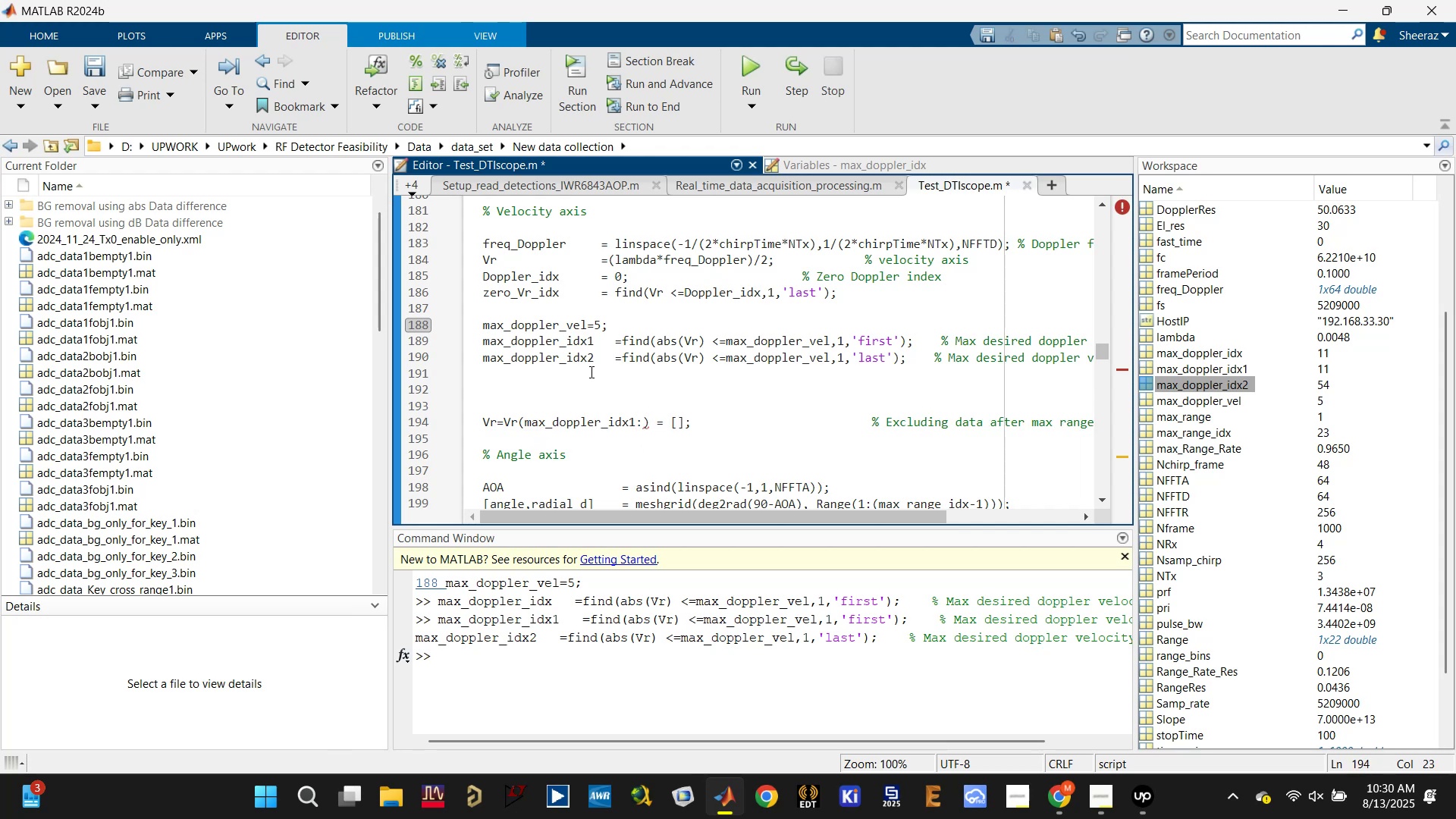 
left_click_drag(start_coordinate=[596, 362], to_coordinate=[482, 361])
 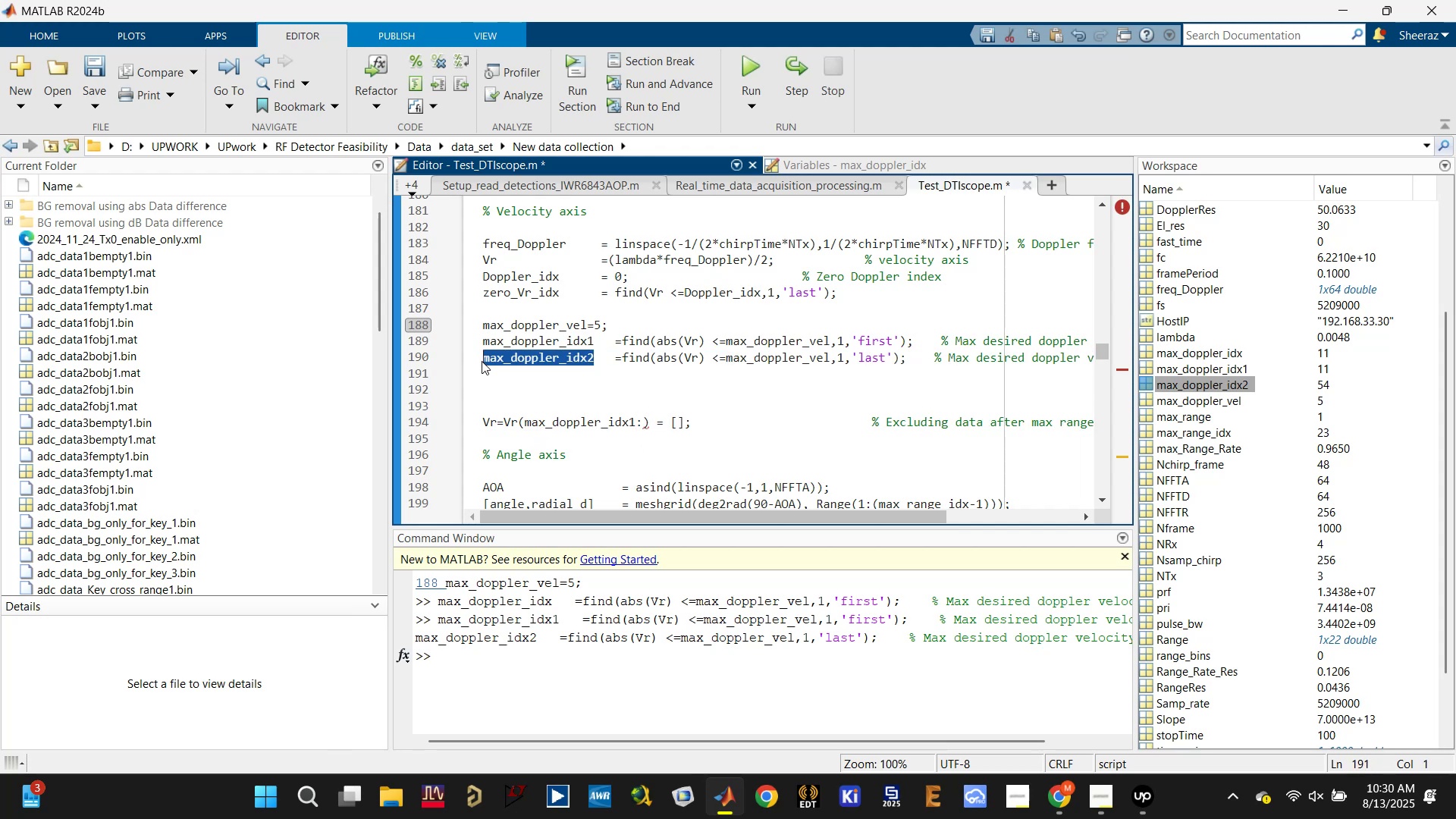 
key(Control+C)
 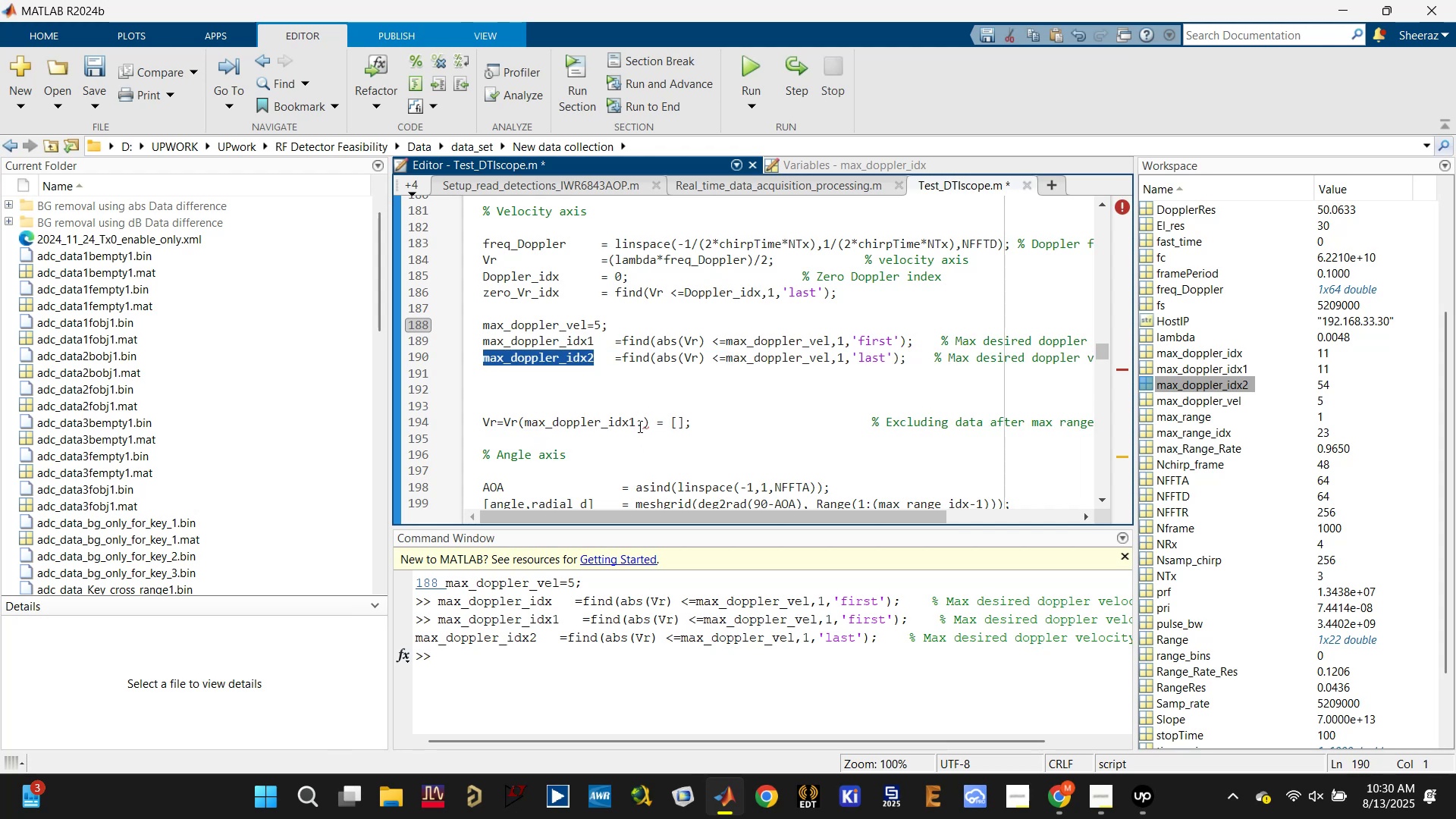 
left_click([641, 424])
 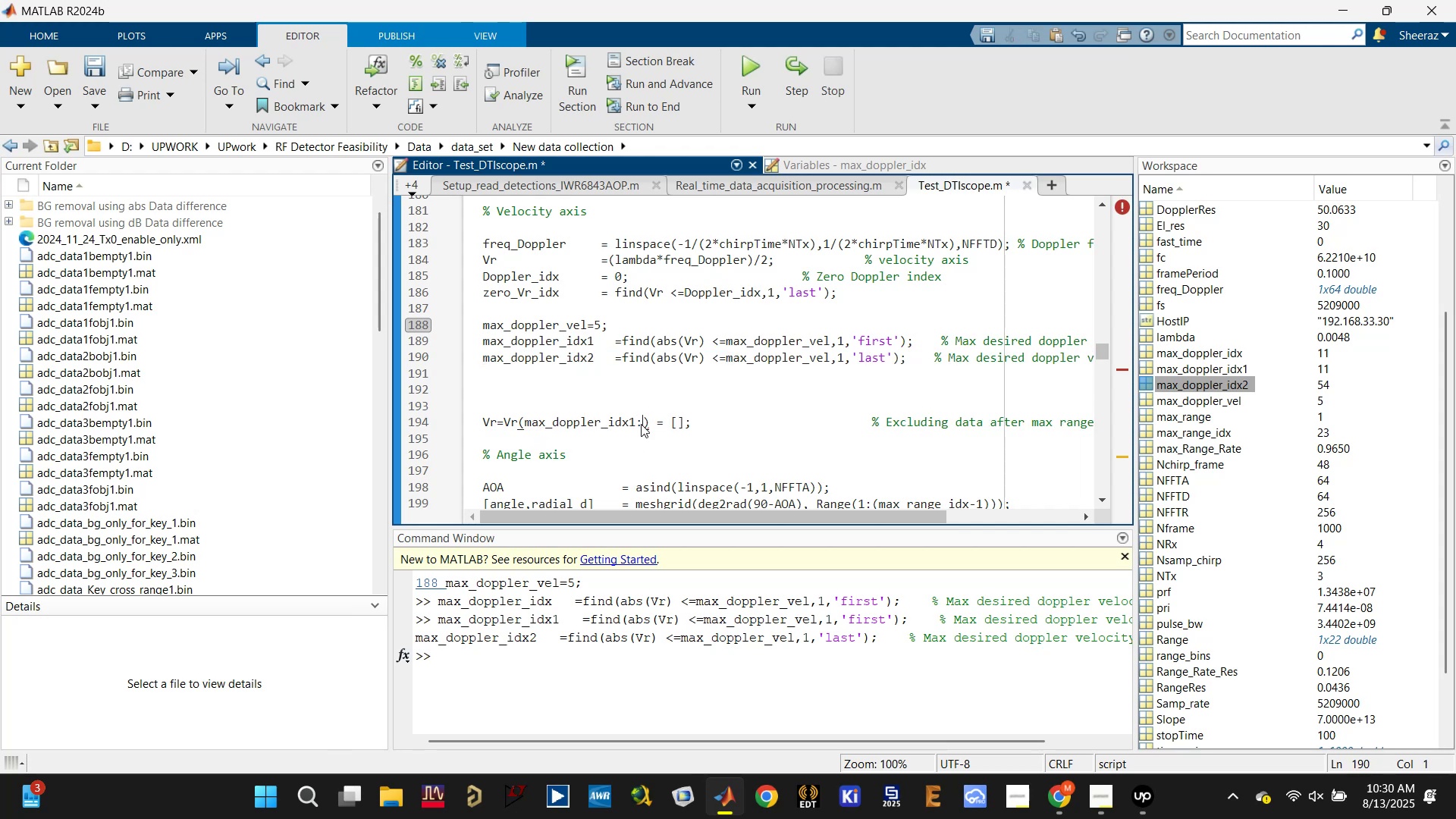 
key(Control+V)
 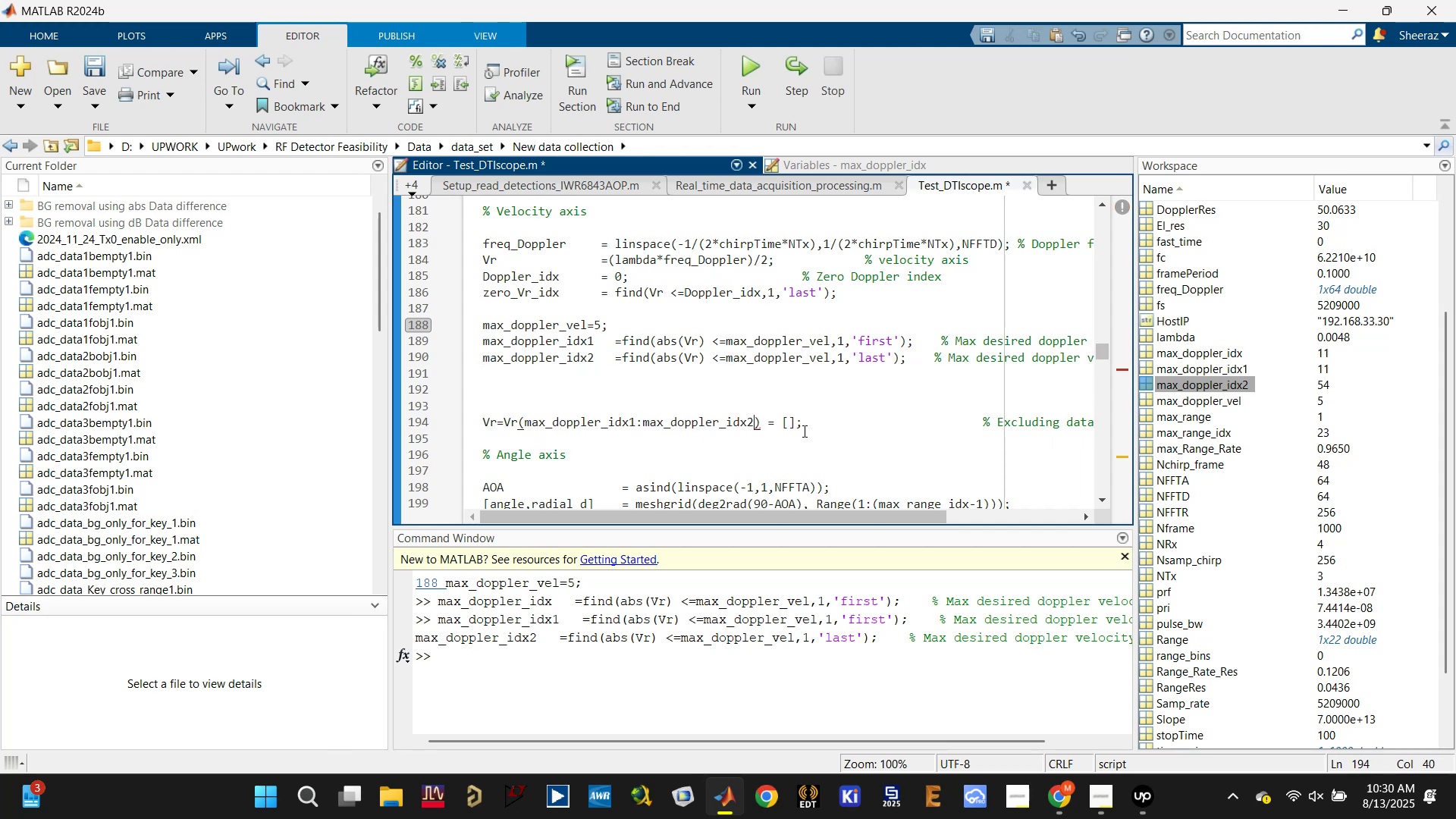 
left_click_drag(start_coordinate=[806, 417], to_coordinate=[758, 424])
 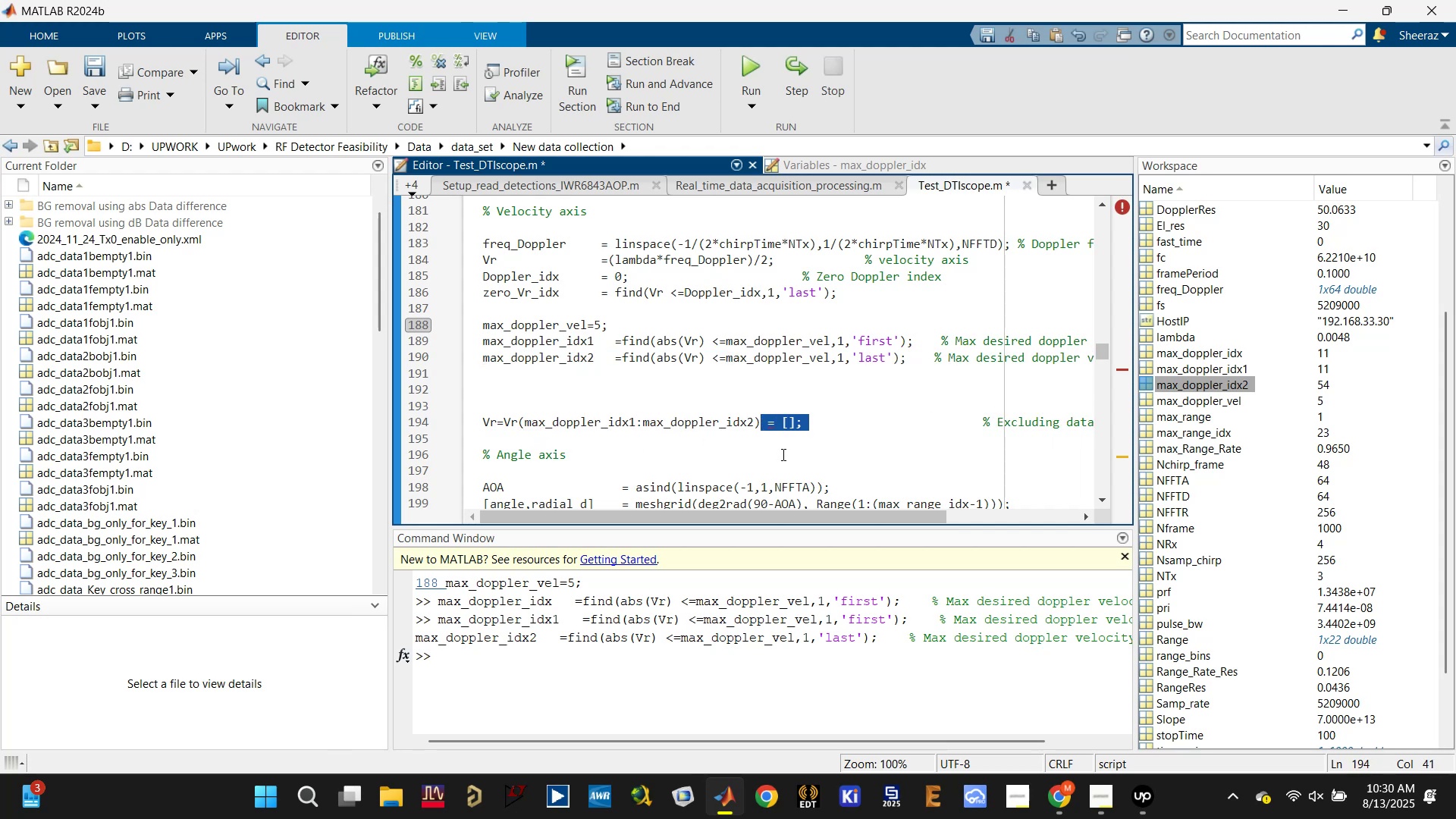 
key(Semicolon)
 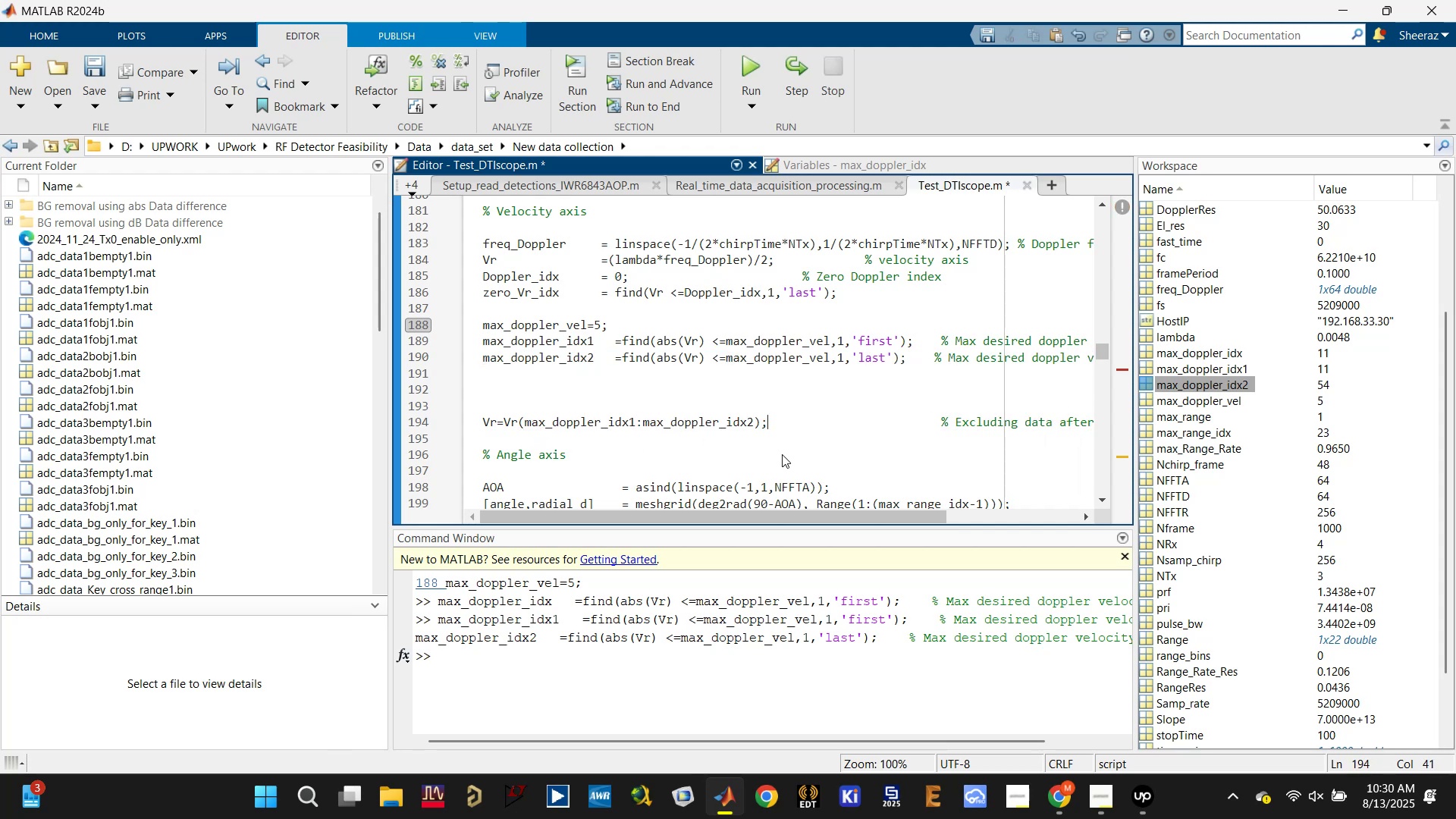 
key(Control+S)
 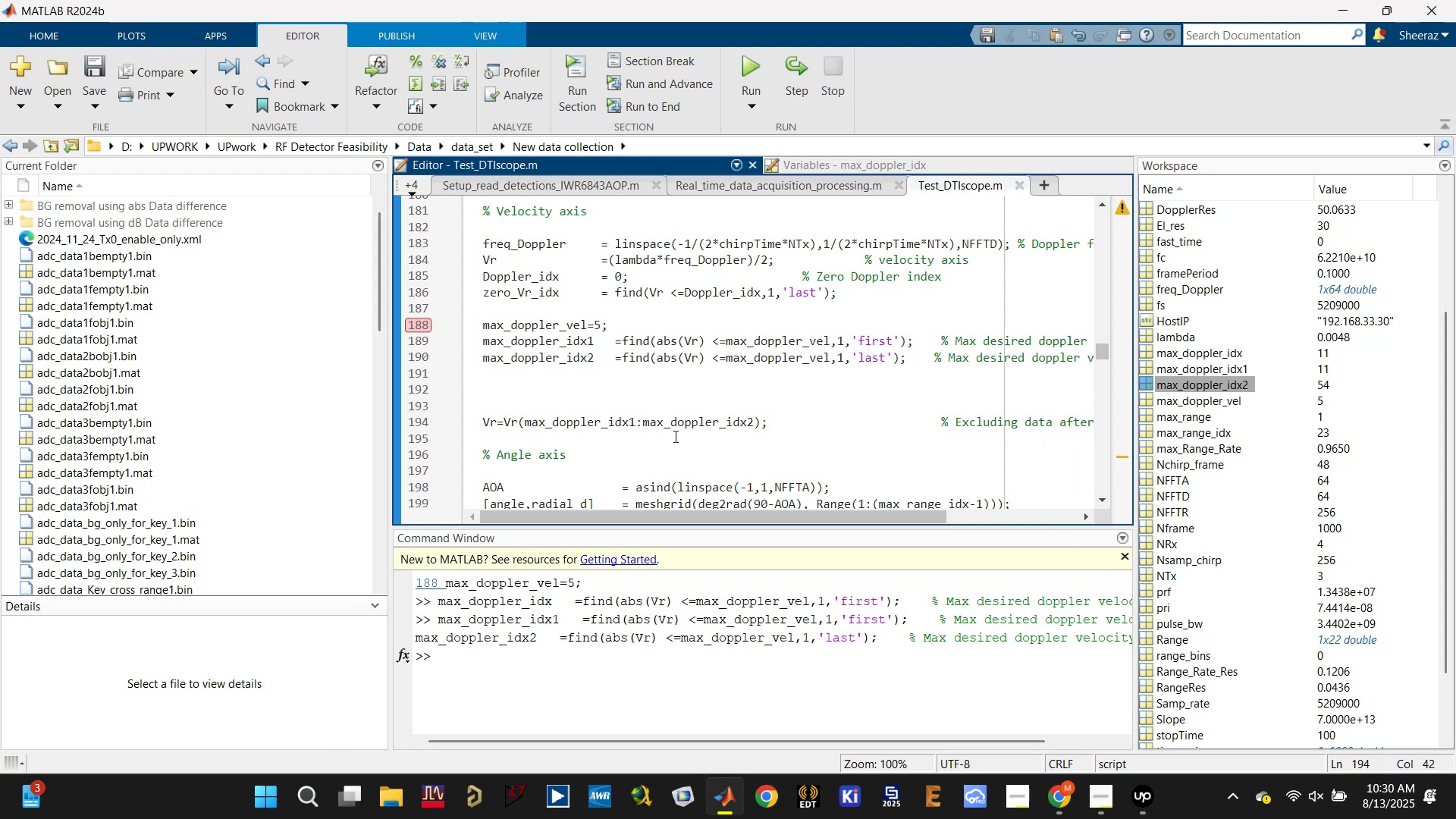 
left_click([607, 420])
 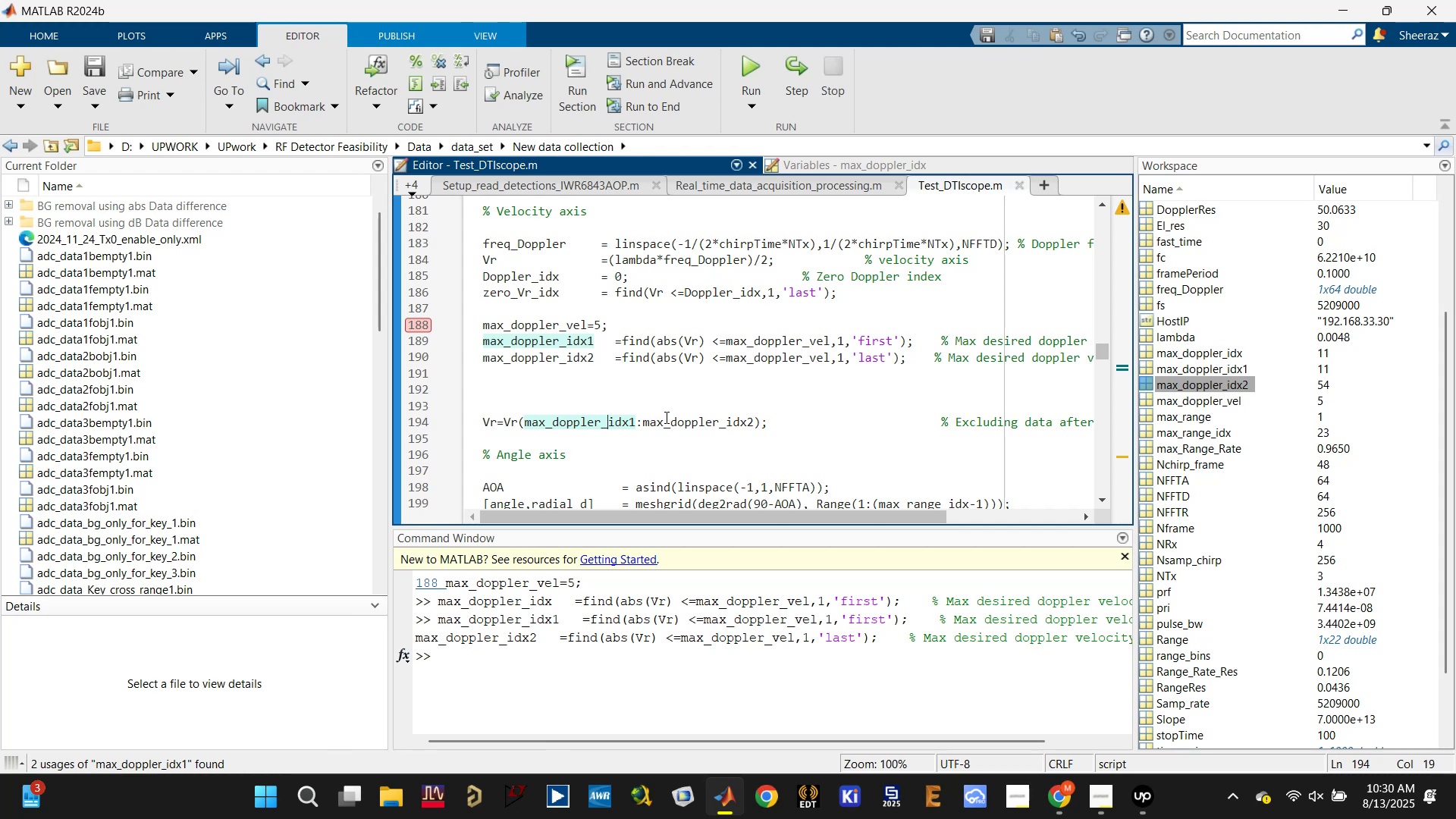 
left_click([673, 414])
 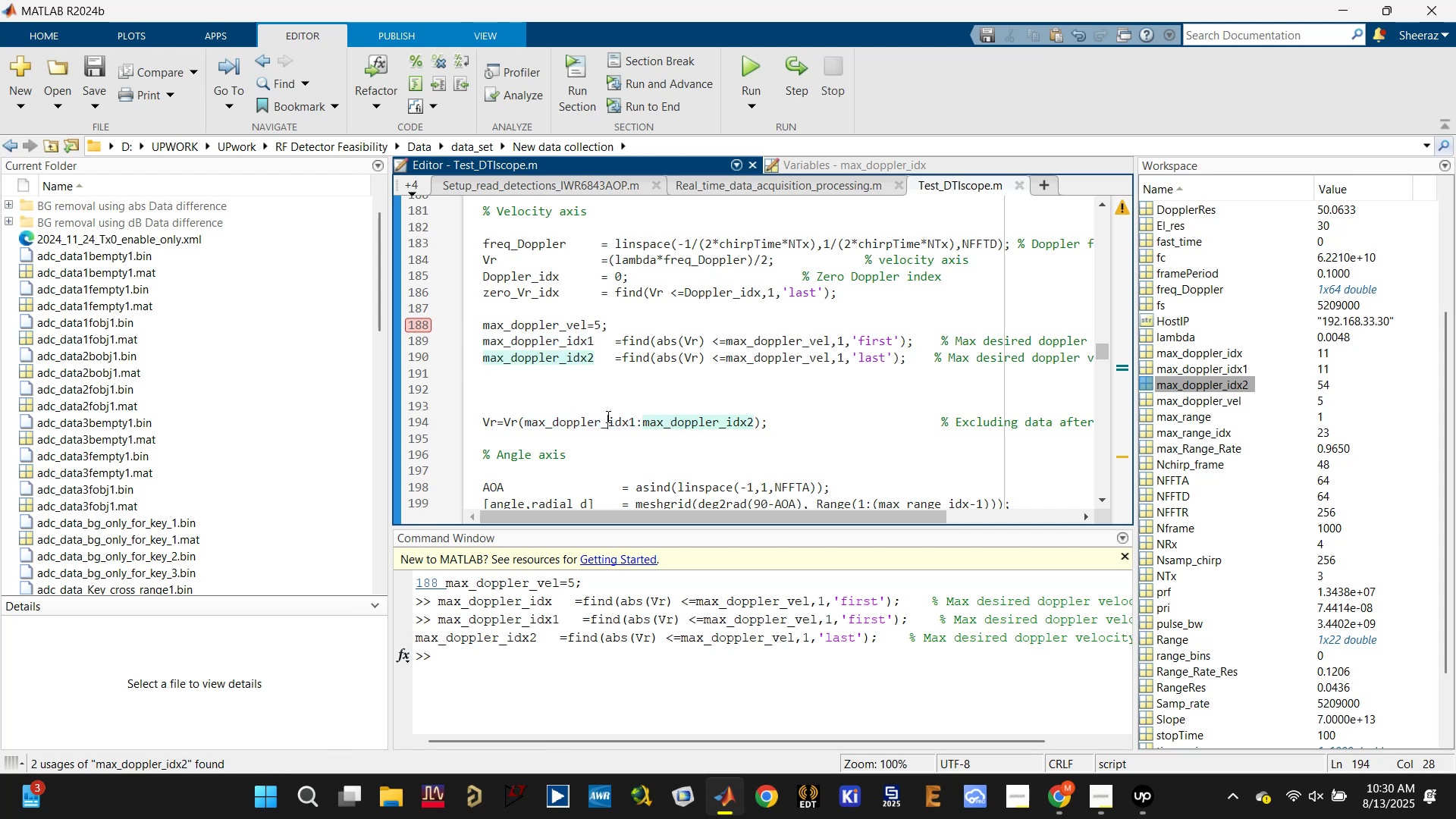 
key(Control+S)
 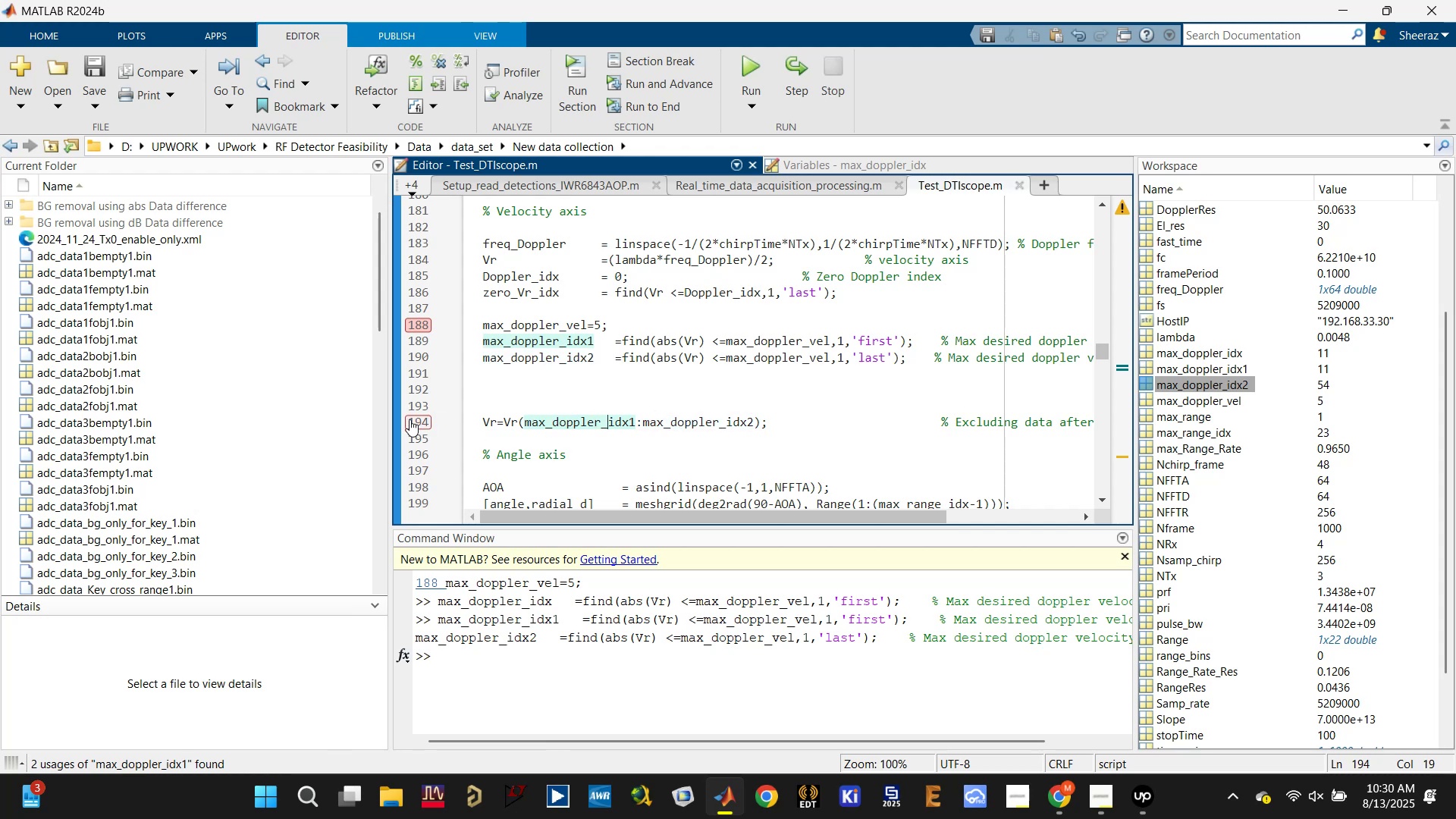 
left_click([412, 419])
 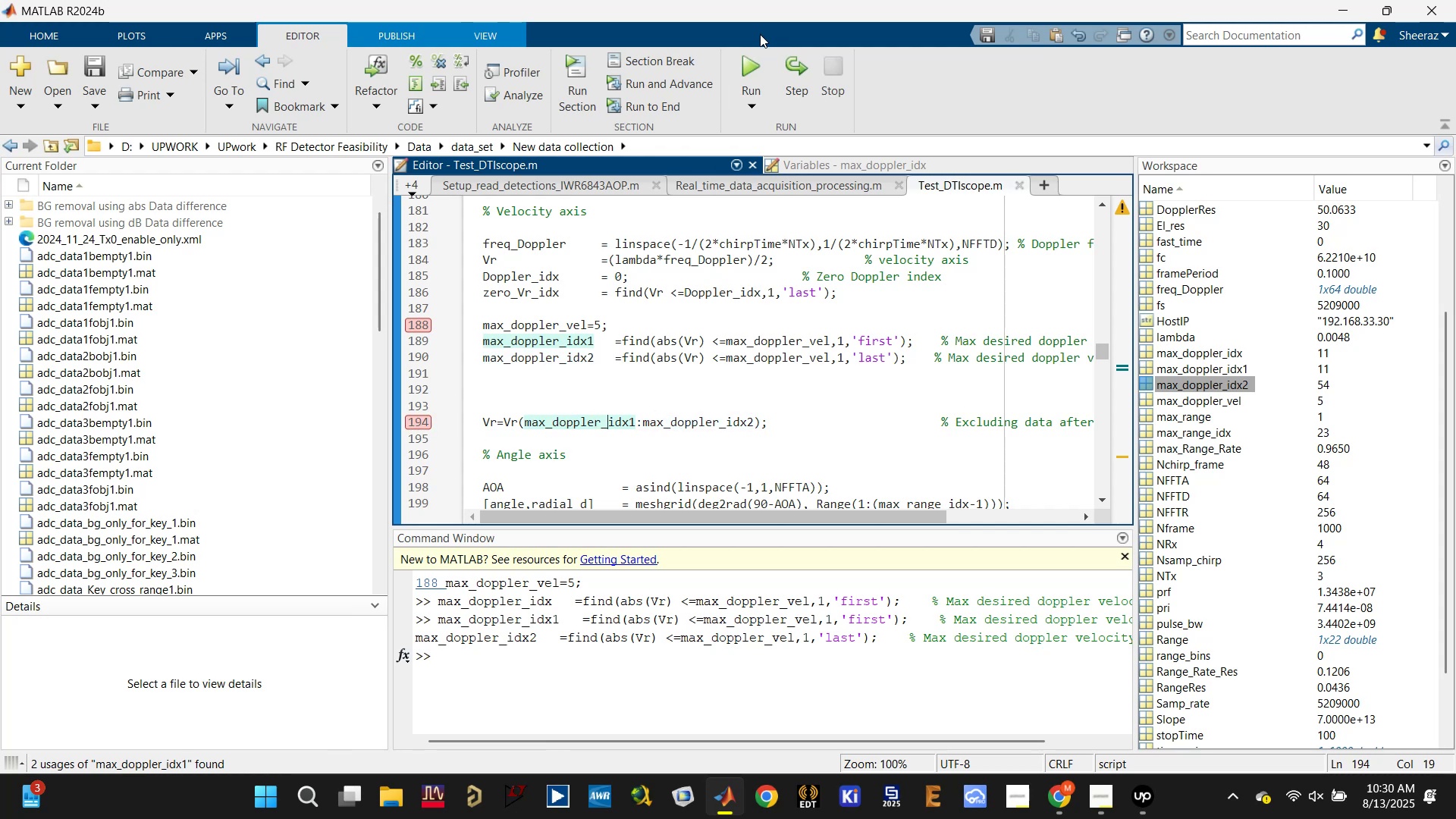 
left_click([749, 64])
 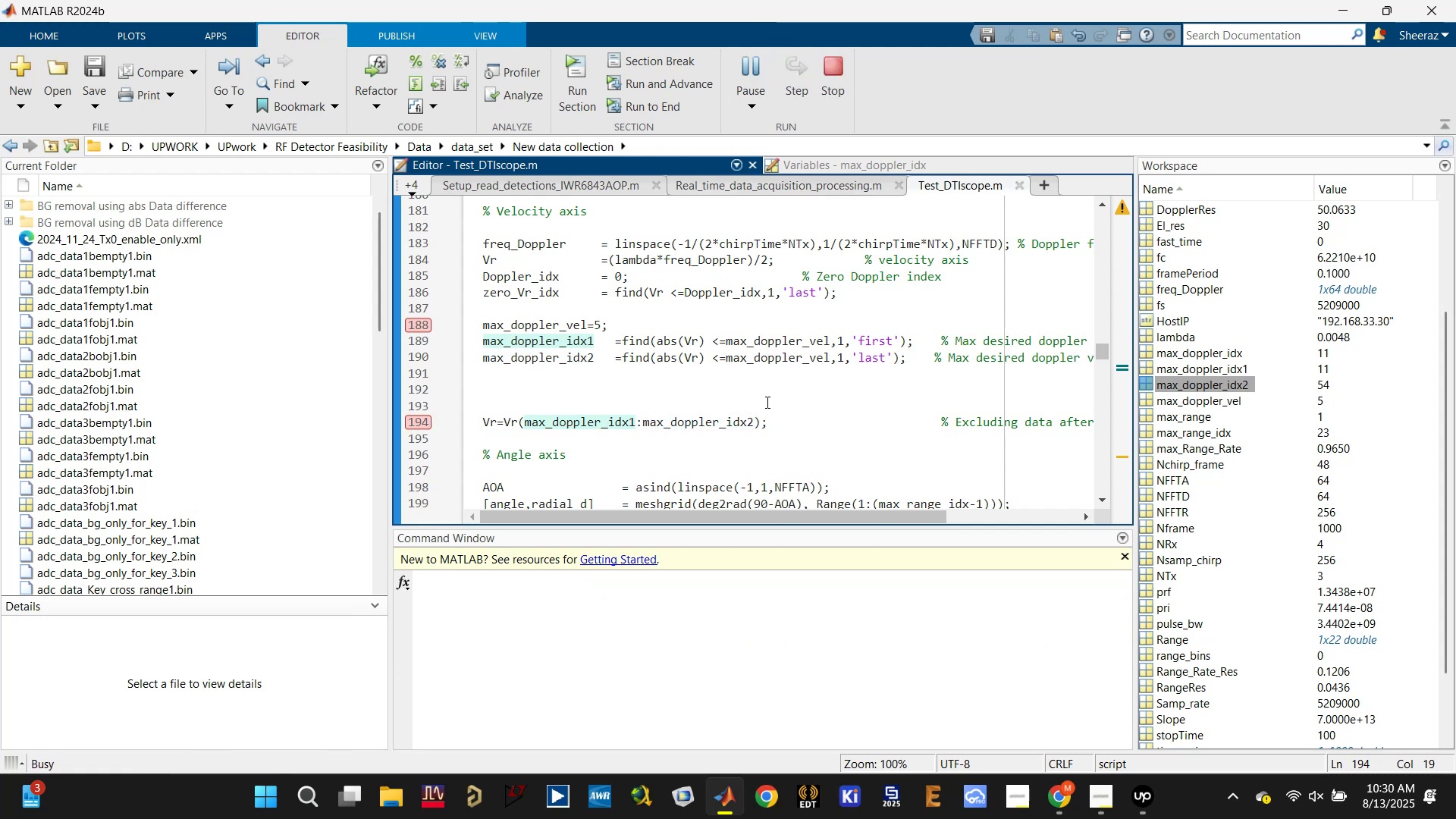 
scroll: coordinate [1203, 604], scroll_direction: down, amount: 4.0
 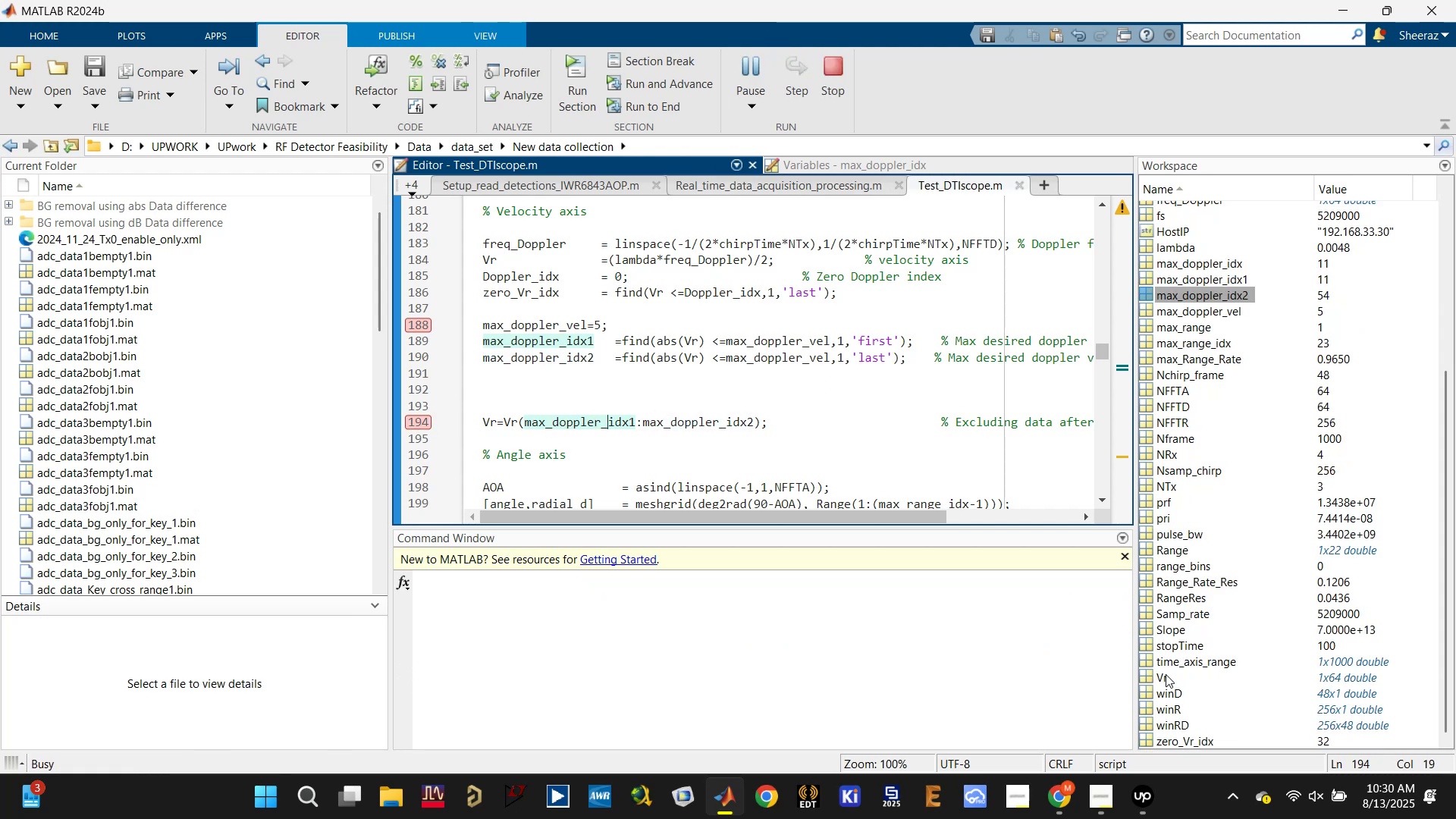 
mouse_move([1166, 660])
 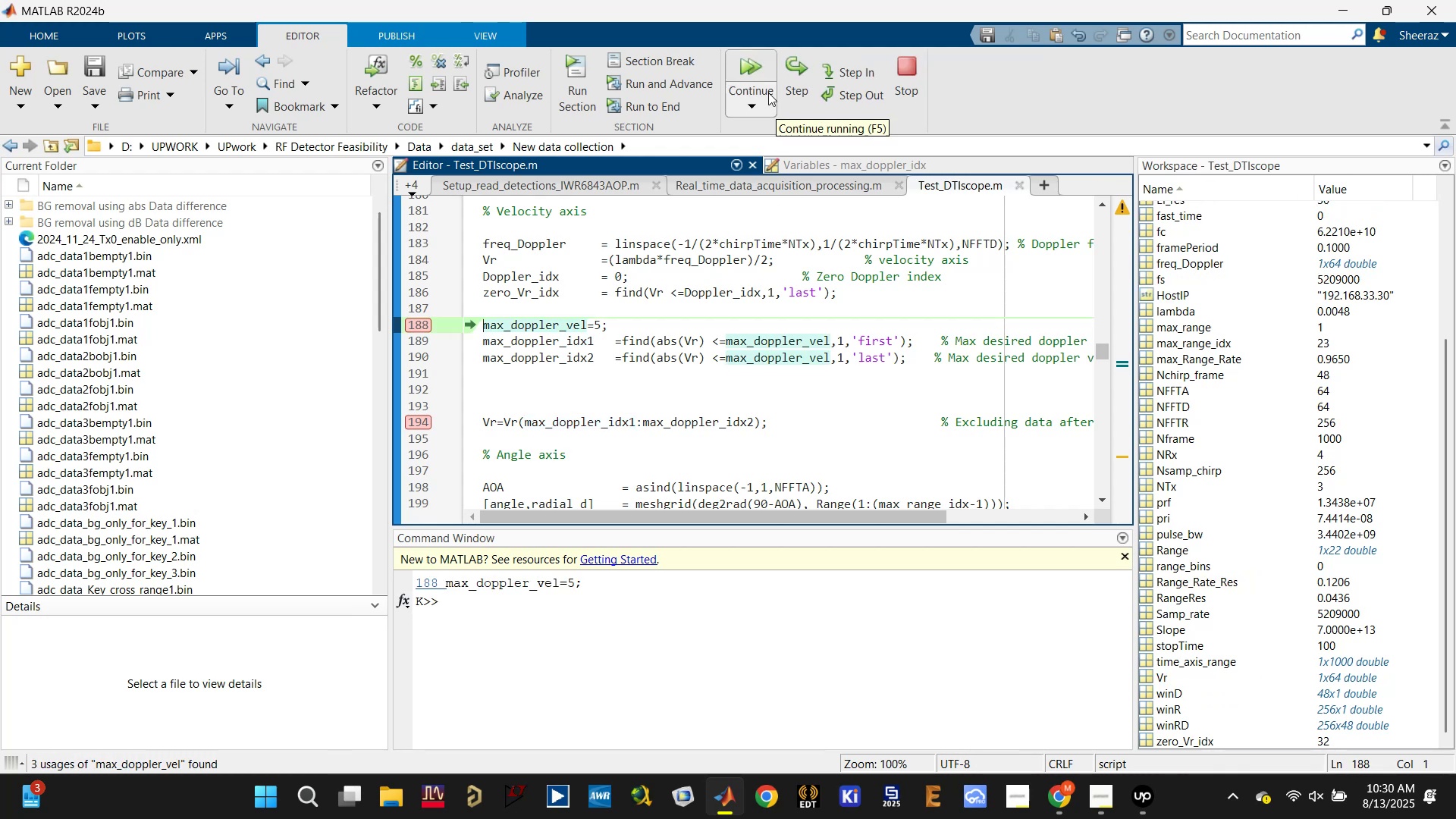 
left_click([761, 71])
 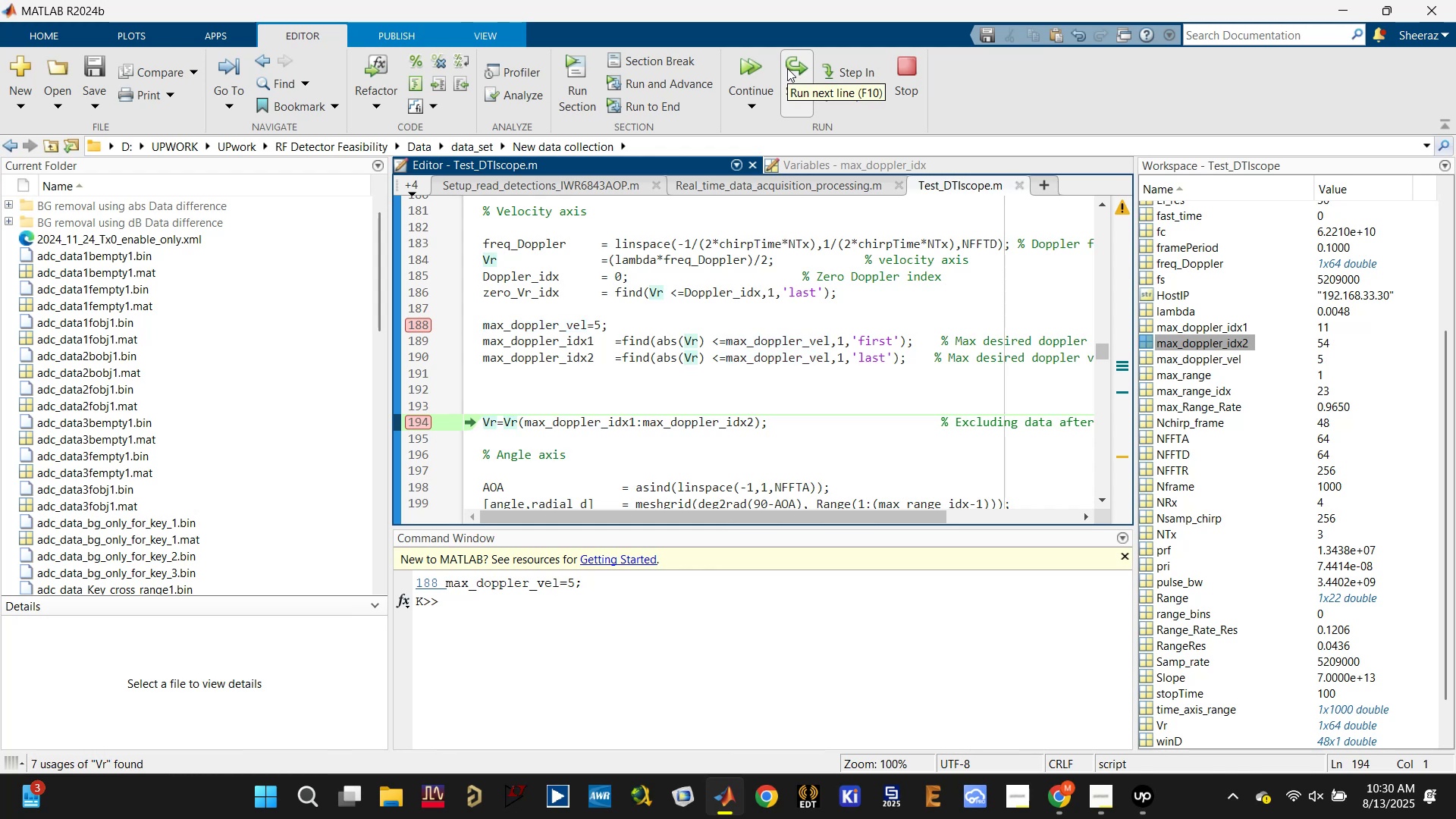 
scroll: coordinate [1163, 684], scroll_direction: down, amount: 2.0
 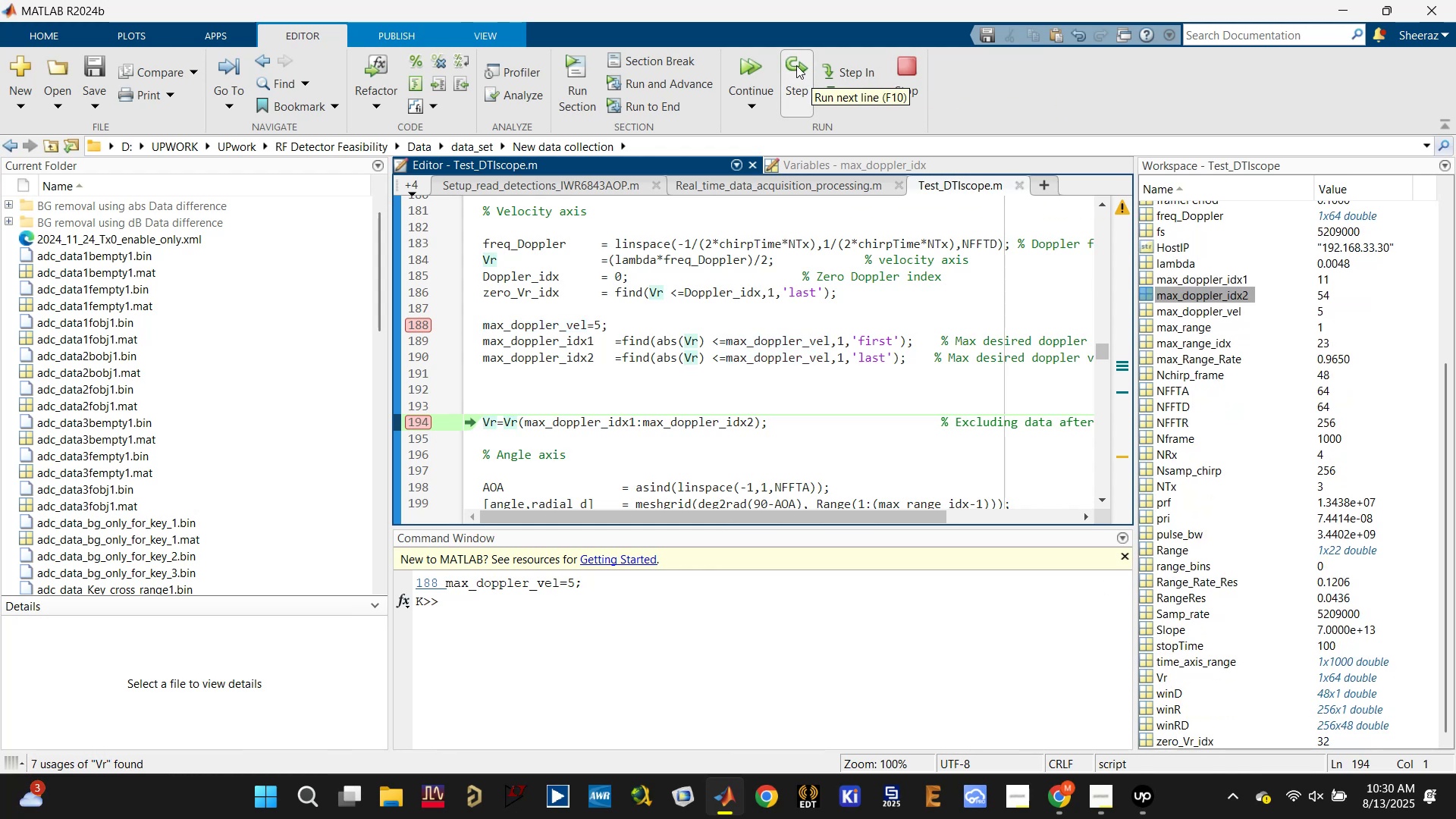 
left_click([796, 64])
 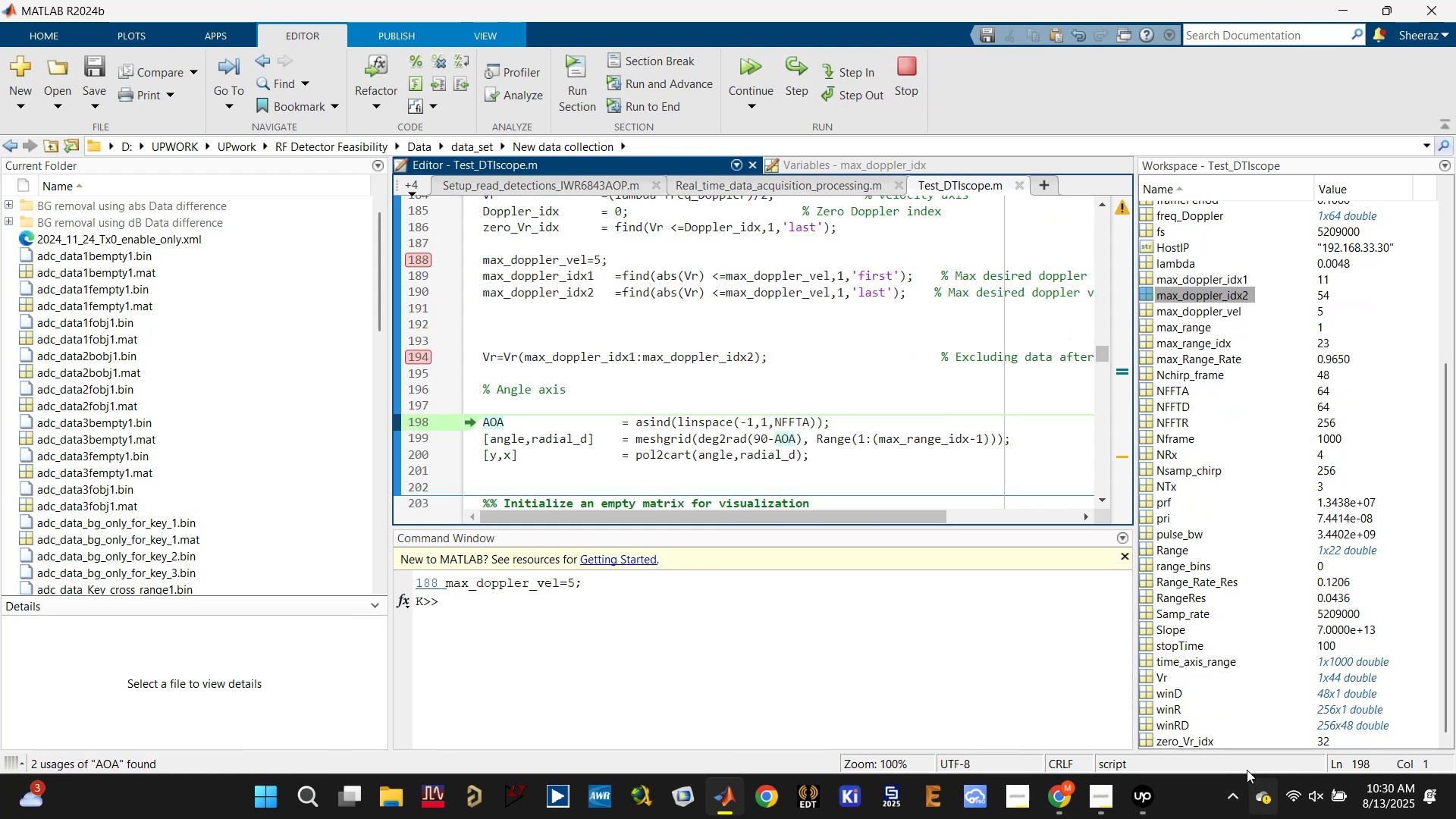 
double_click([1157, 676])
 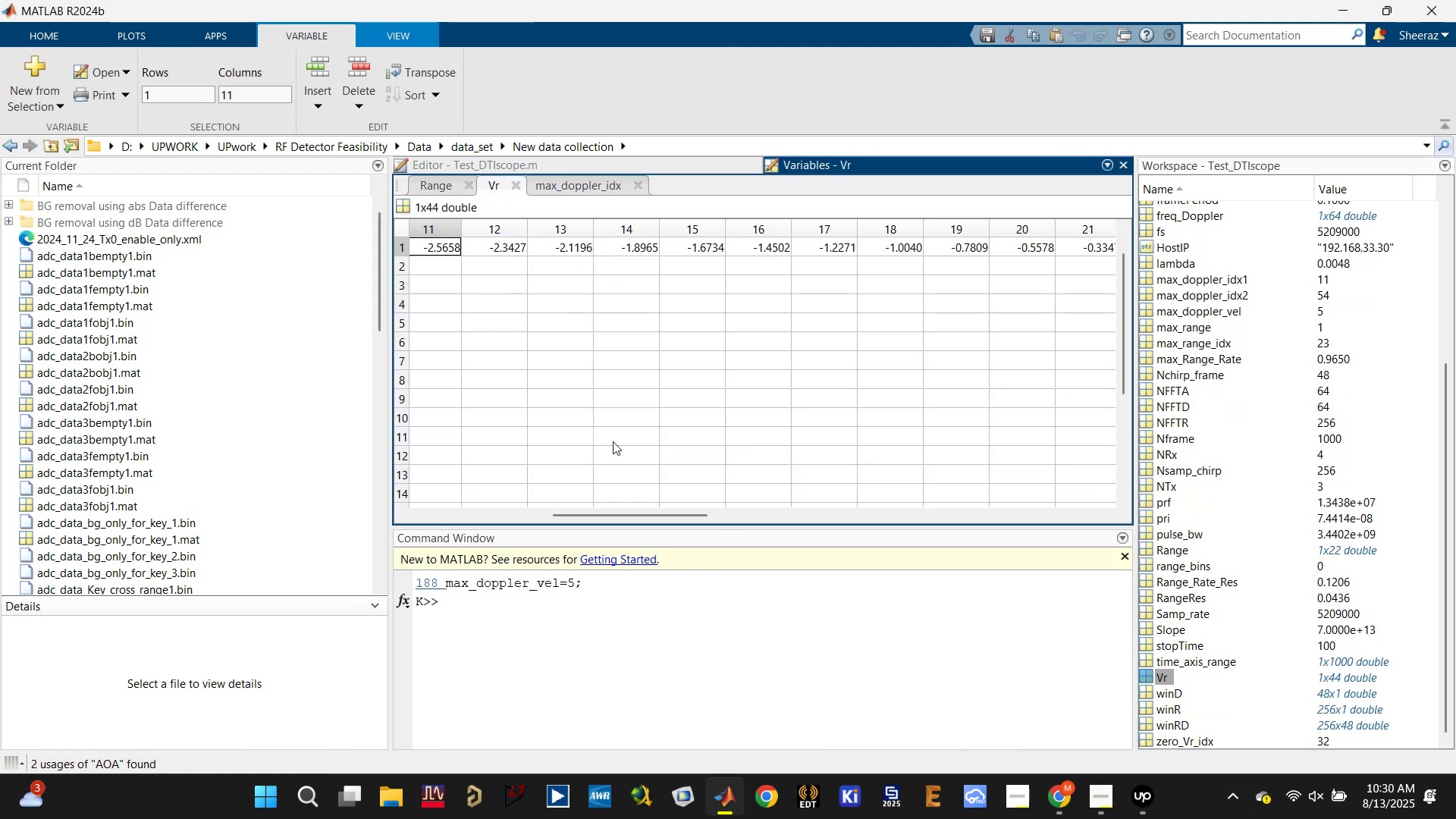 
left_click_drag(start_coordinate=[629, 514], to_coordinate=[1075, 516])
 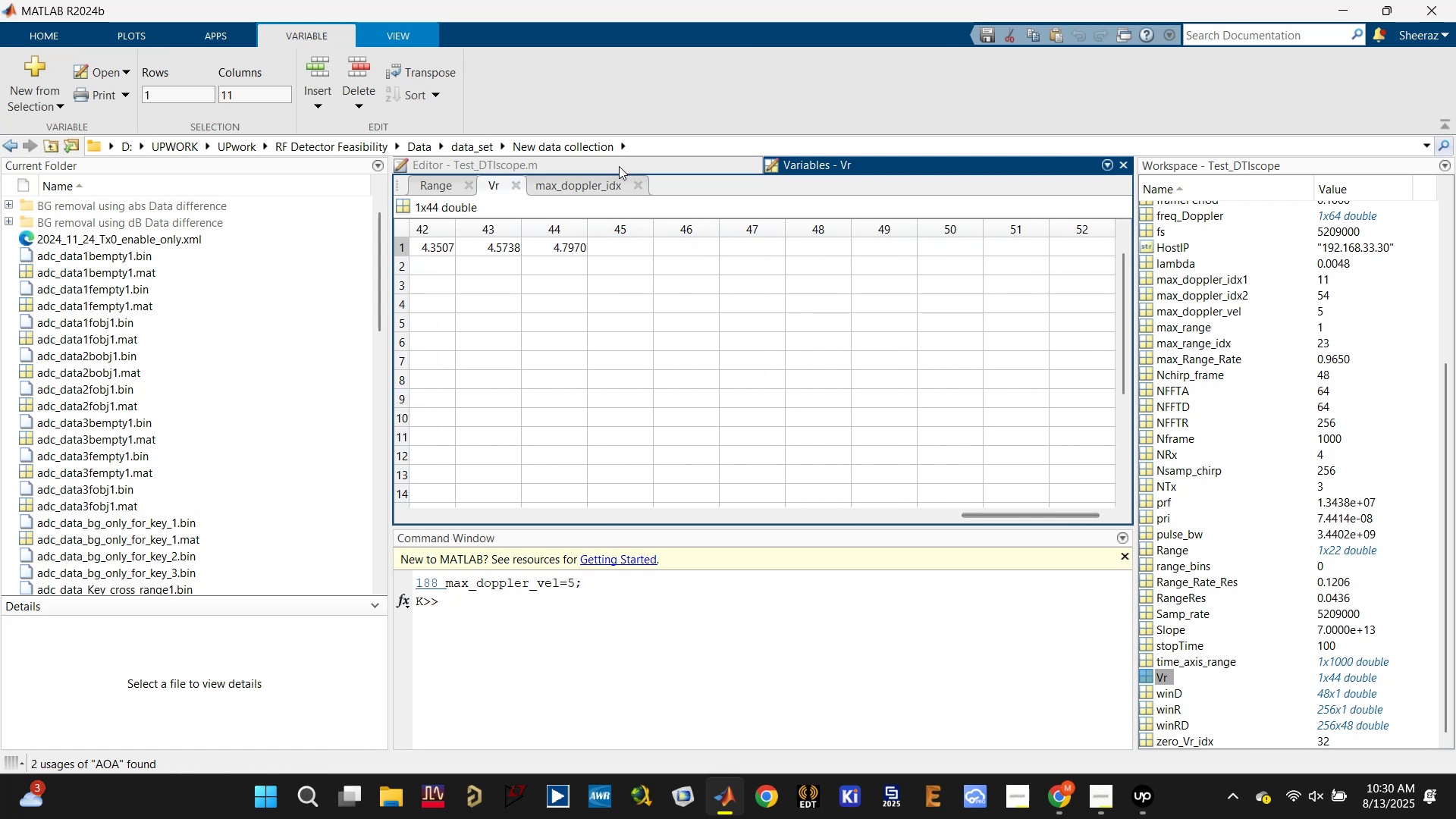 
left_click([623, 159])
 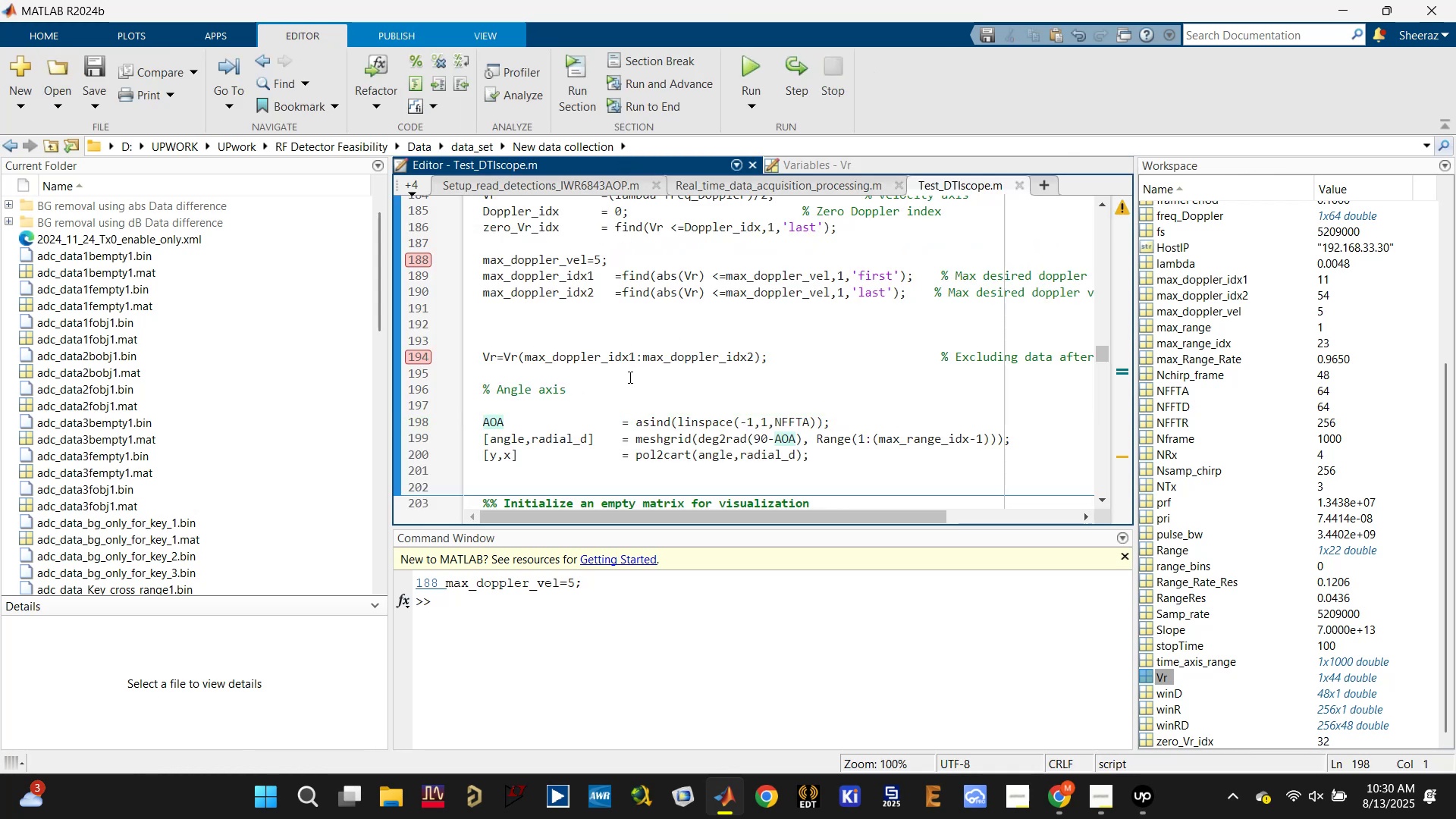 
left_click([494, 353])
 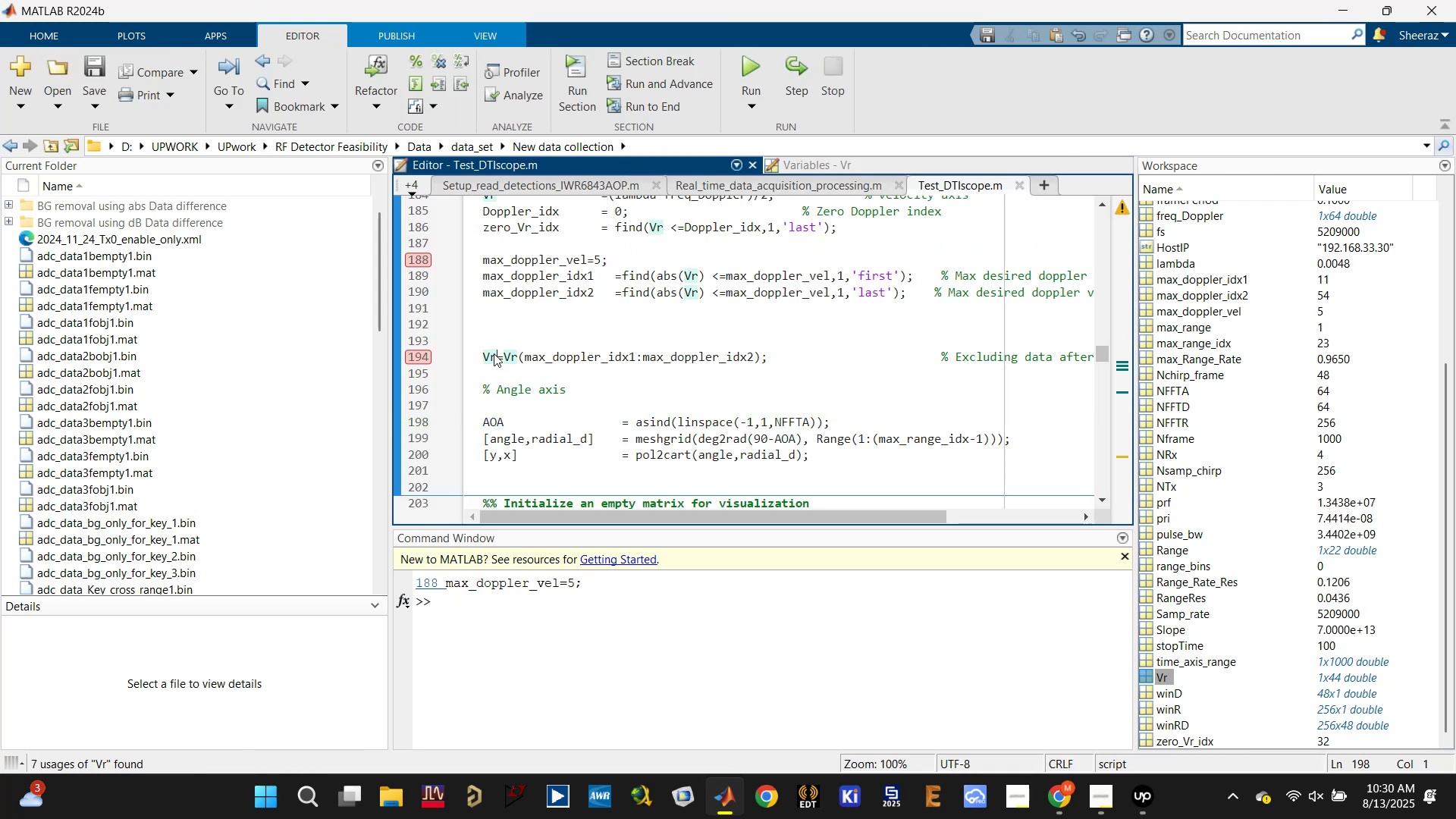 
key(Control+S)
 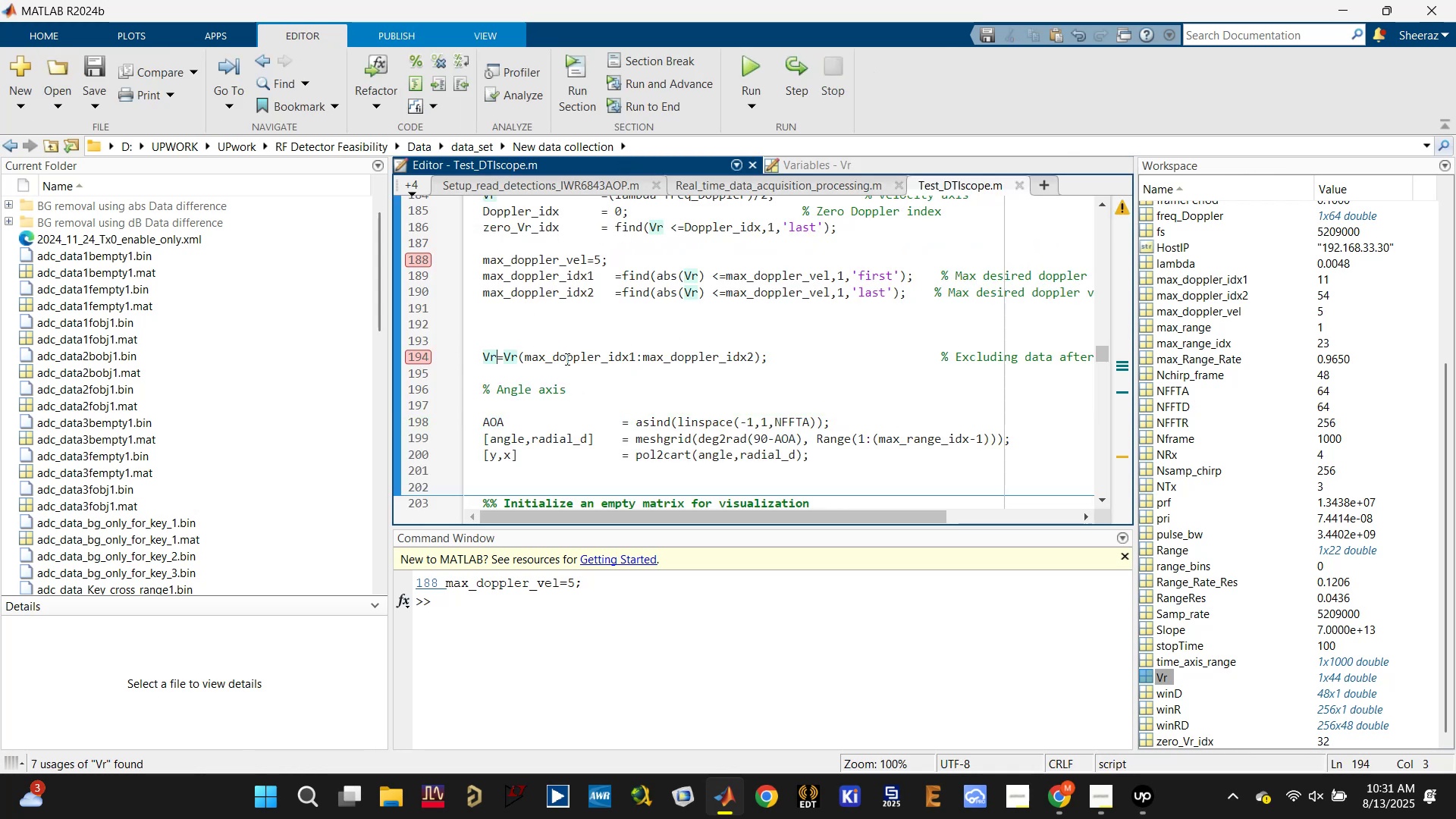 
scroll: coordinate [633, 326], scroll_direction: down, amount: 2.0
 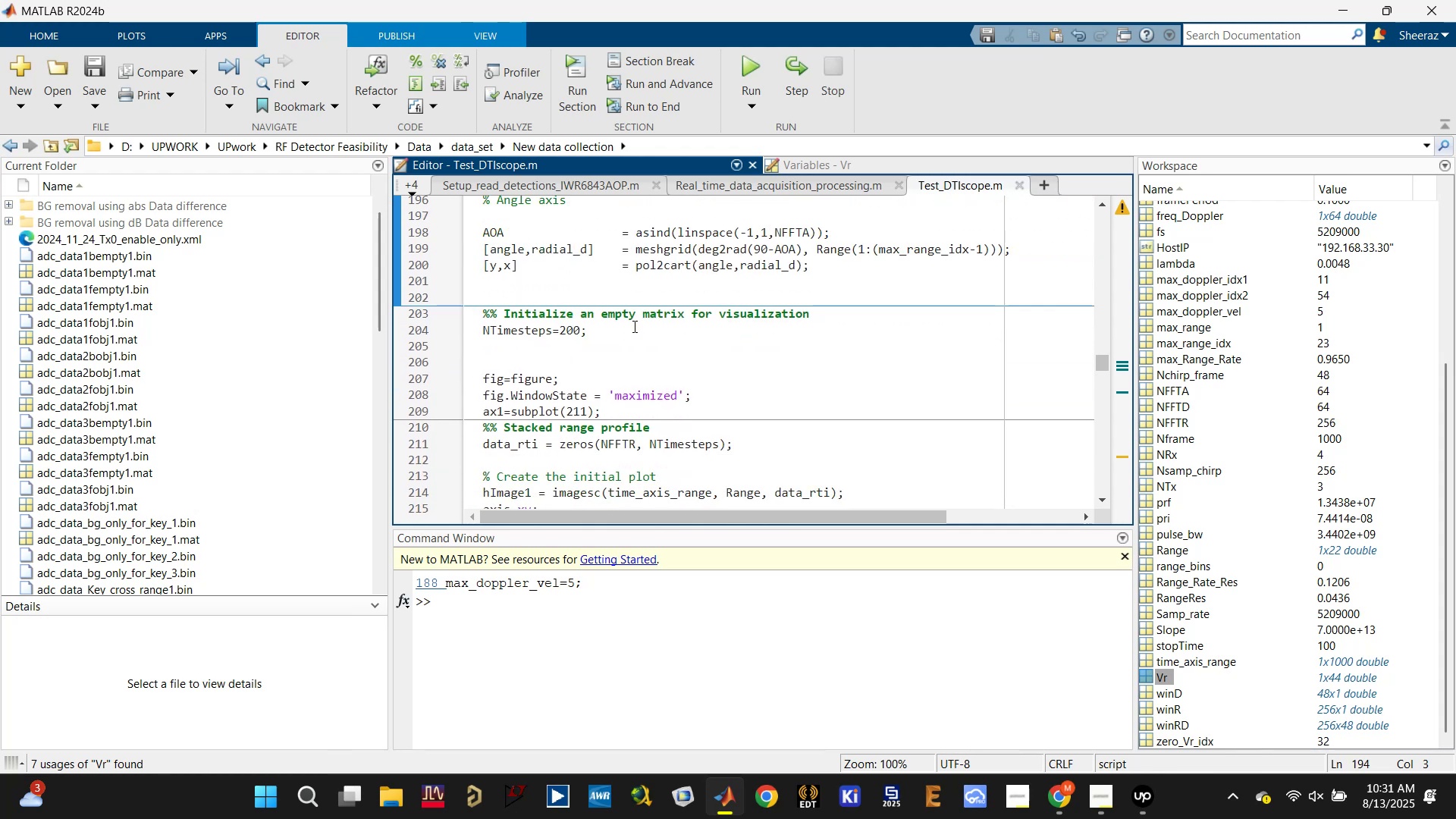 
scroll: coordinate [633, 326], scroll_direction: up, amount: 2.0
 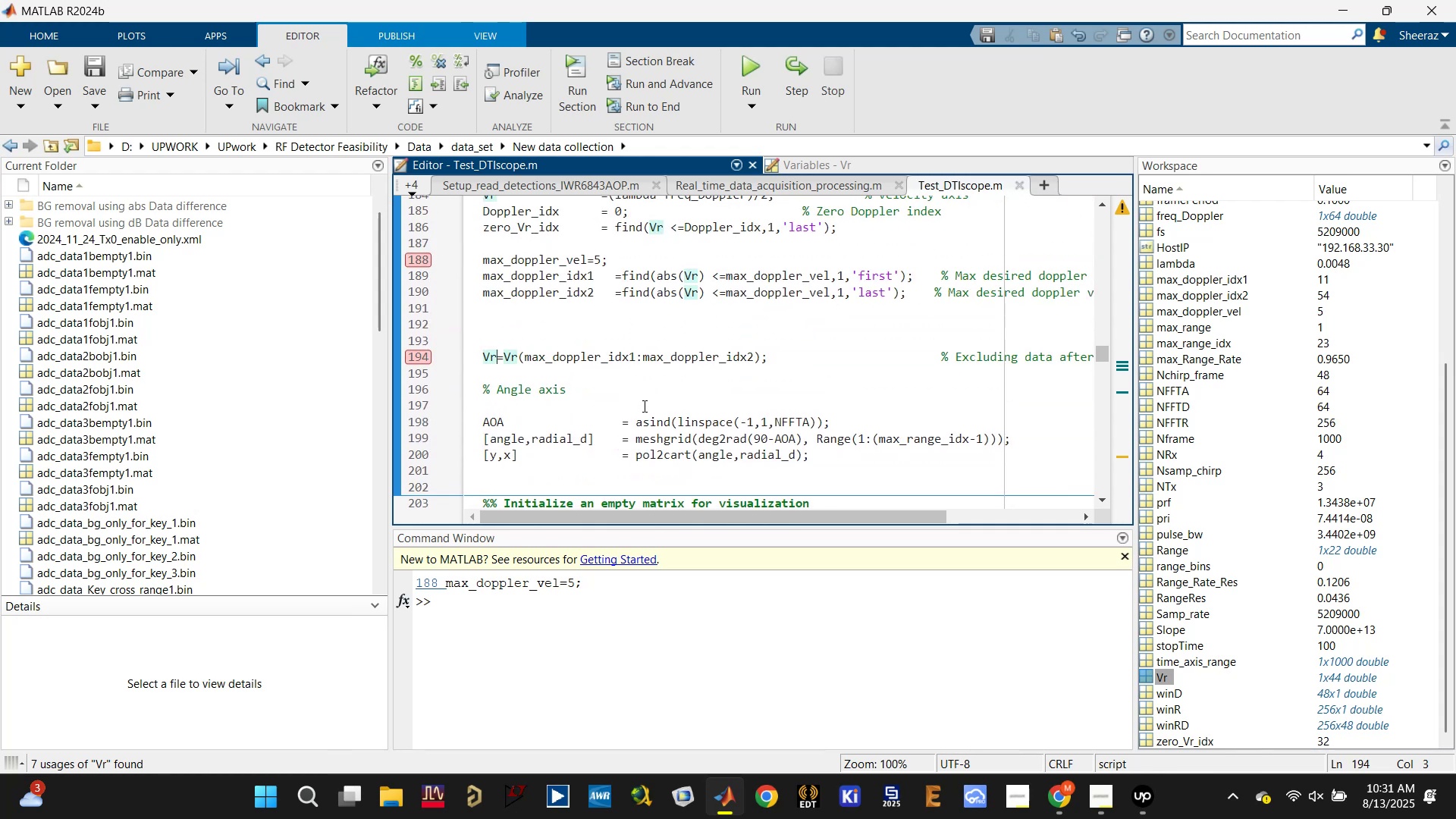 
scroll: coordinate [645, 411], scroll_direction: down, amount: 7.0
 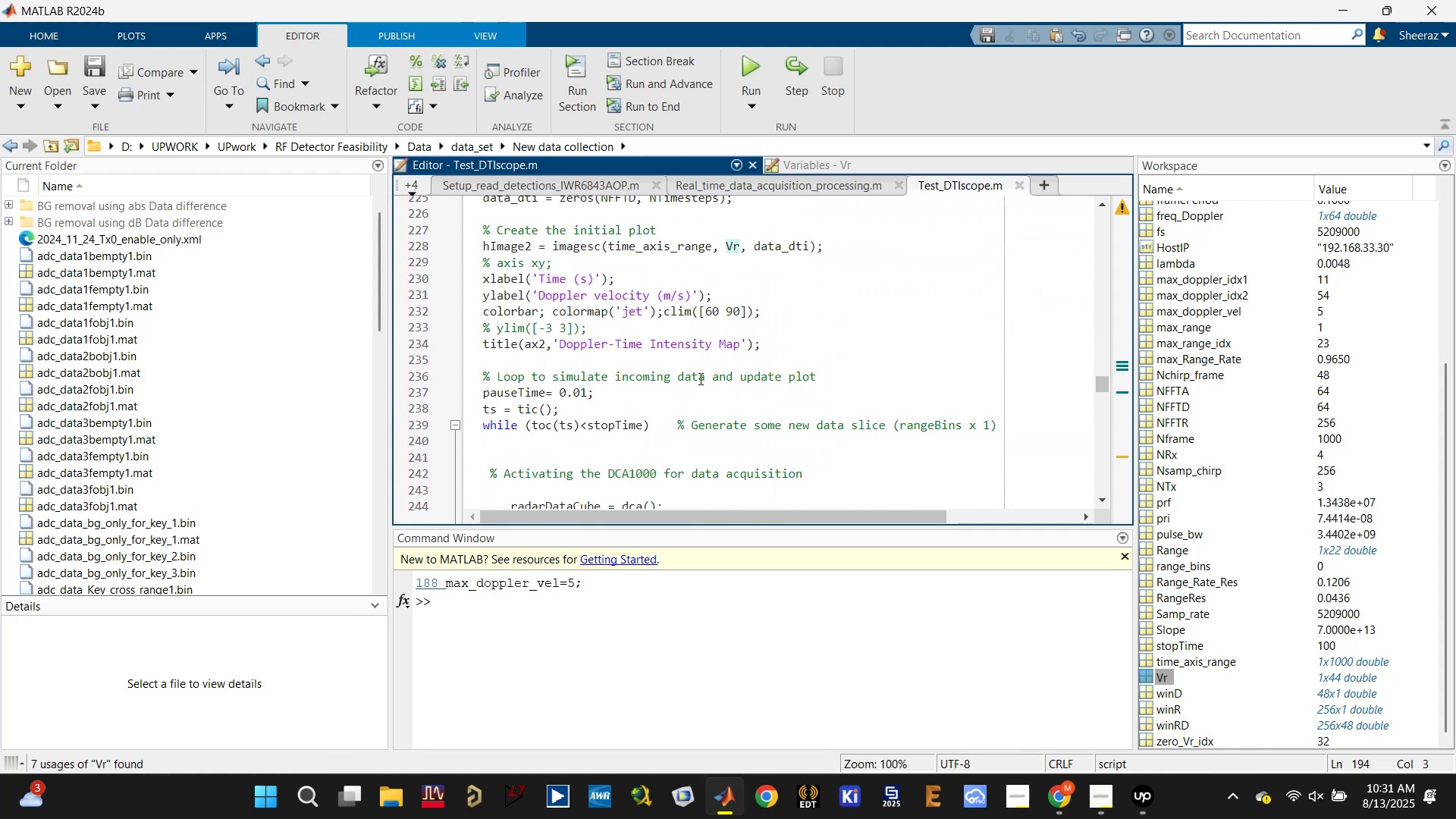 
scroll: coordinate [717, 356], scroll_direction: up, amount: 1.0
 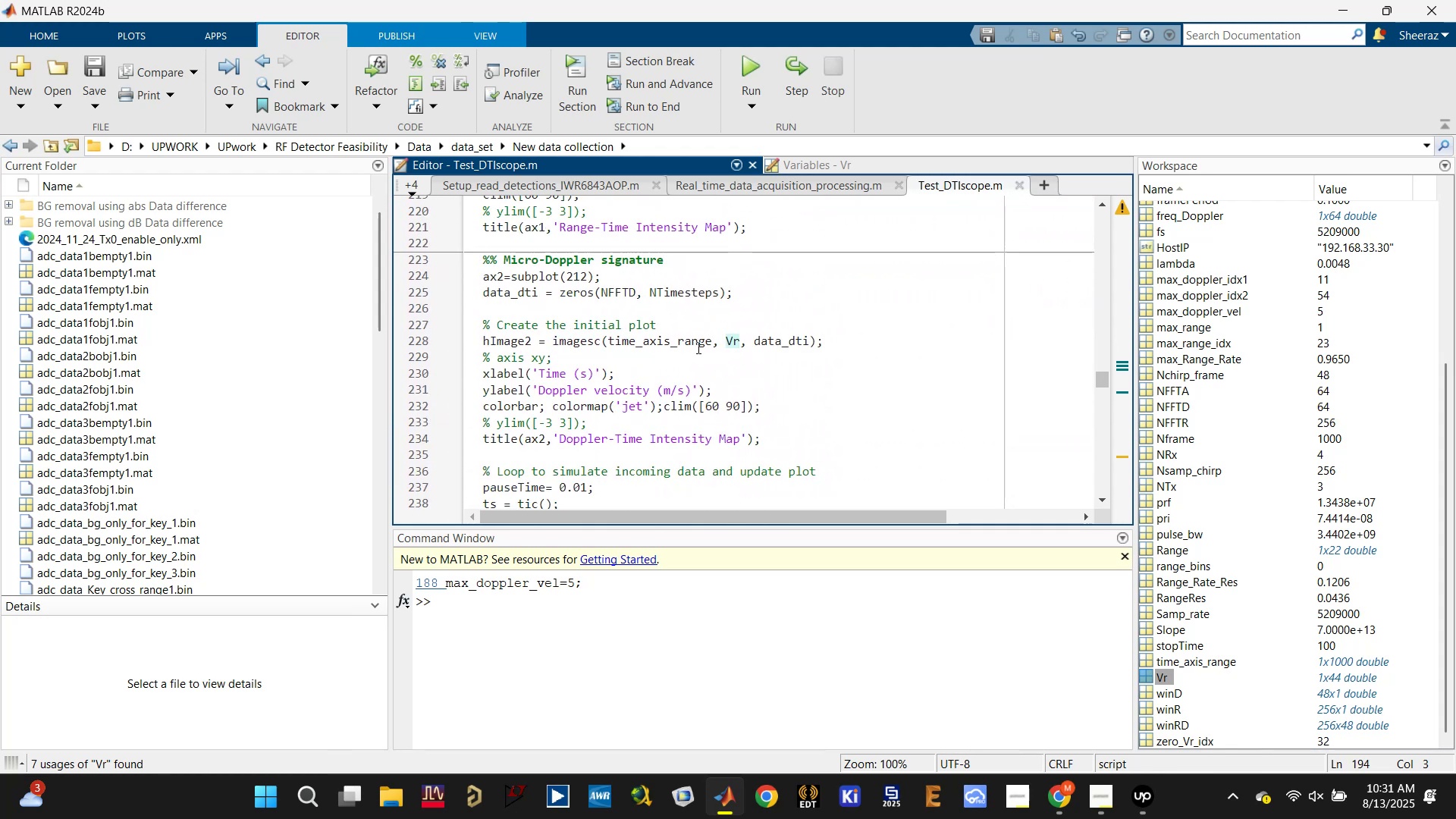 
left_click([699, 344])
 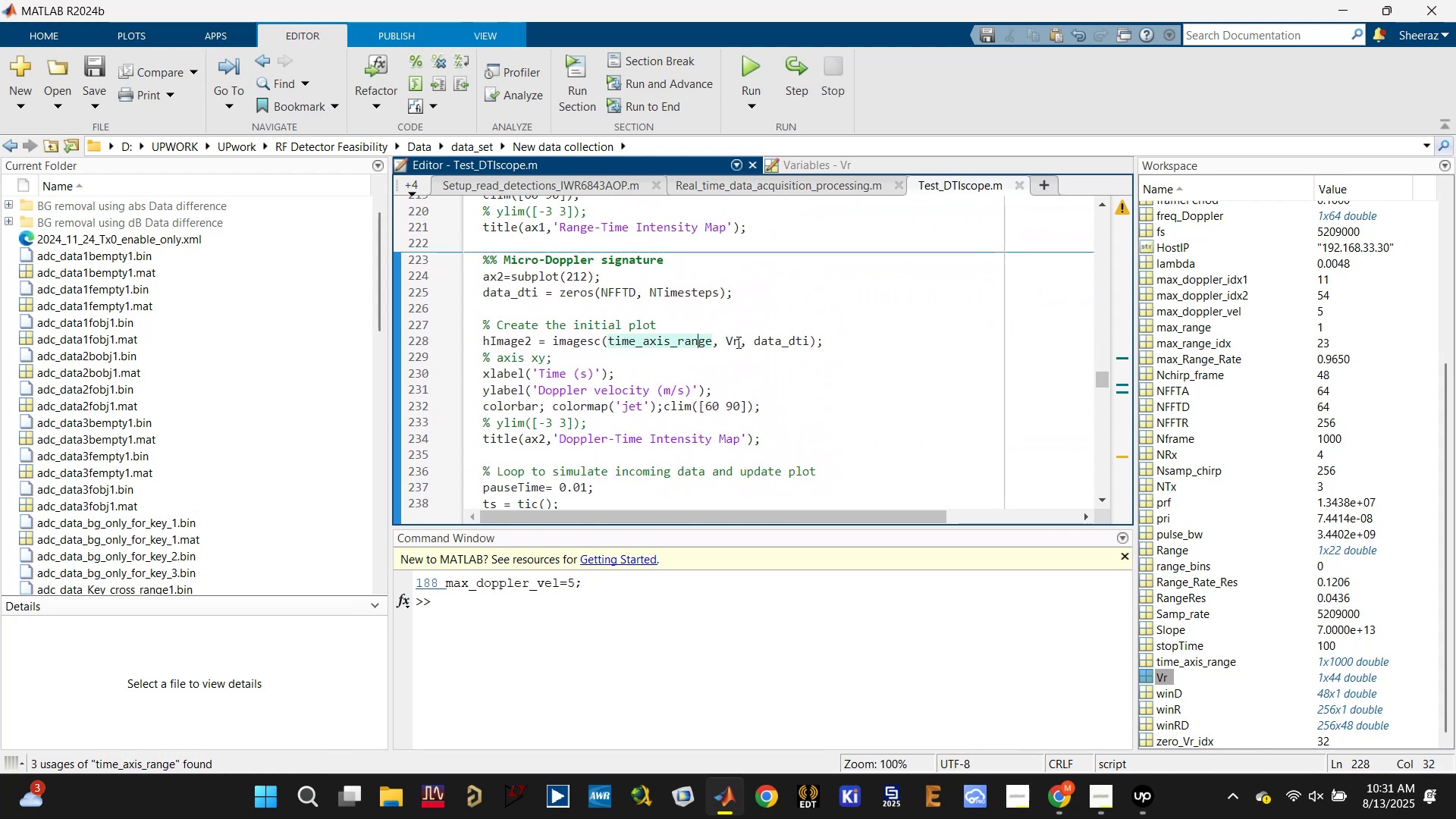 
left_click([733, 340])
 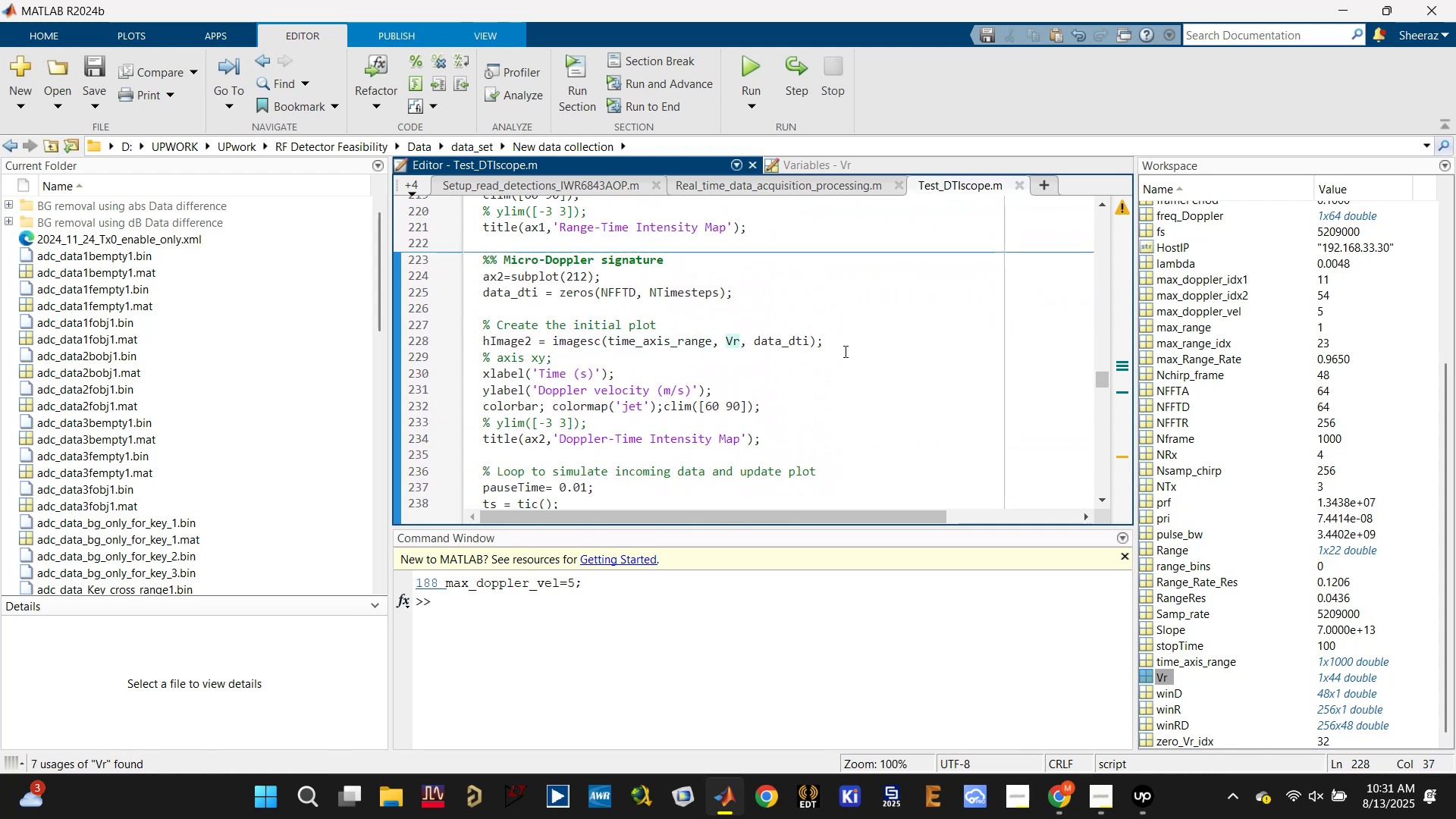 
left_click([780, 338])
 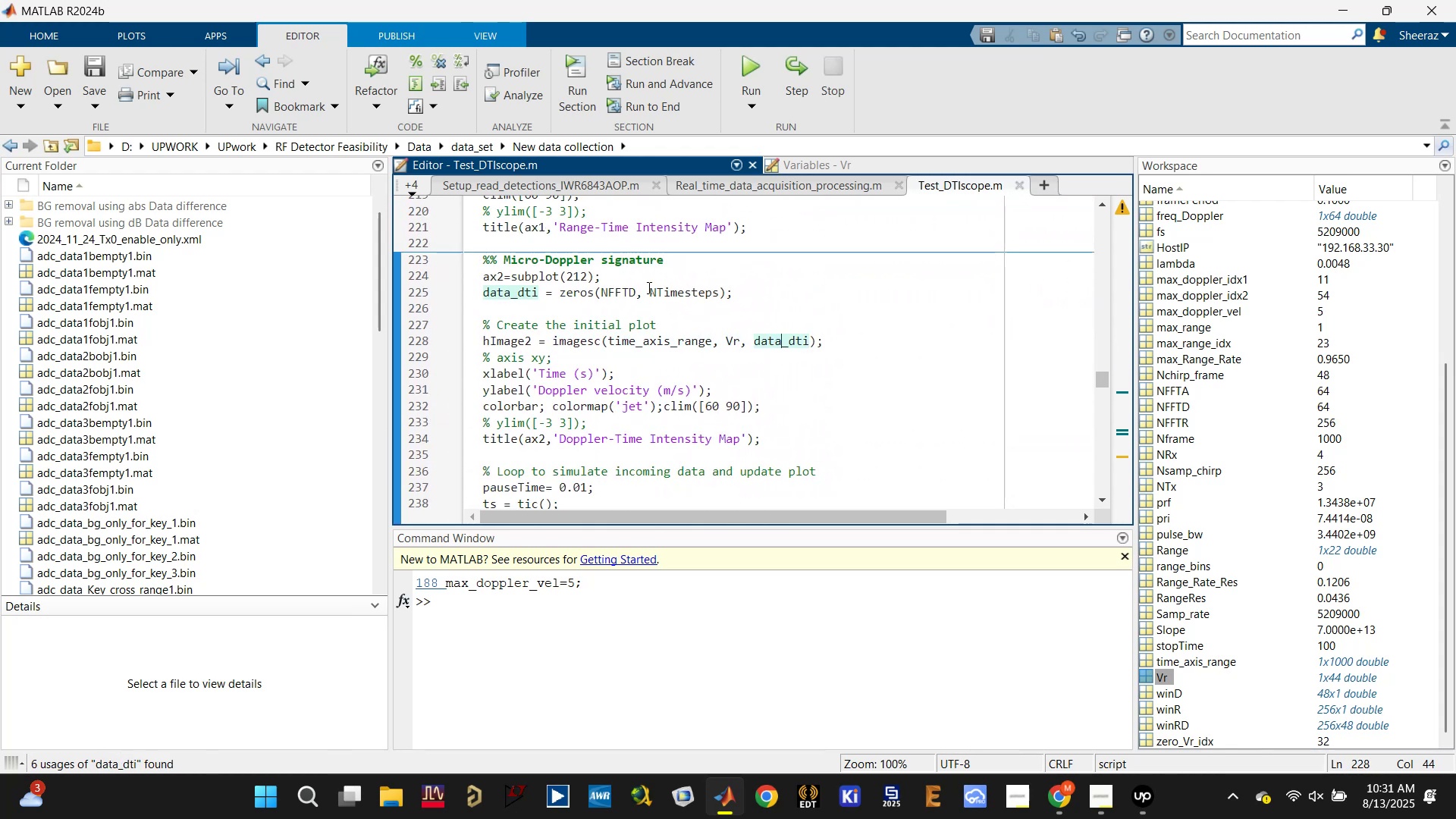 
left_click([617, 295])
 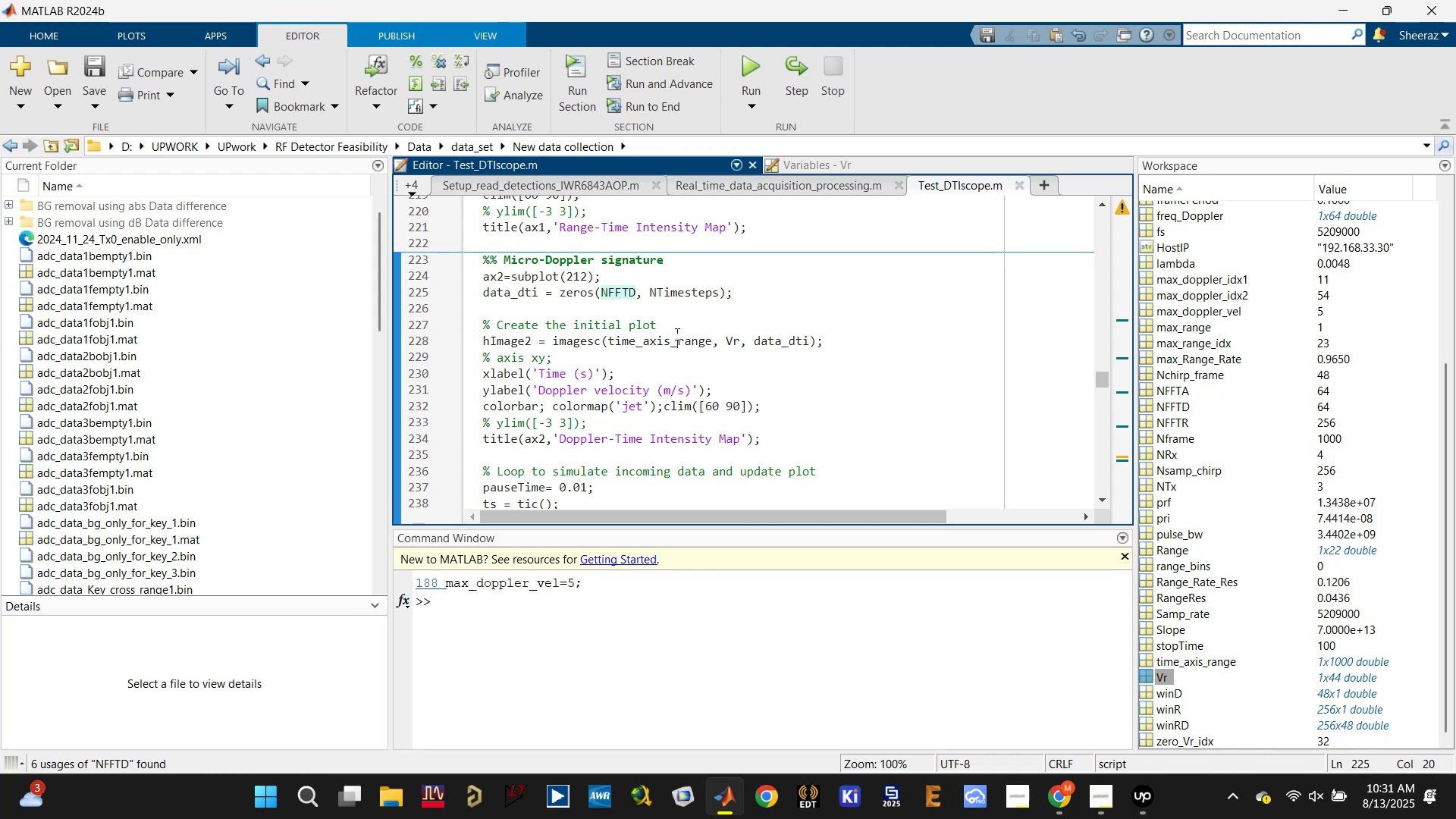 
left_click([730, 337])
 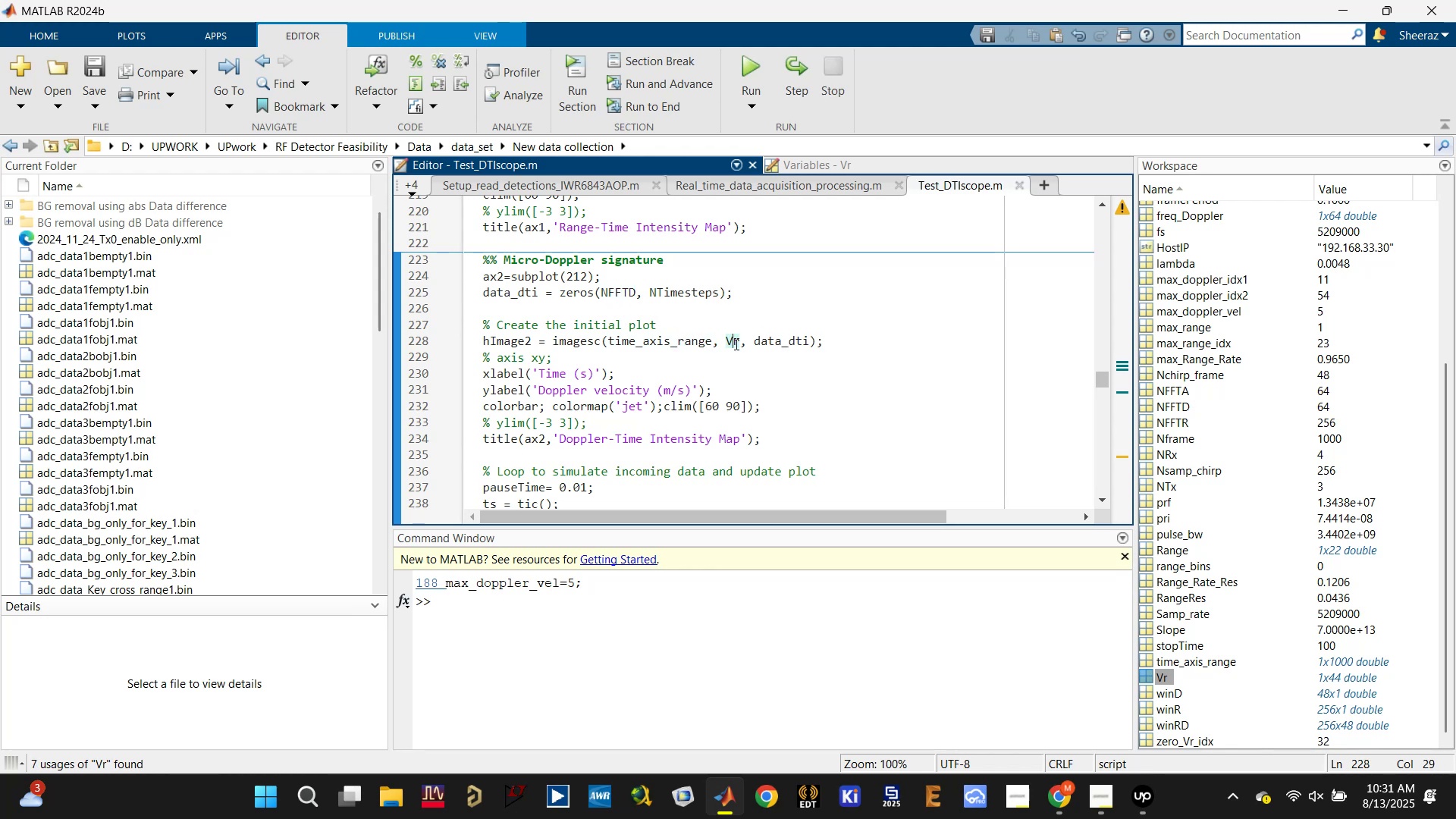 
scroll: coordinate [739, 359], scroll_direction: down, amount: 5.0
 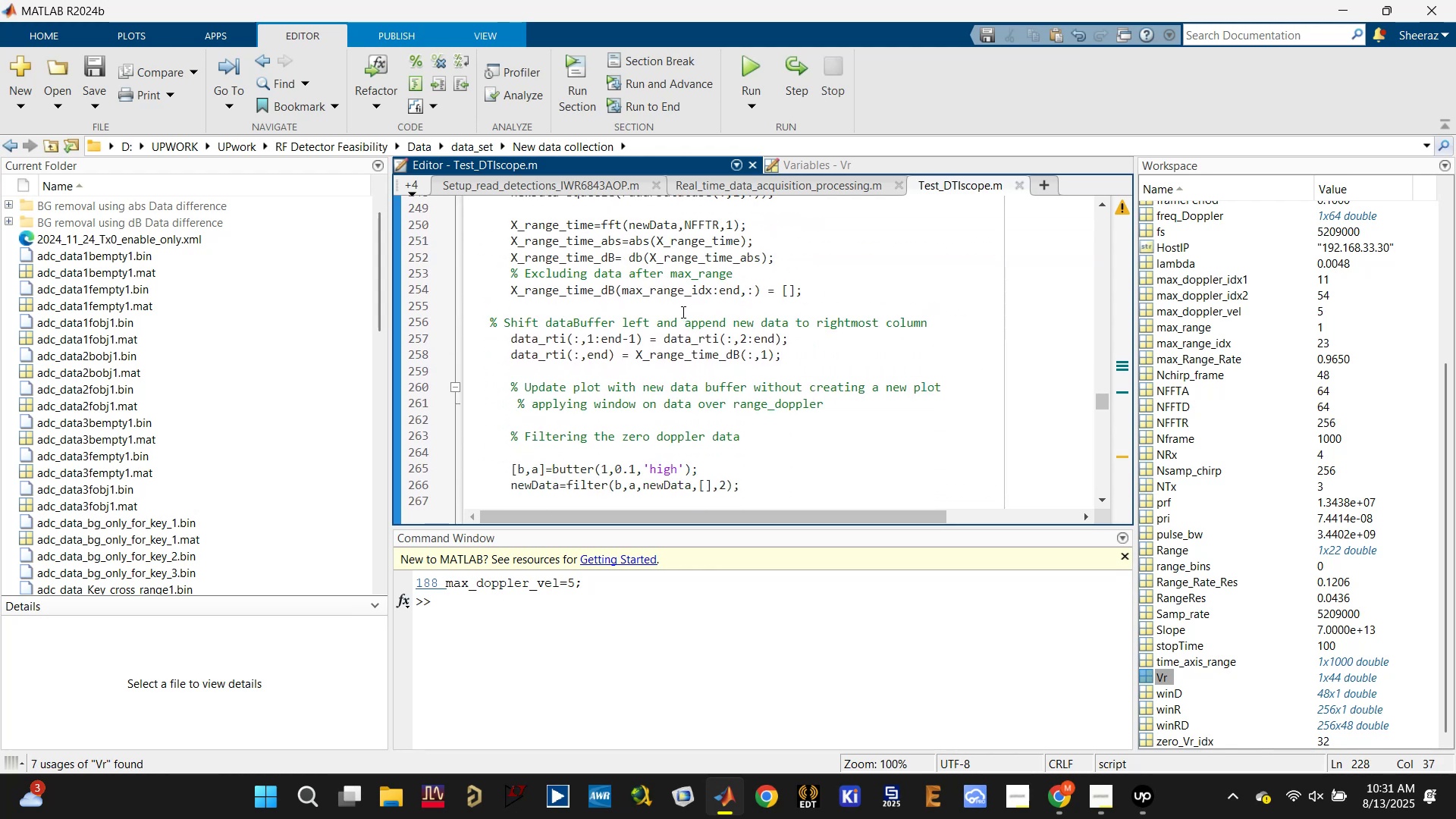 
left_click([679, 292])
 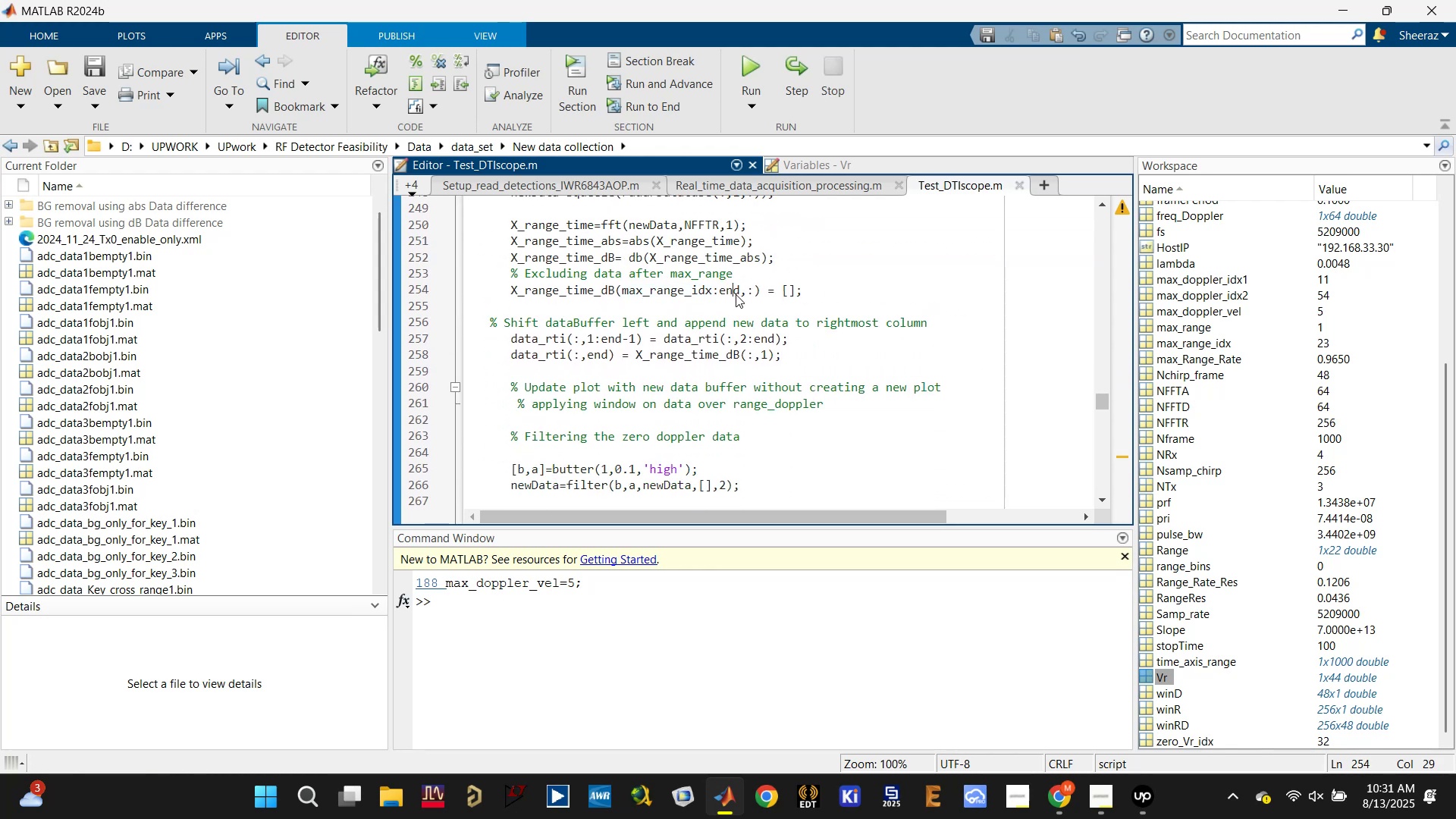 
double_click([748, 290])
 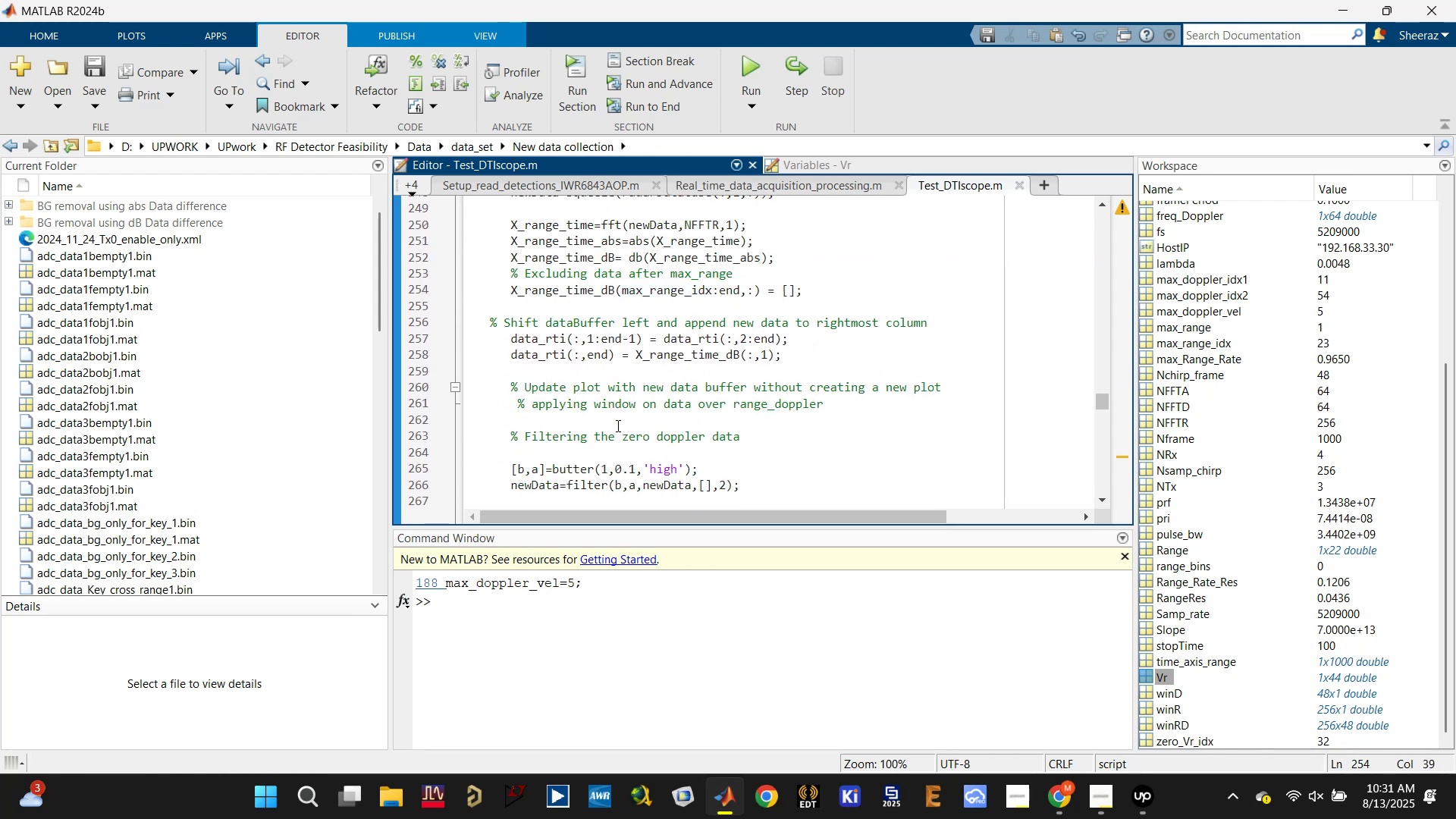 
scroll: coordinate [629, 469], scroll_direction: down, amount: 2.0
 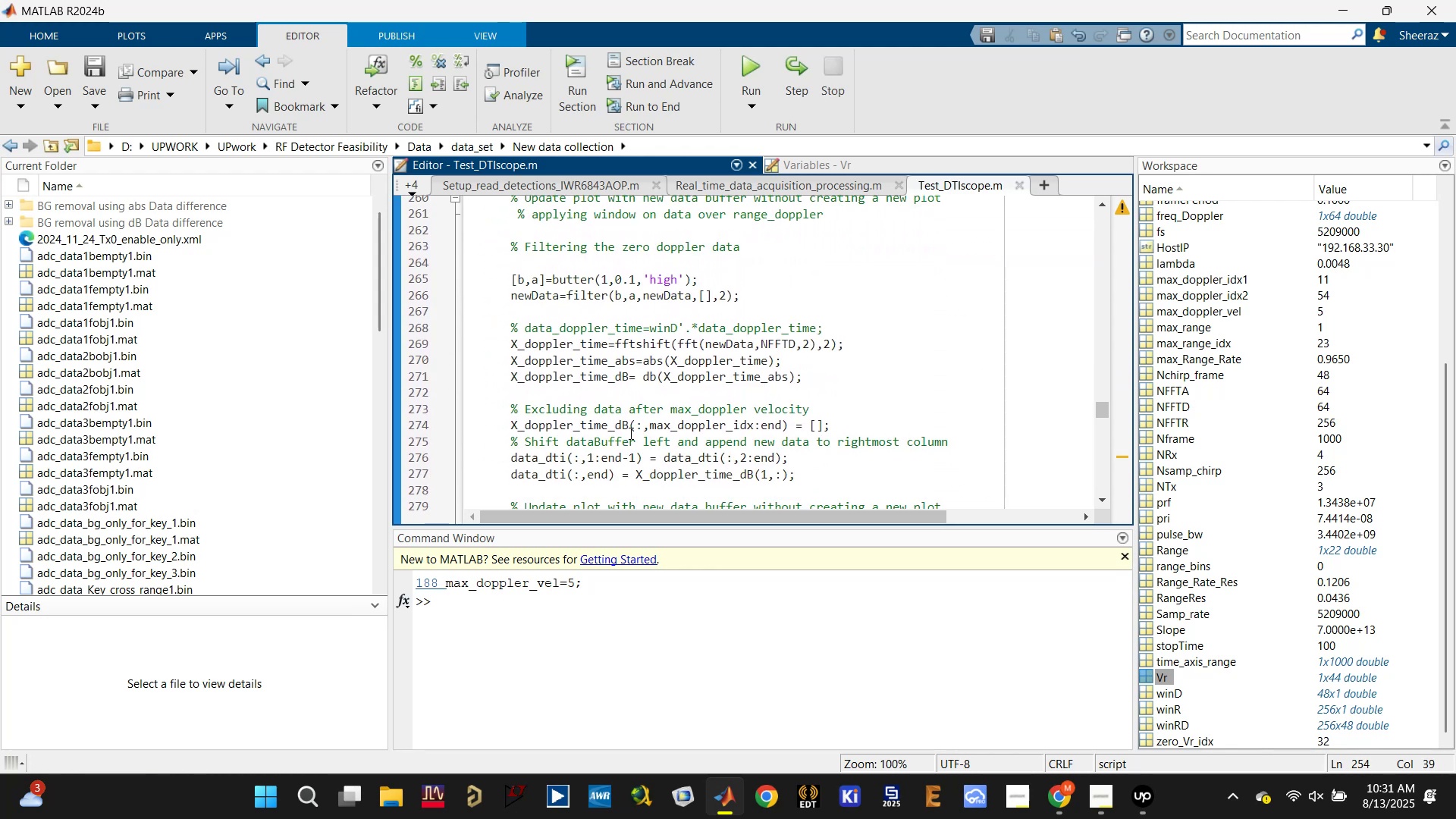 
left_click([610, 420])
 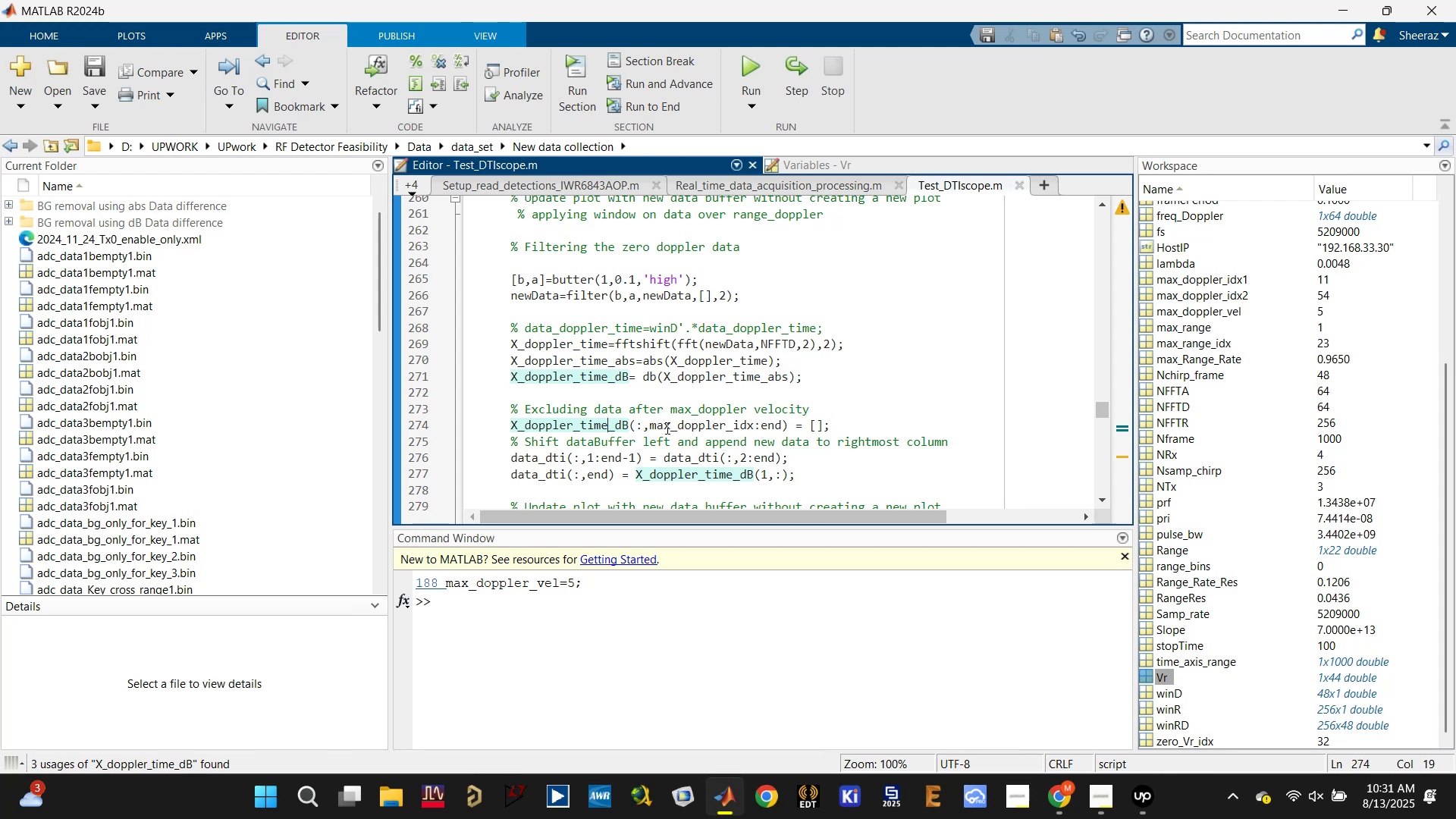 
double_click([666, 428])
 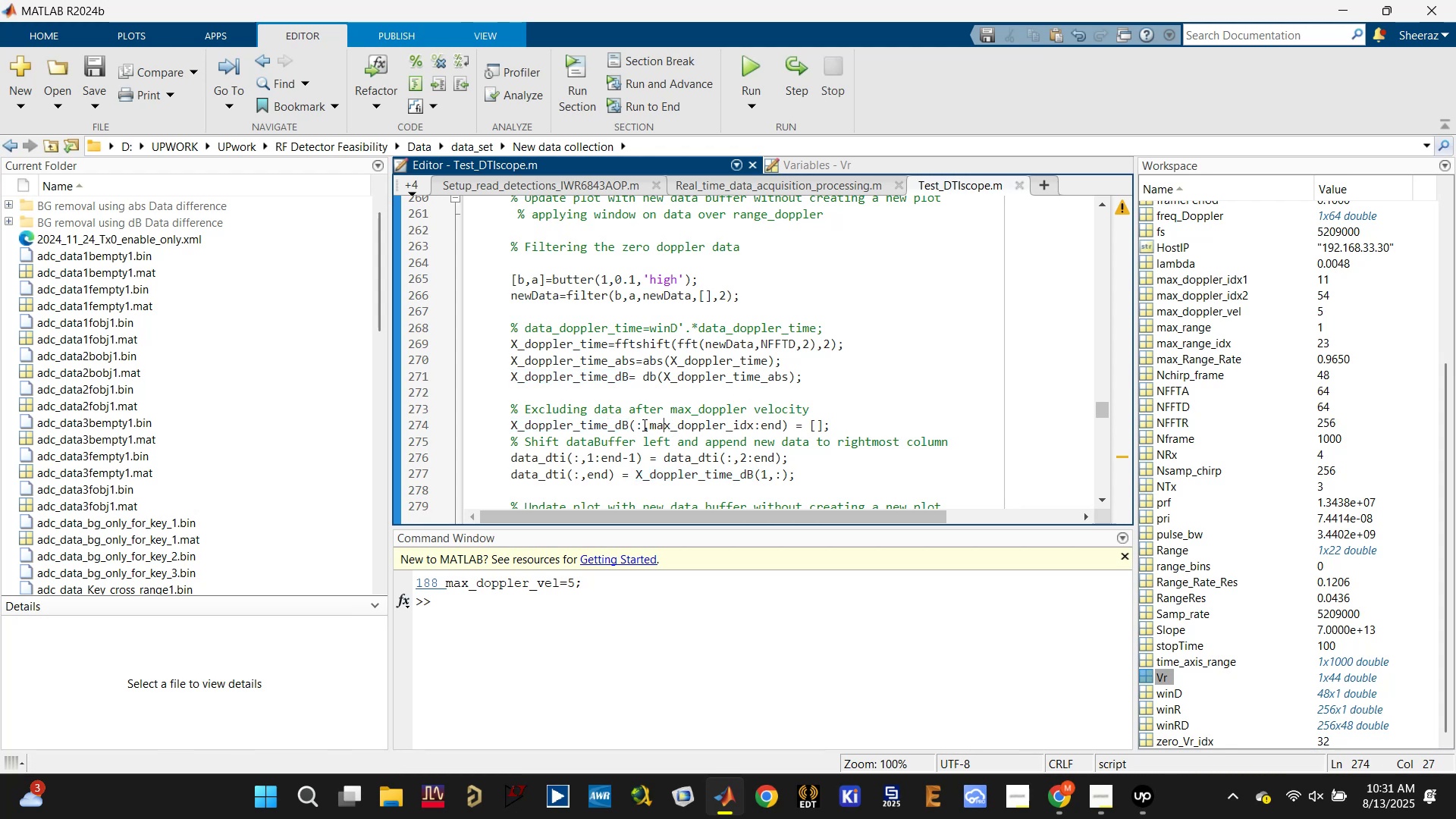 
left_click_drag(start_coordinate=[637, 425], to_coordinate=[733, 424])
 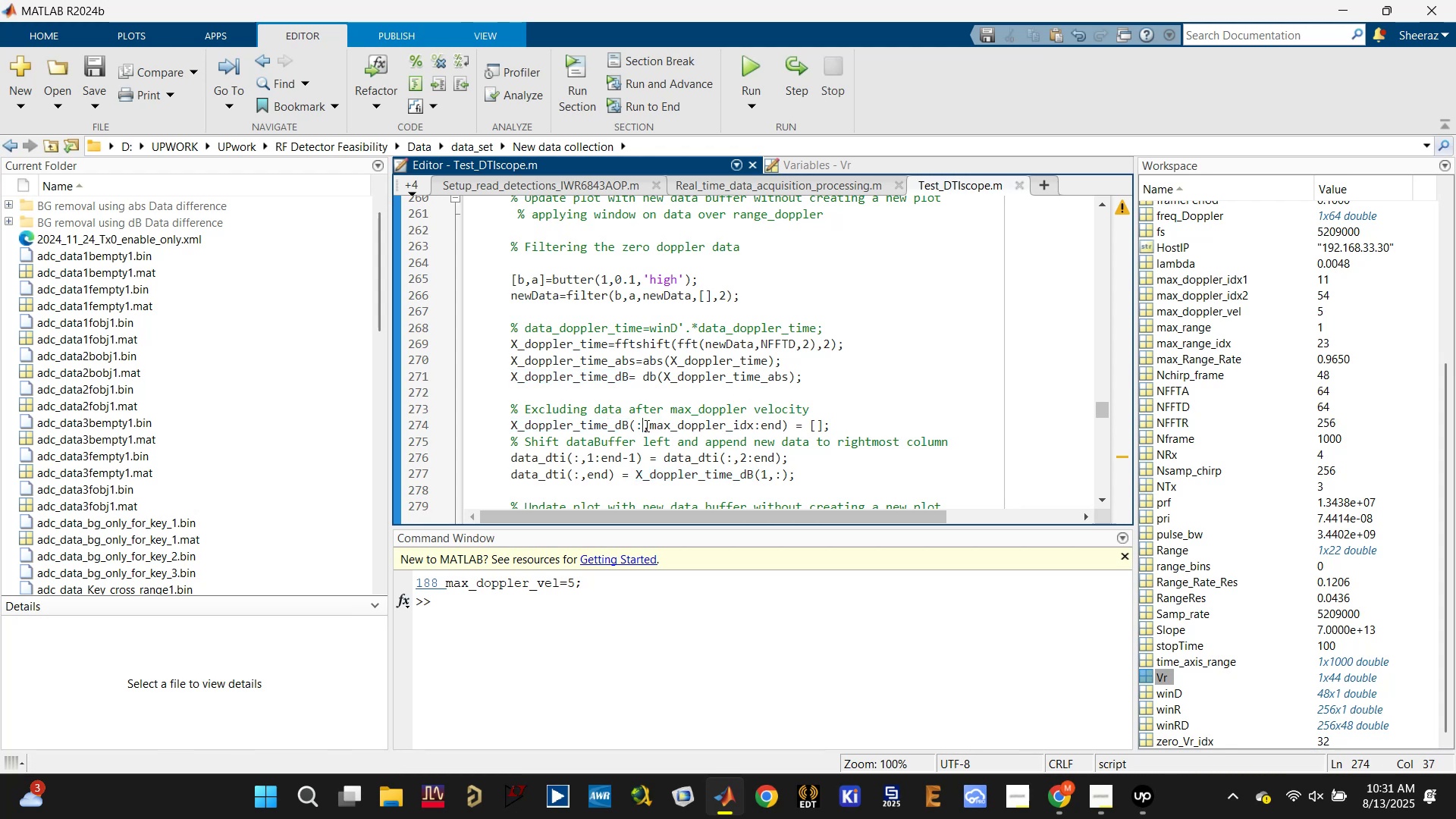 
double_click([649, 426])
 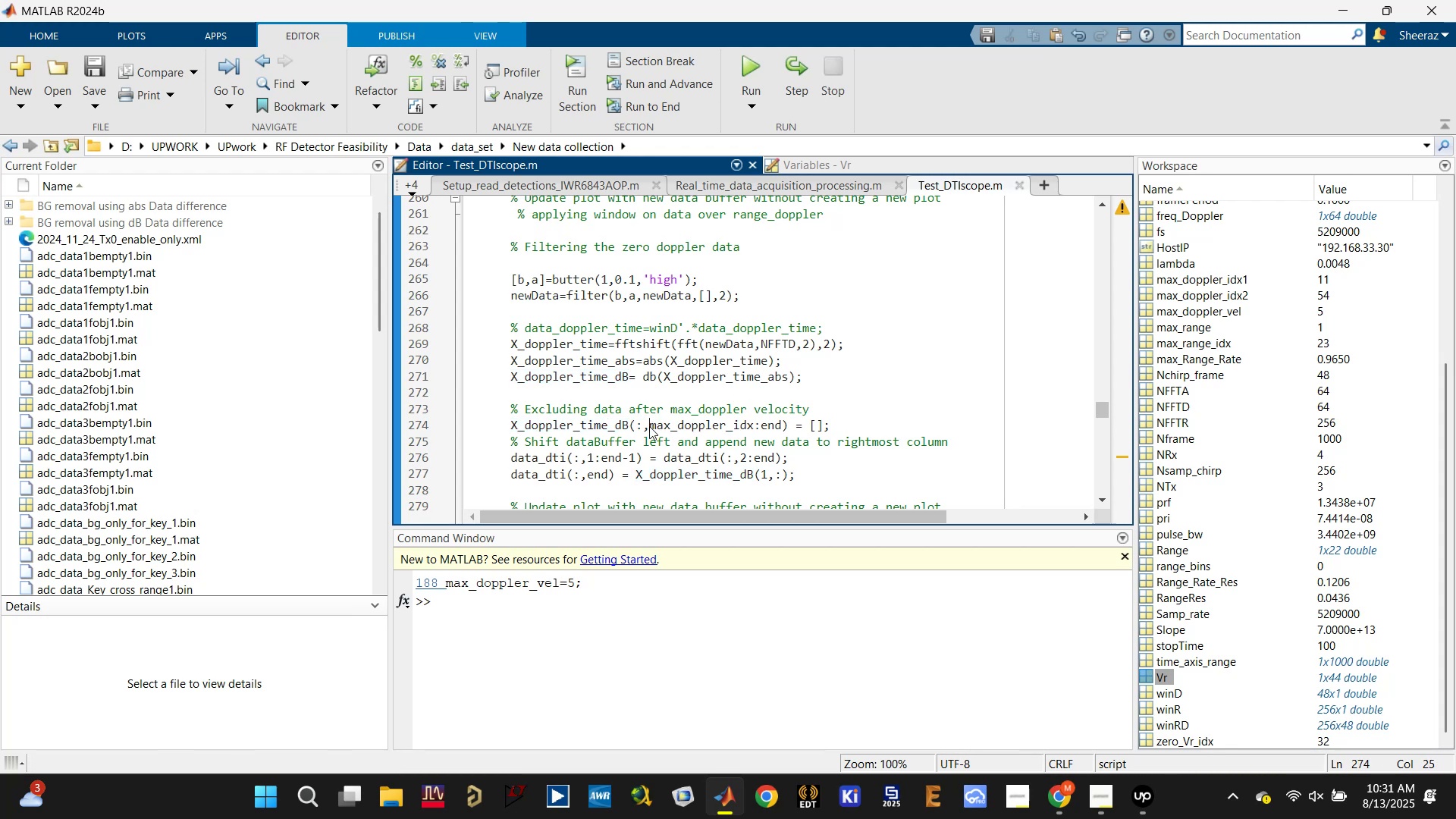 
key(Backspace)
 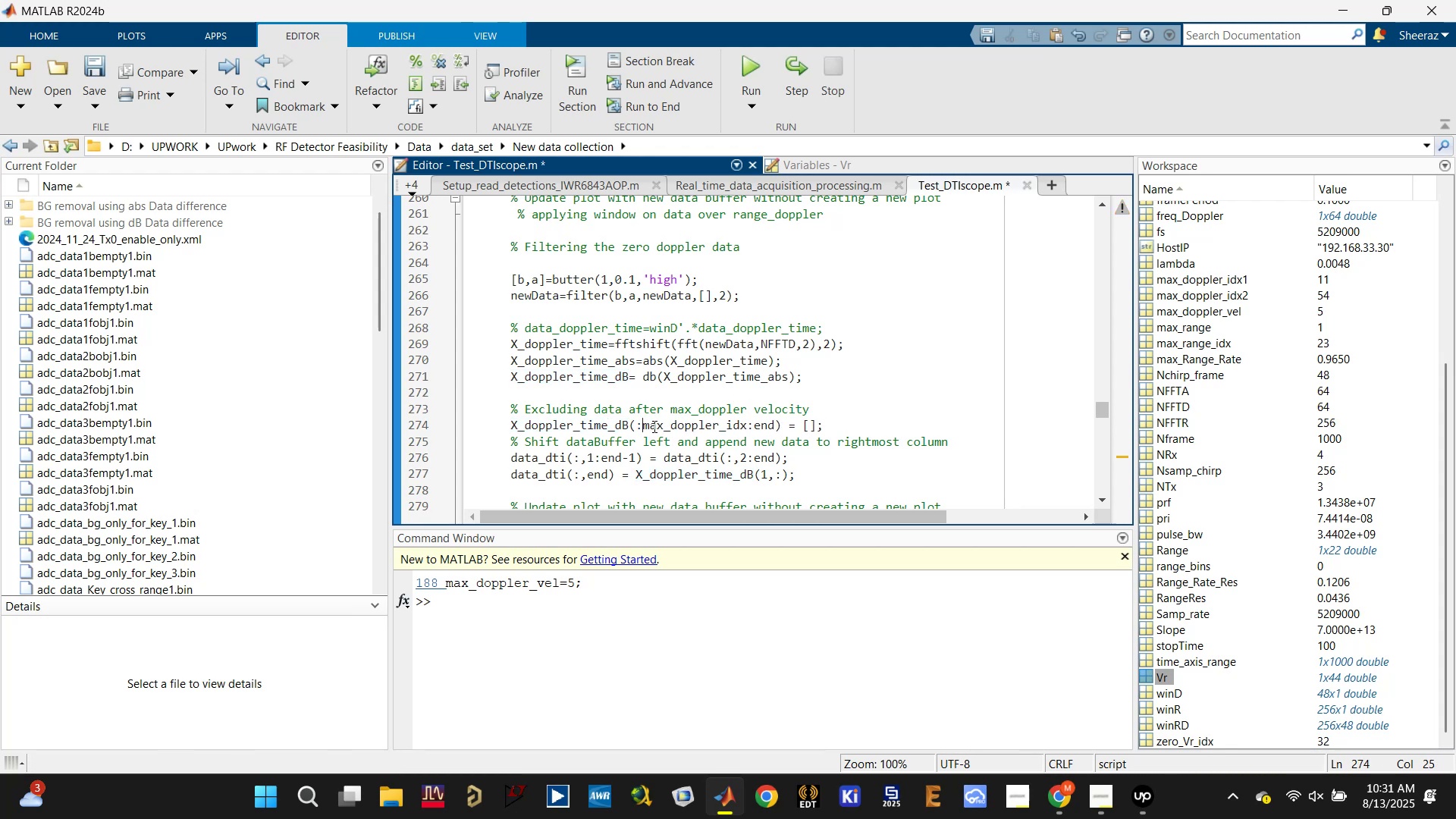 
key(Backspace)
 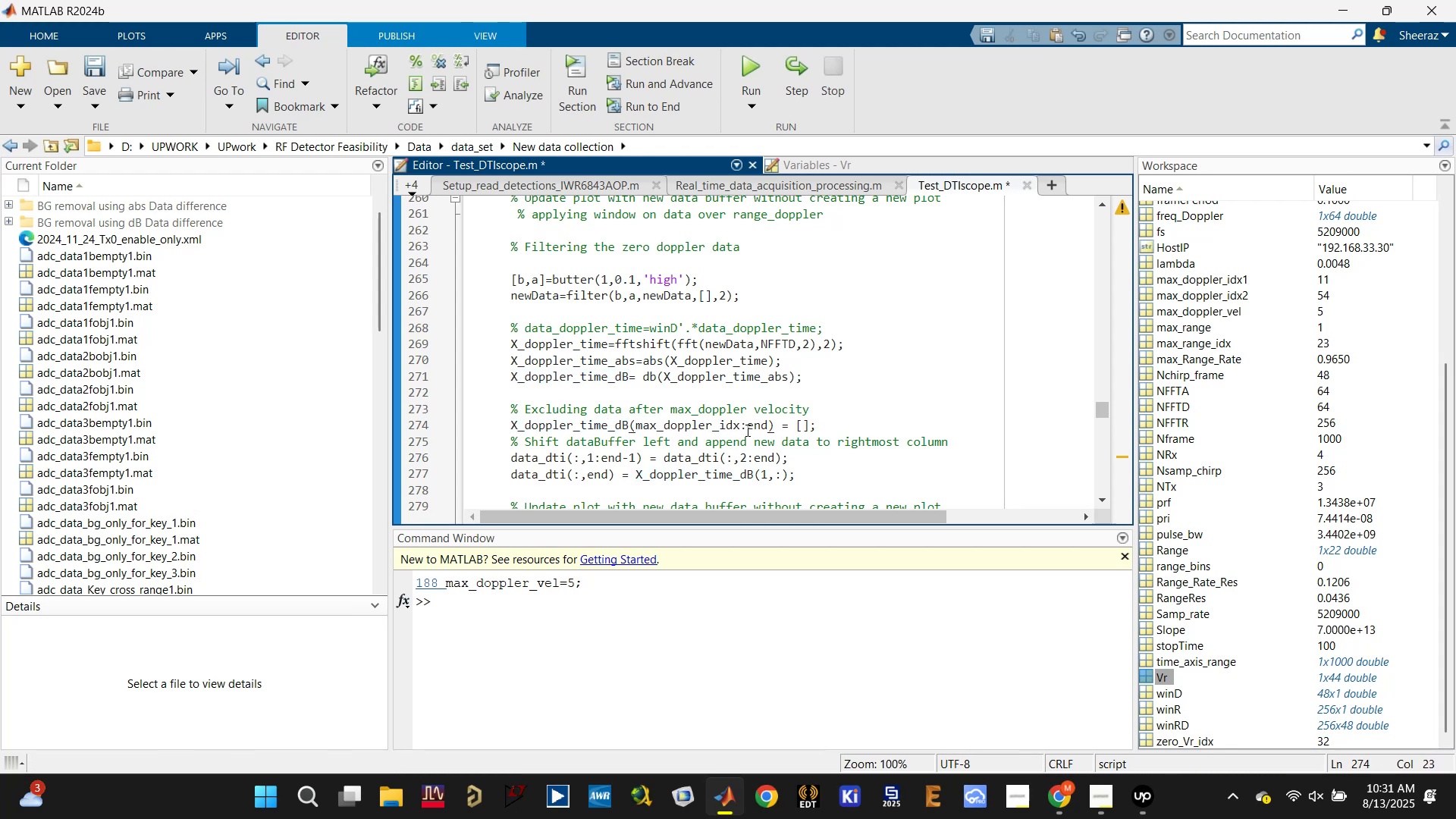 
left_click([739, 425])
 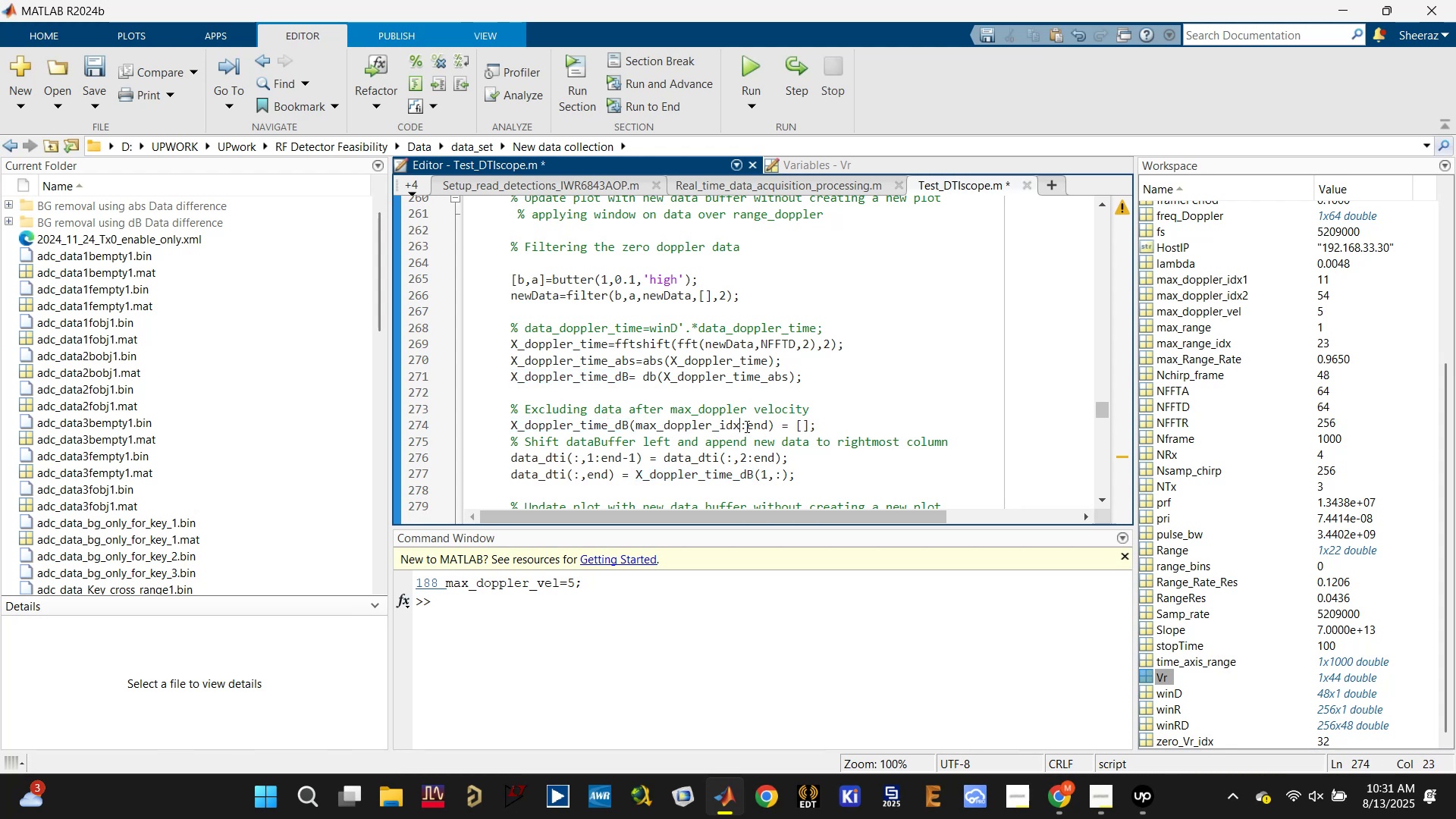 
key(1)
 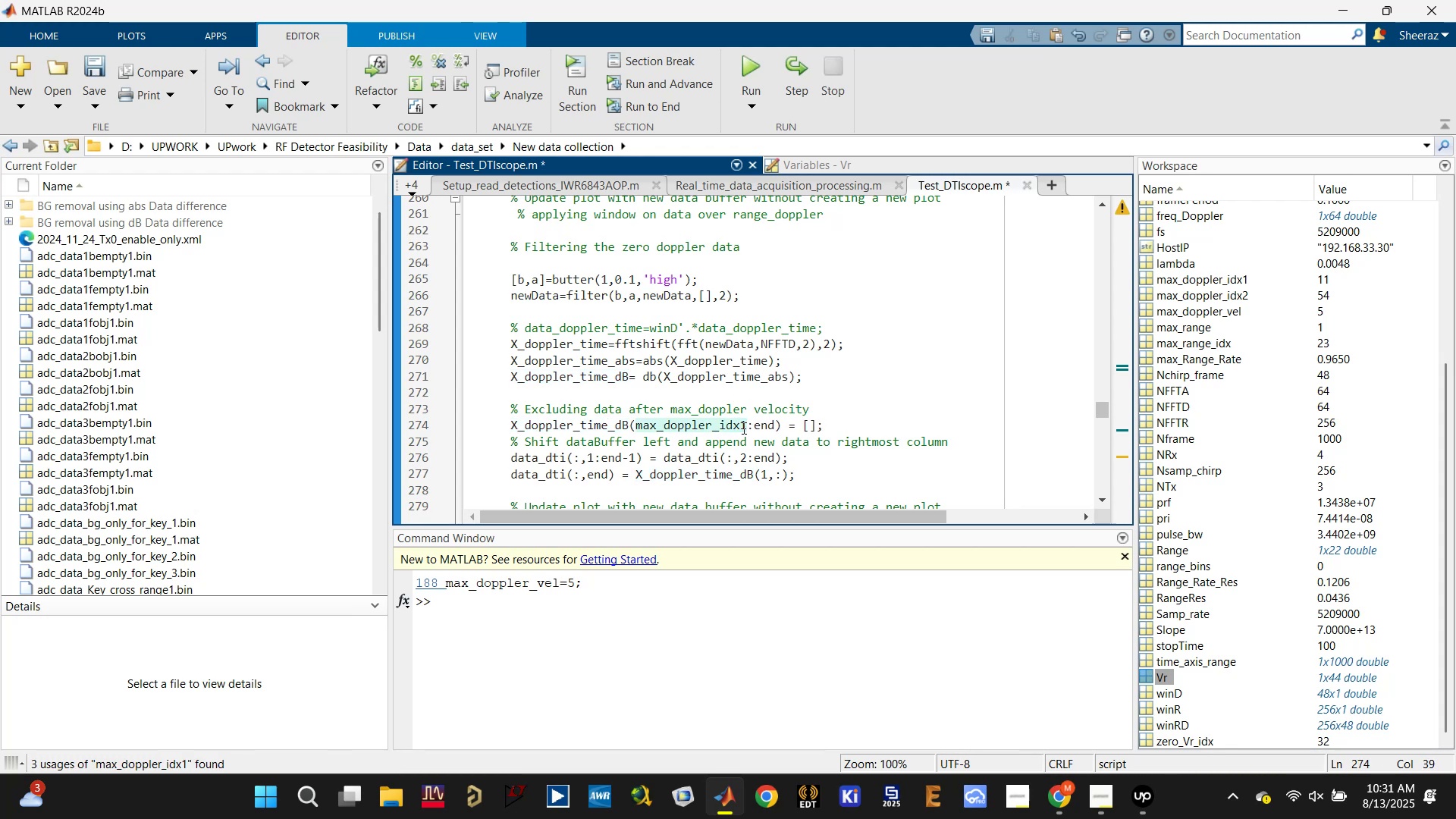 
left_click_drag(start_coordinate=[745, 426], to_coordinate=[638, 427])
 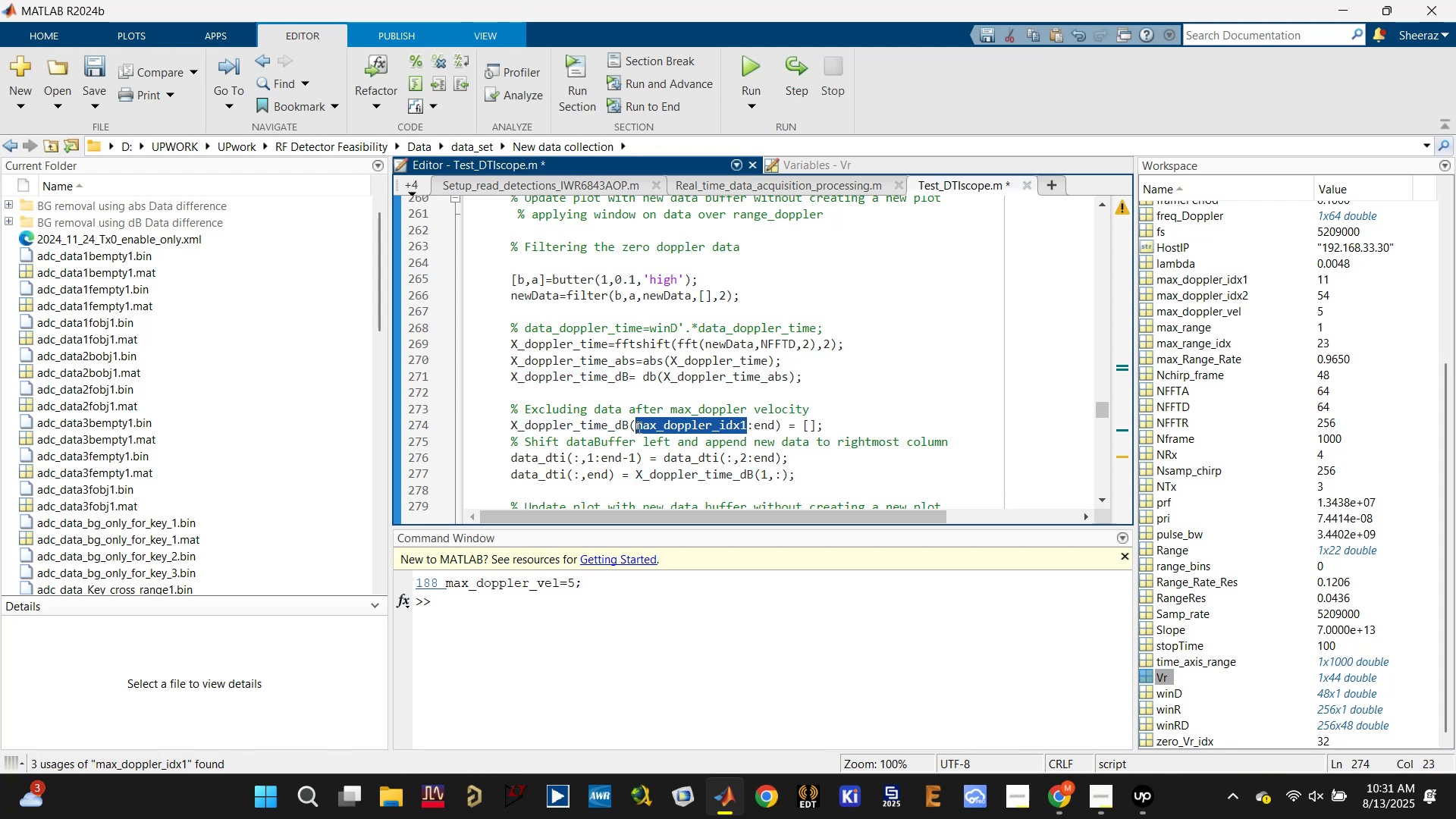 
key(Control+C)
 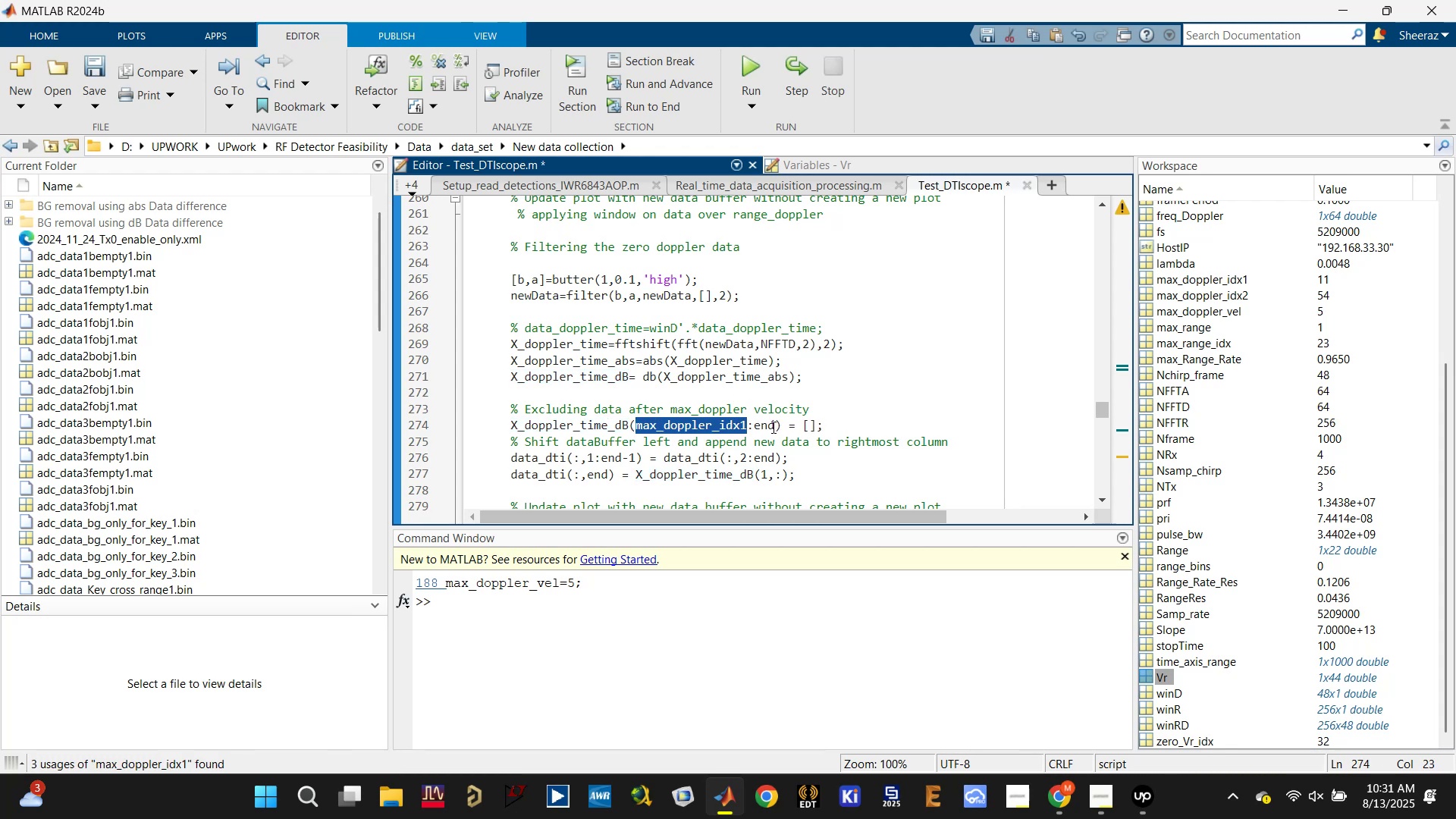 
left_click_drag(start_coordinate=[772, 426], to_coordinate=[756, 426])
 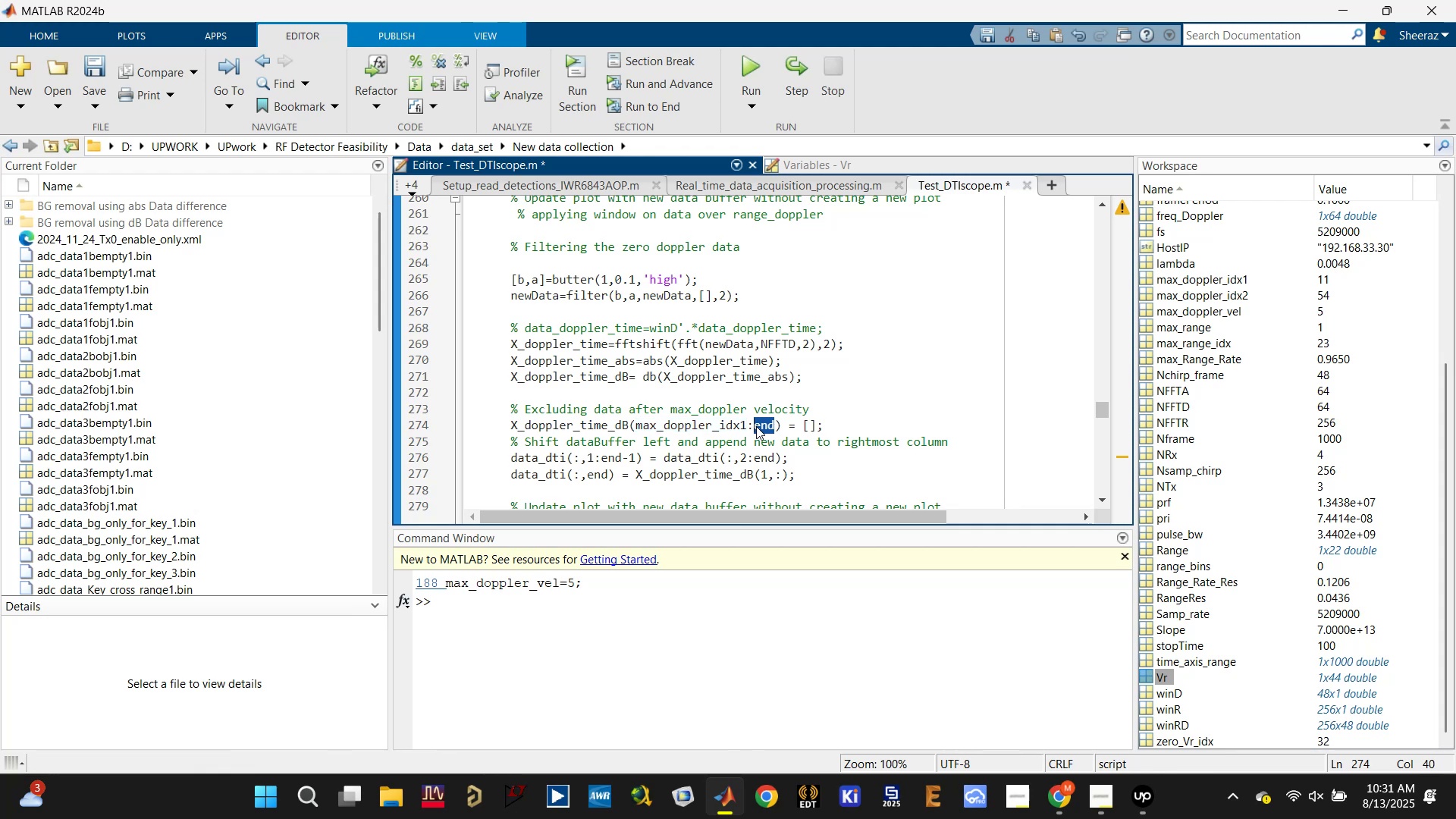 
key(Control+ControlLeft)
 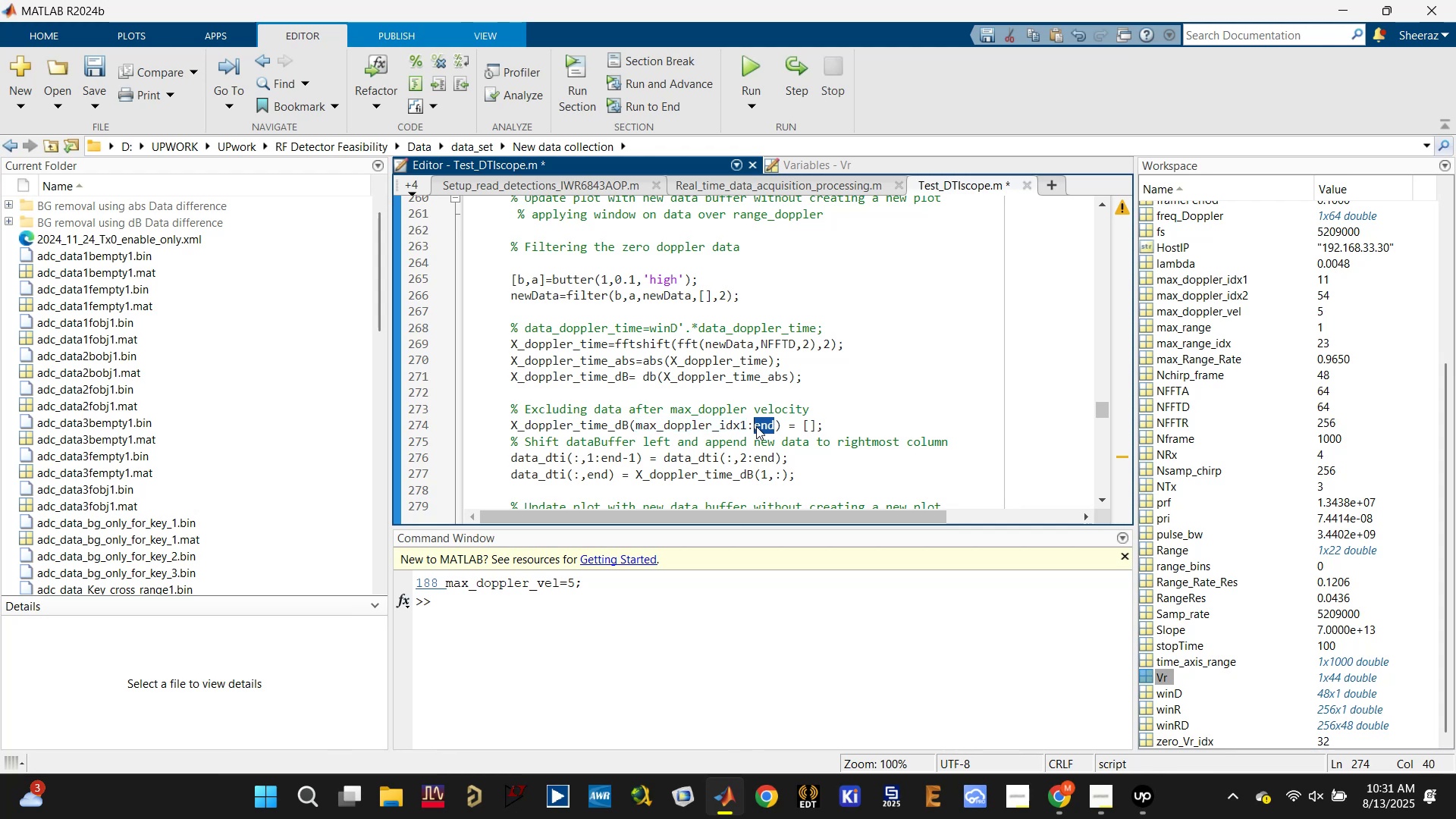 
key(Control+V)
 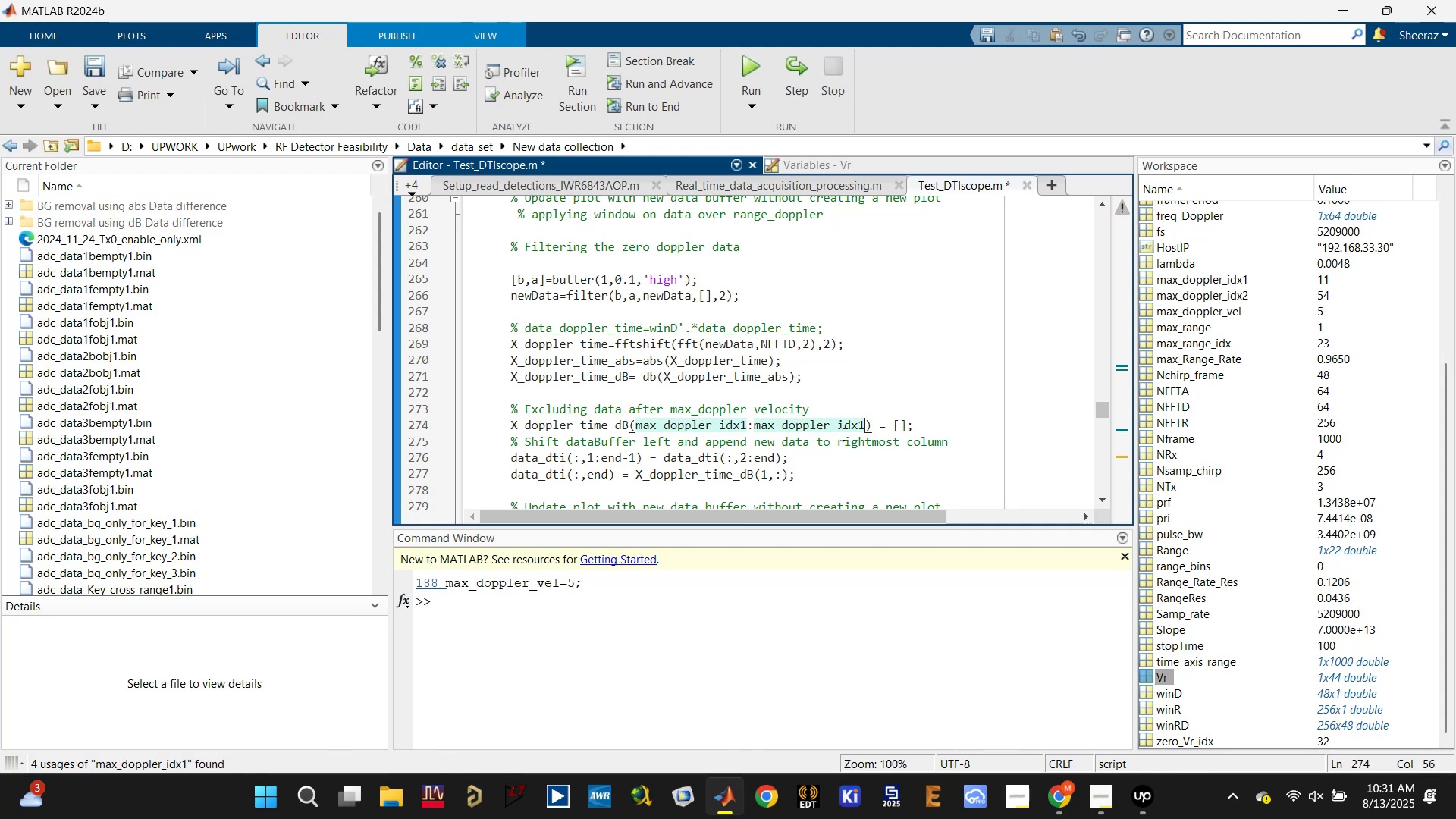 
key(2)
 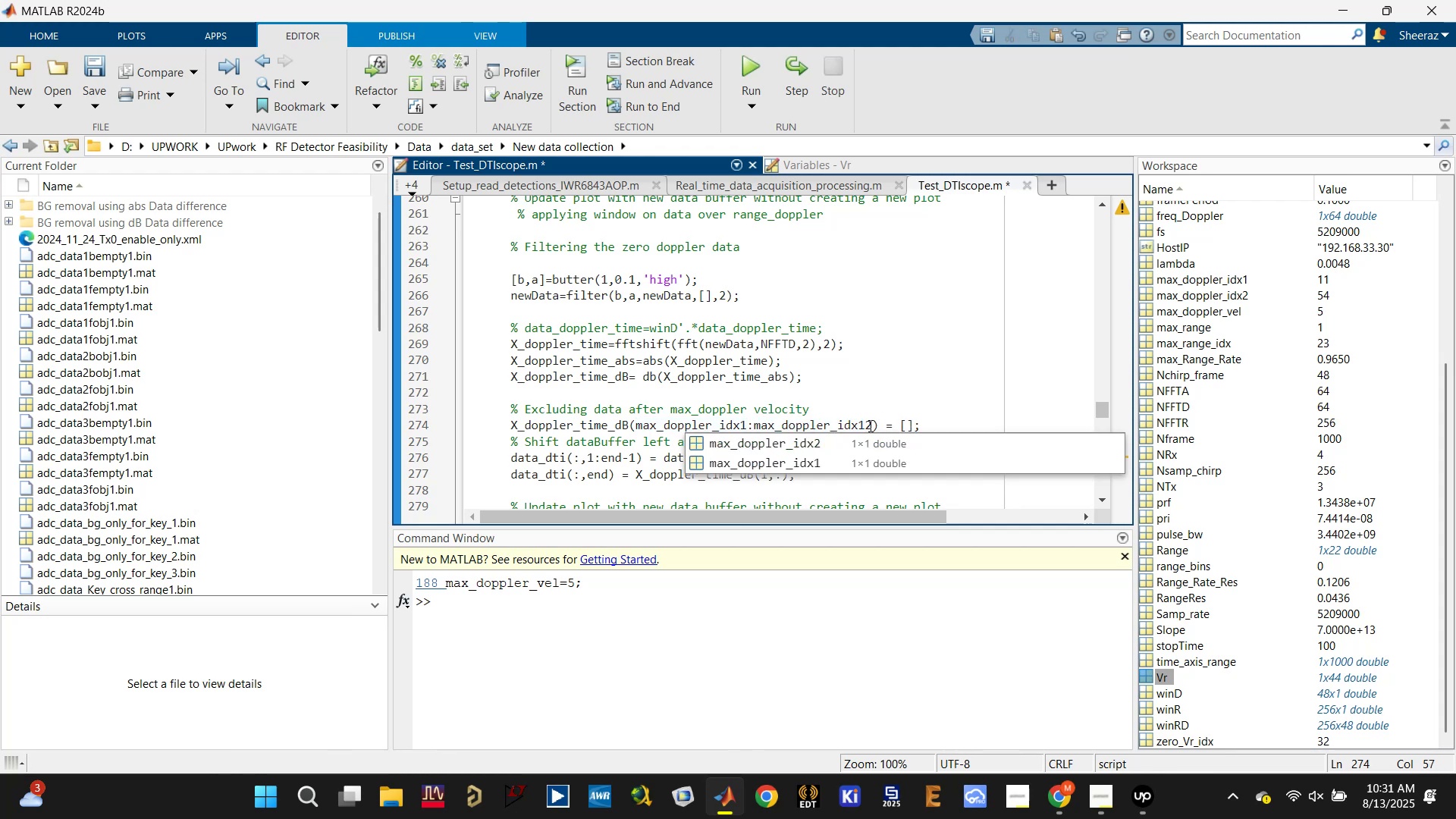 
key(Backspace)
 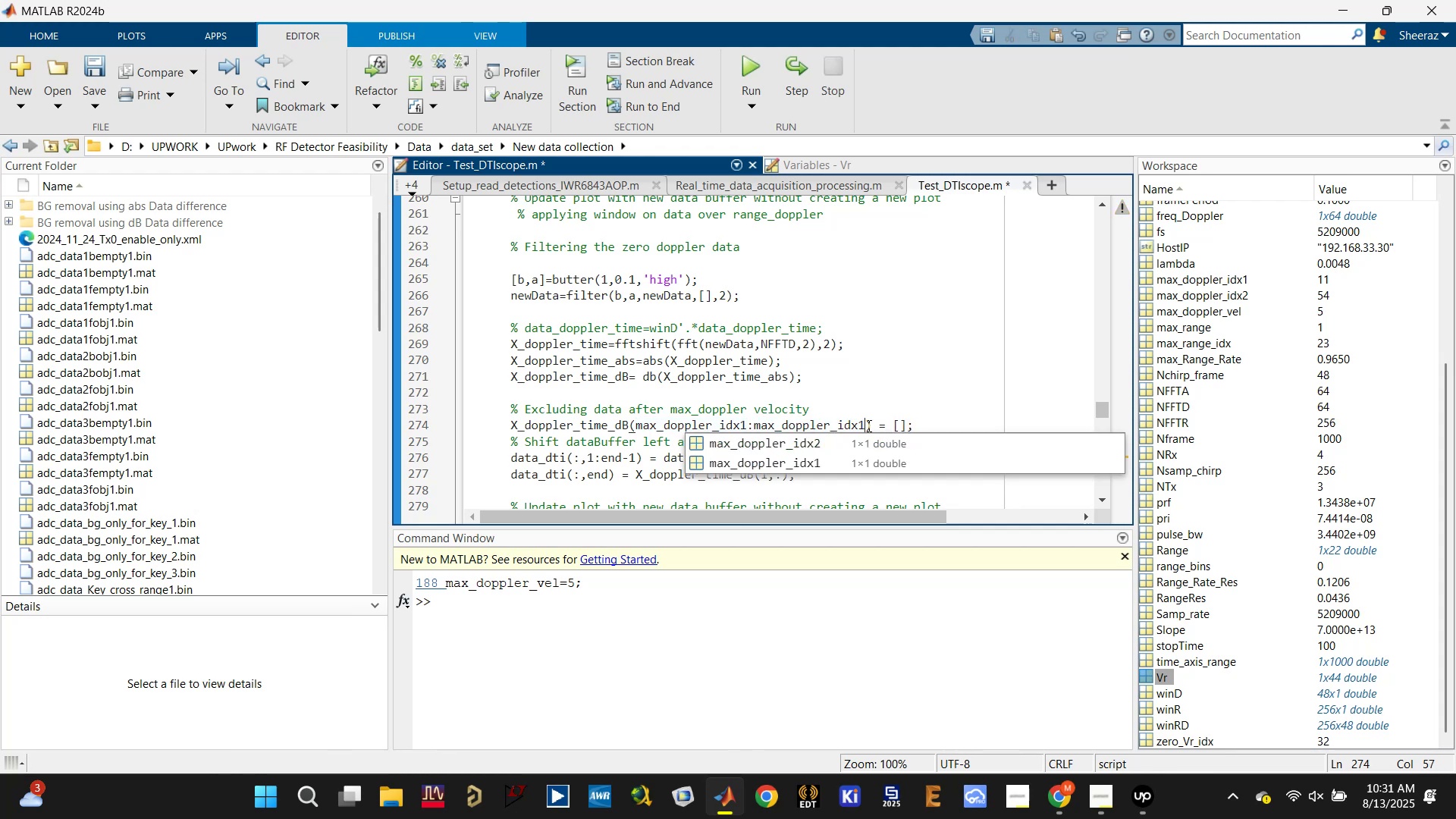 
key(Backspace)
 